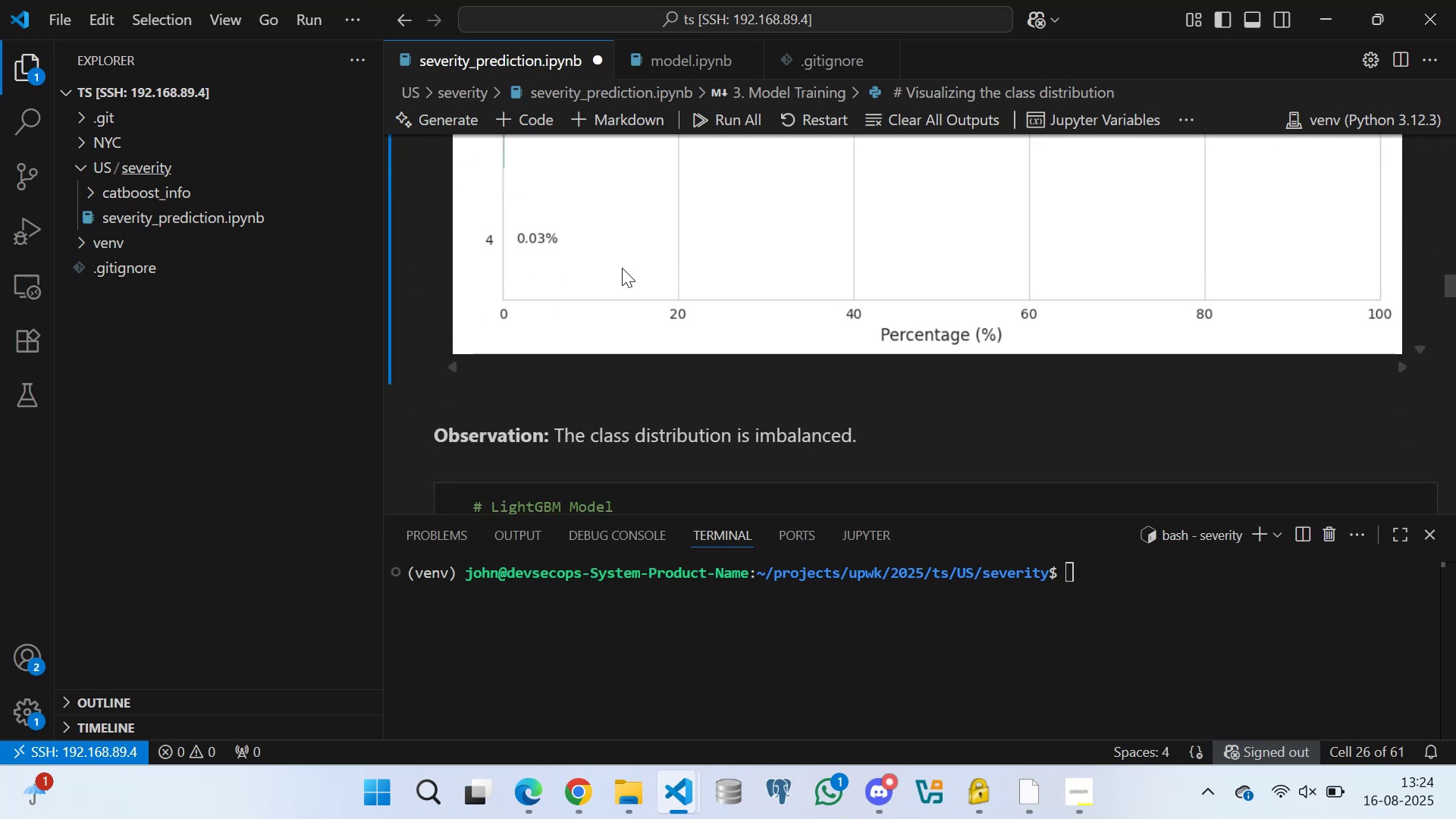 
scroll: coordinate [604, 260], scroll_direction: up, amount: 10.0
 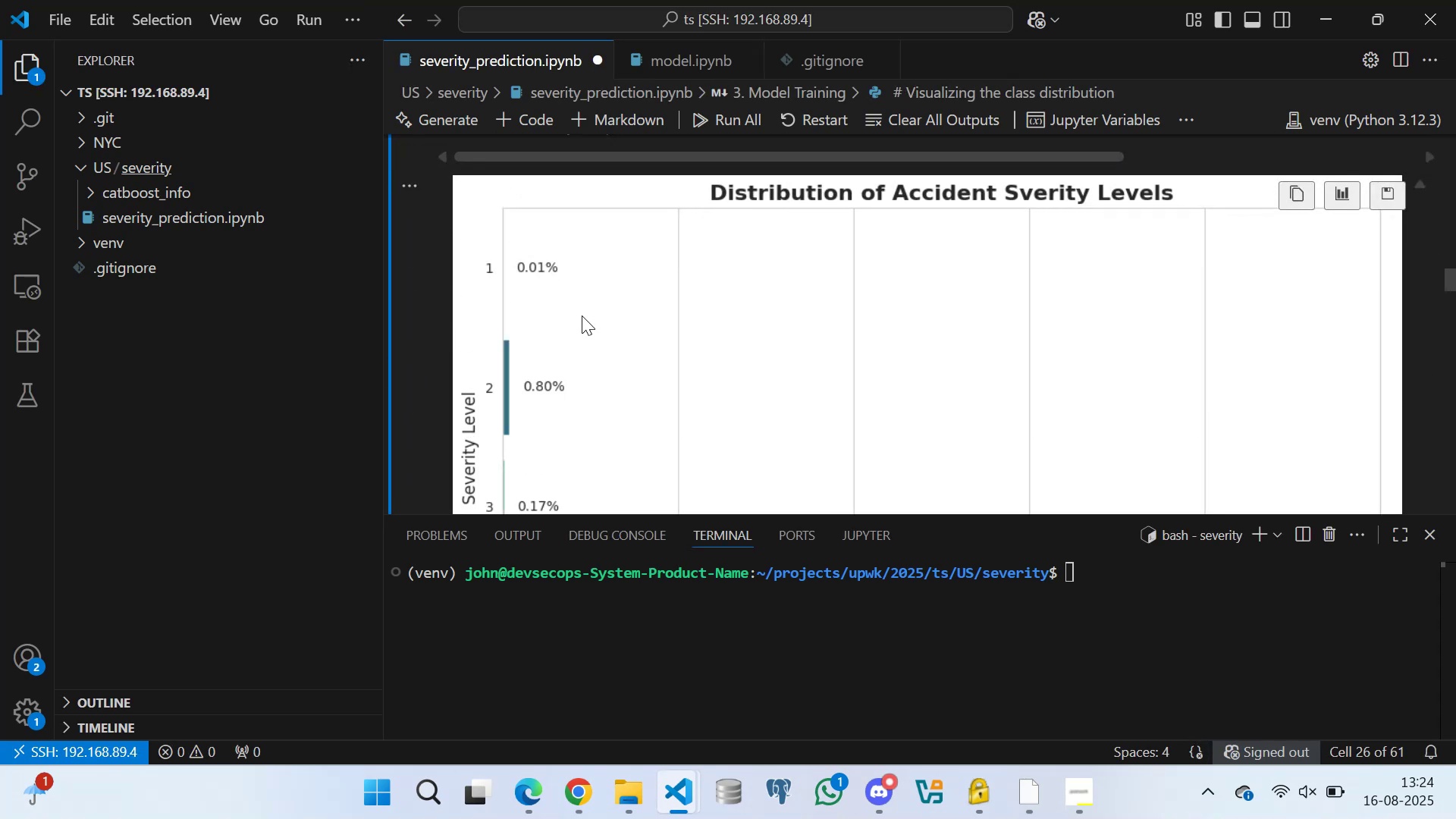 
scroll: coordinate [641, 315], scroll_direction: down, amount: 8.0
 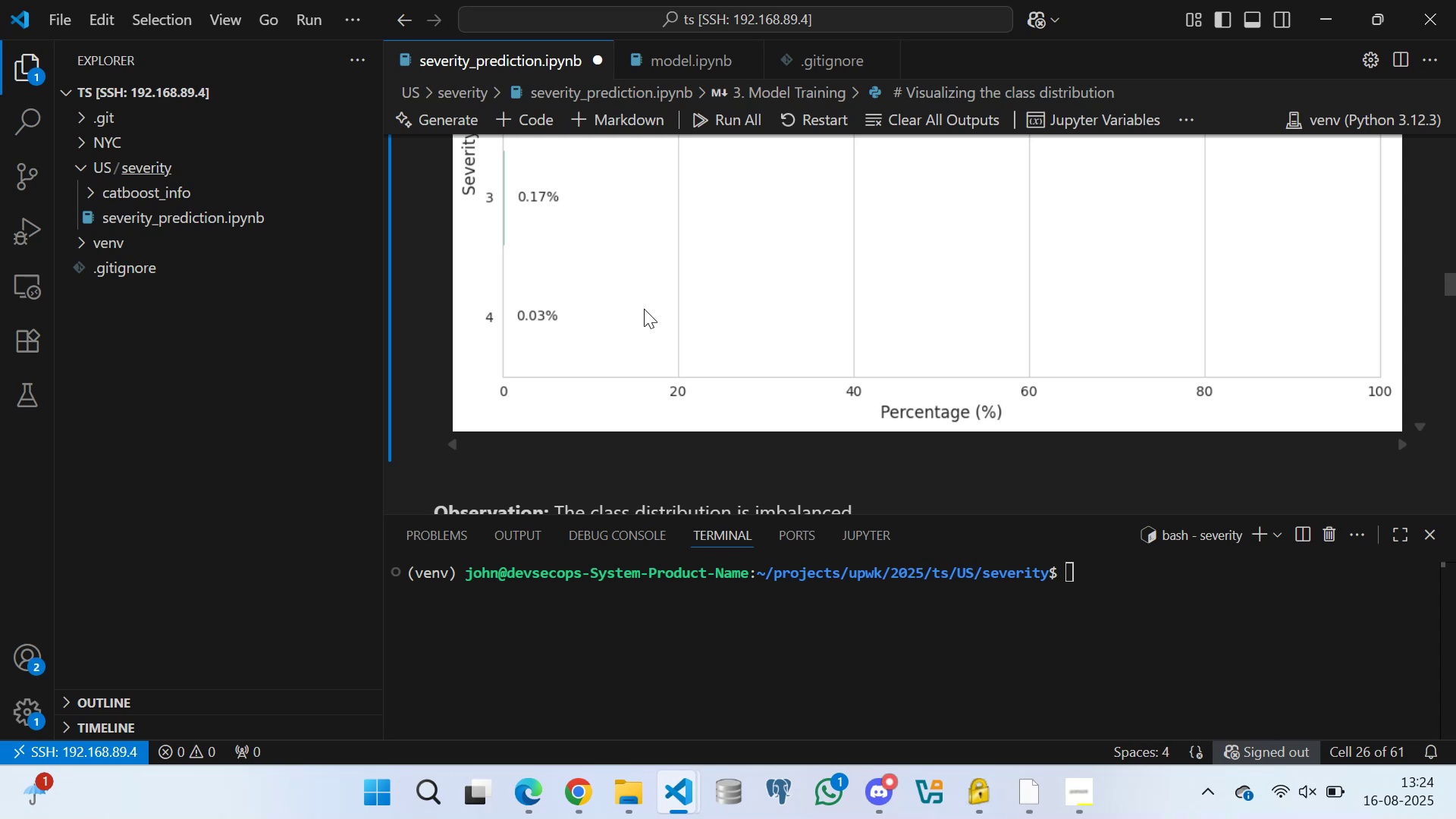 
scroll: coordinate [685, 321], scroll_direction: up, amount: 21.0
 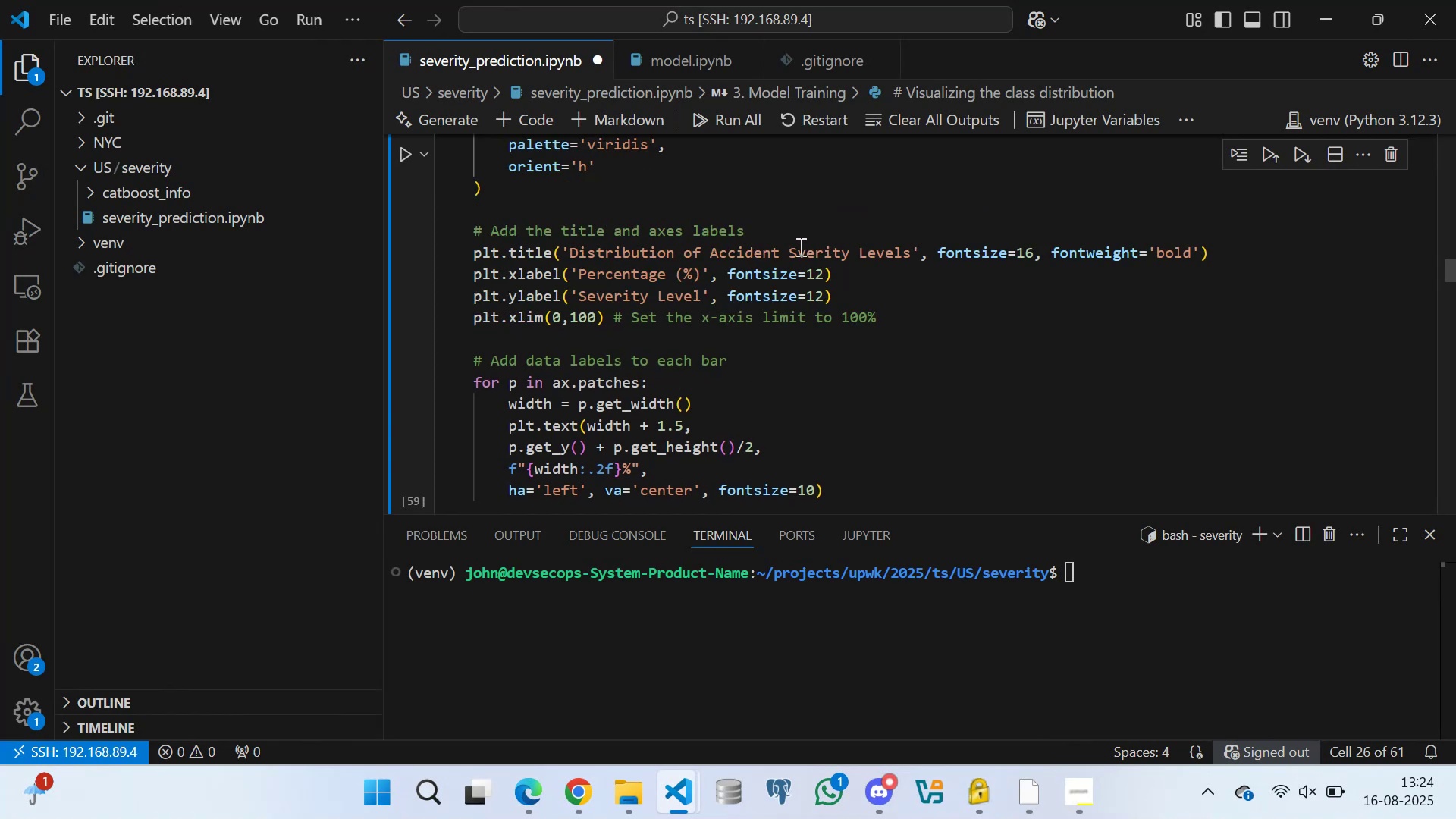 
left_click([799, 246])
 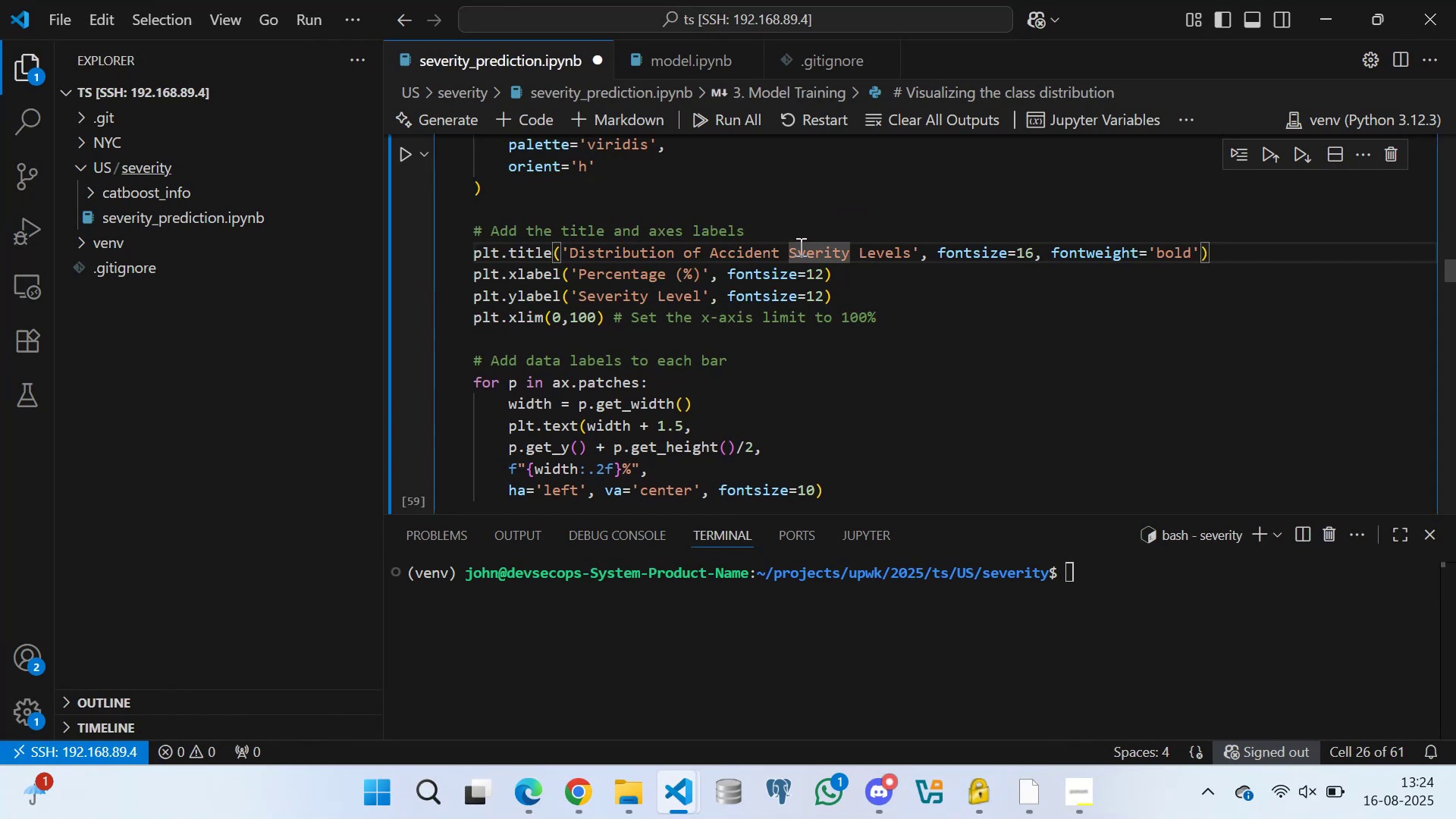 
key(E)
 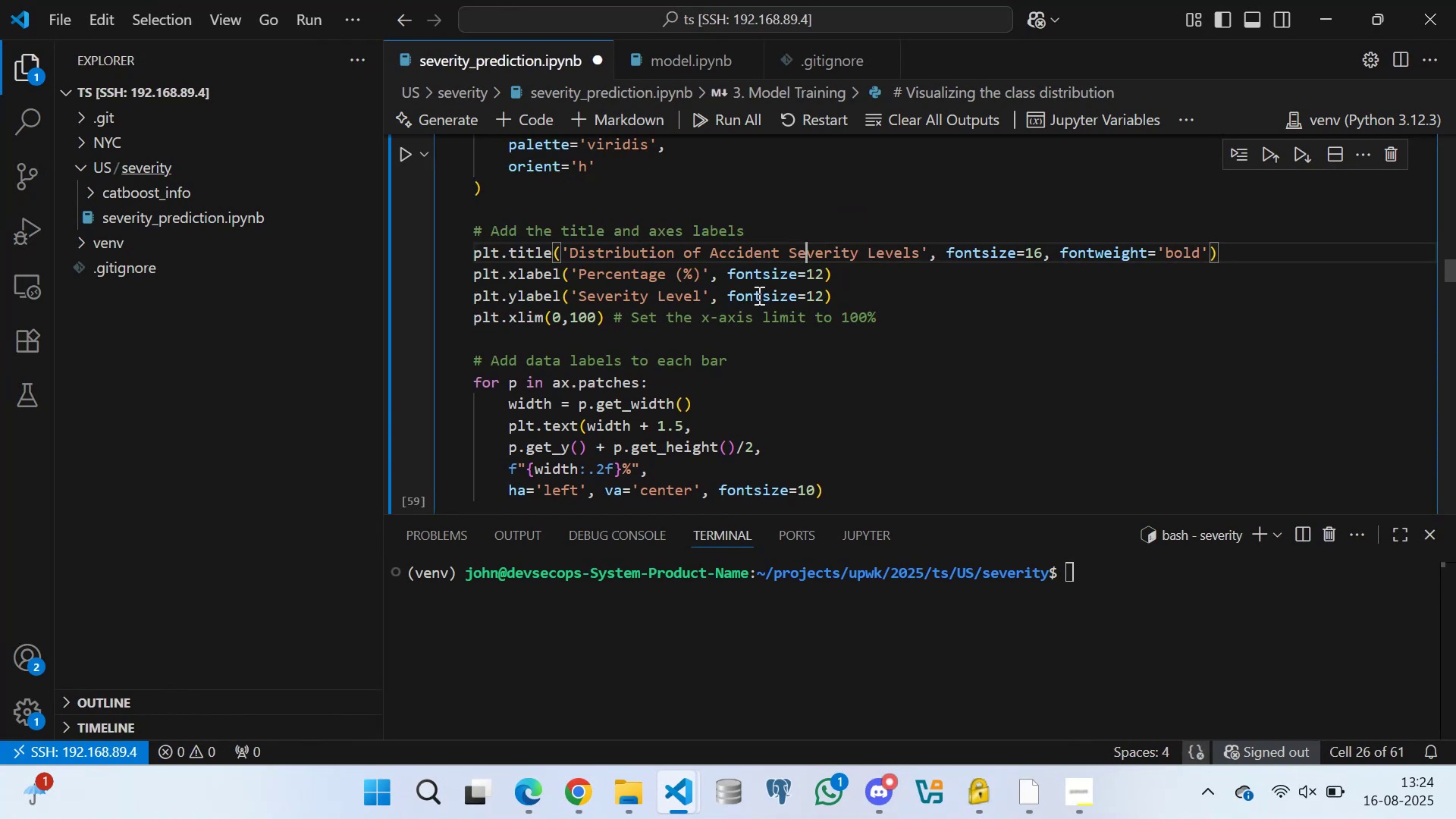 
scroll: coordinate [614, 278], scroll_direction: up, amount: 3.0
 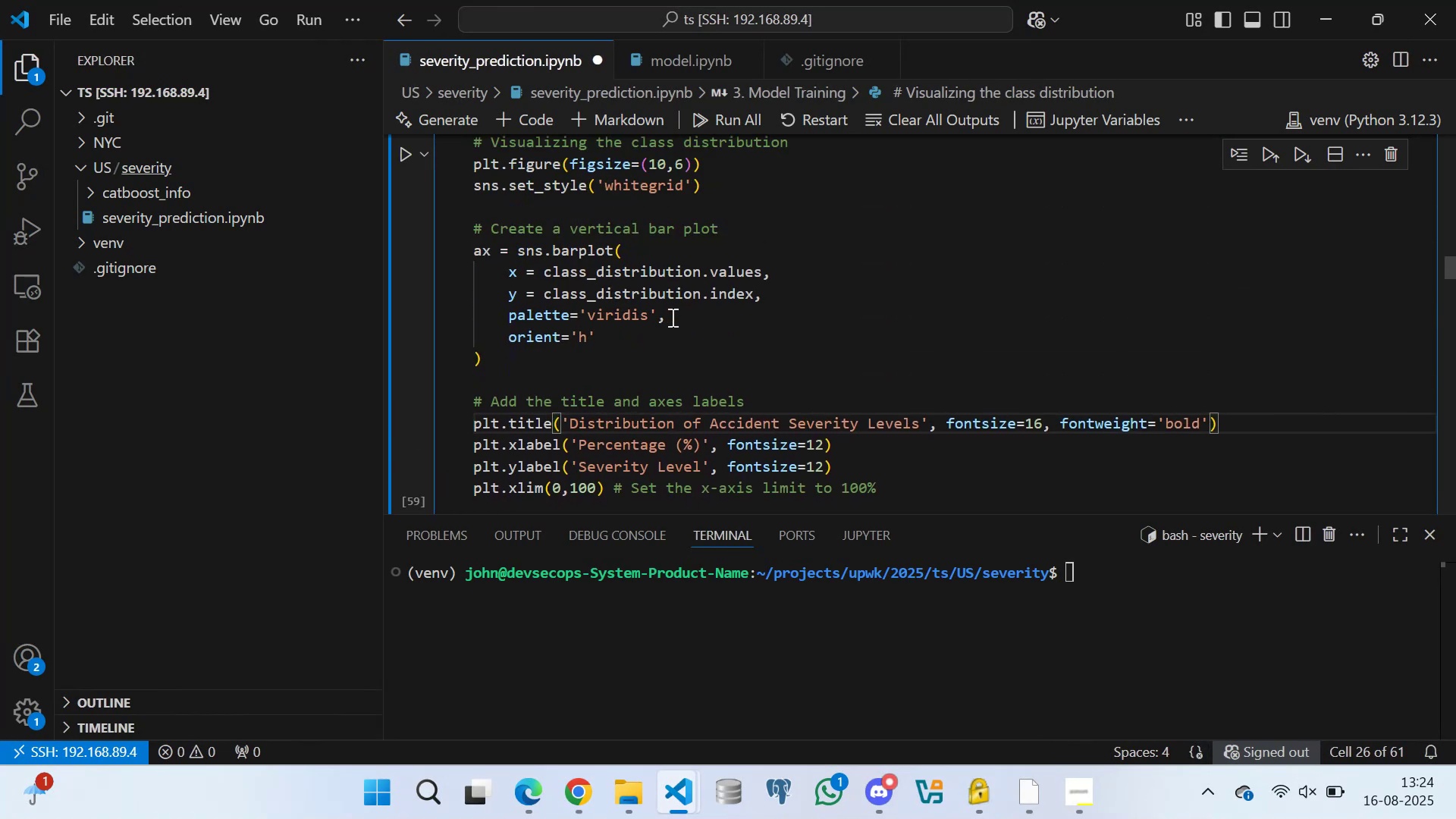 
left_click([671, 317])
 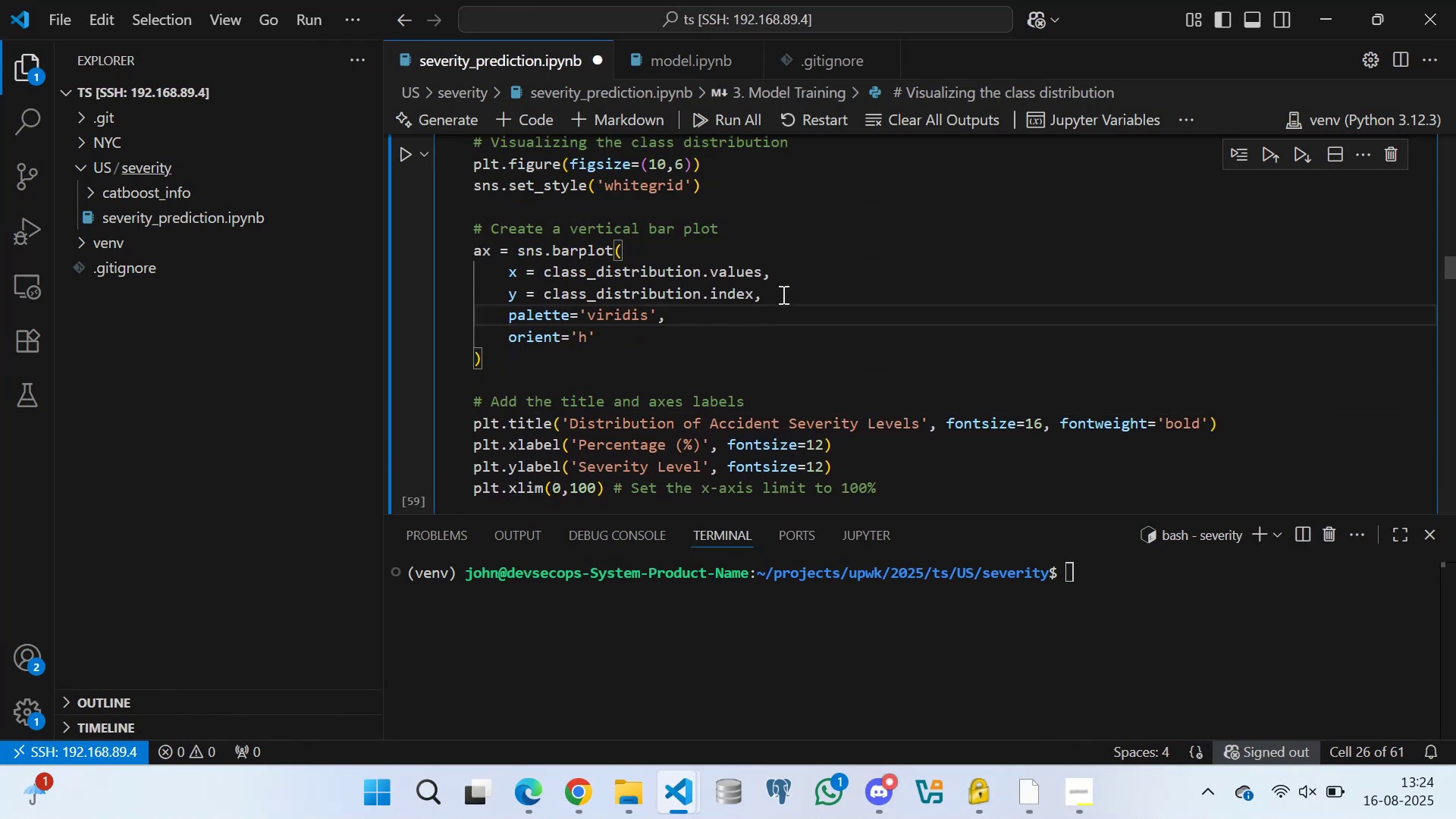 
left_click([782, 291])
 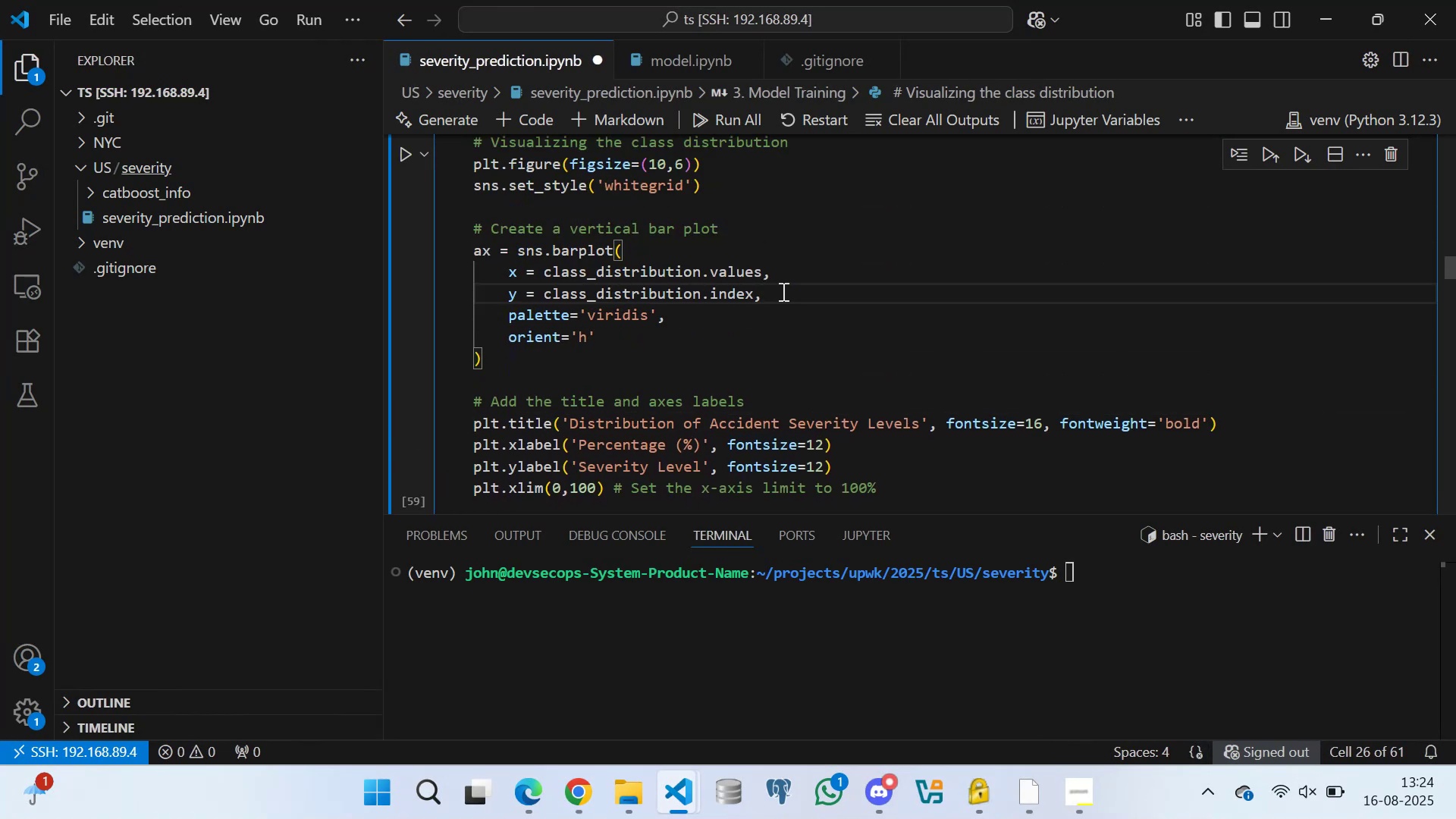 
key(Enter)
 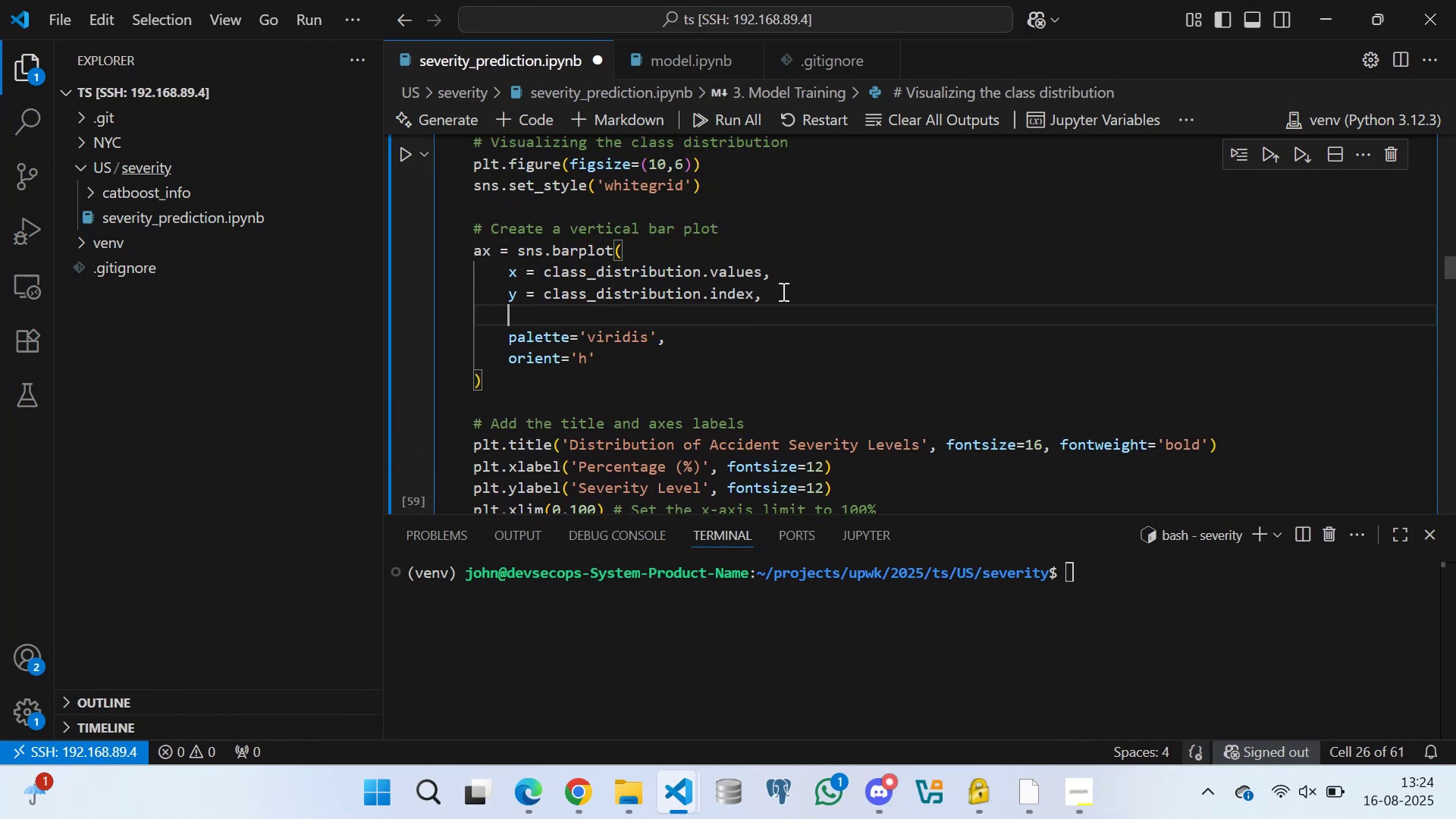 
type(heu)
key(Backspace)
key(Backspace)
type(ue=class_distribution.index,)
 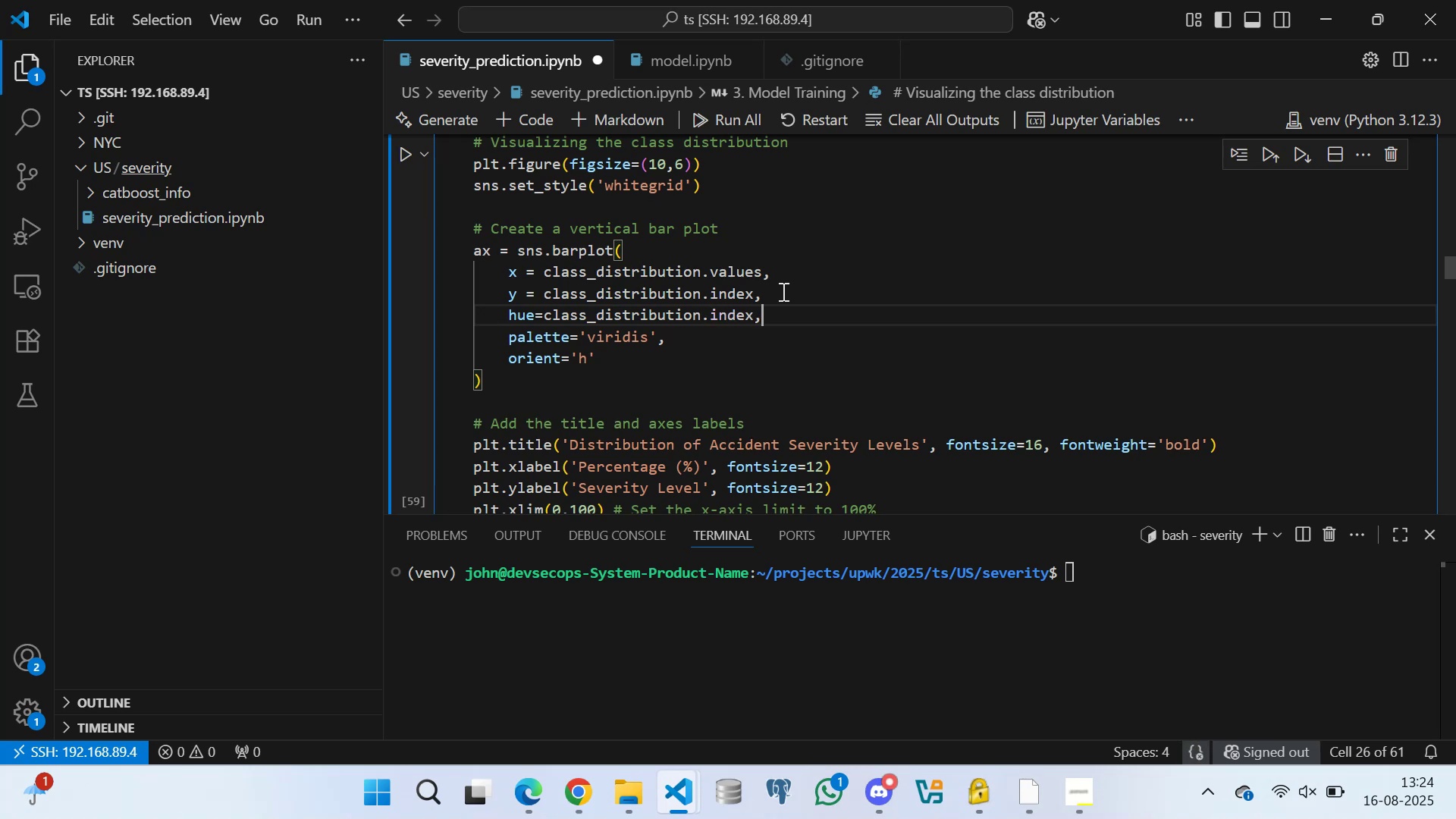 
key(Control+S)
 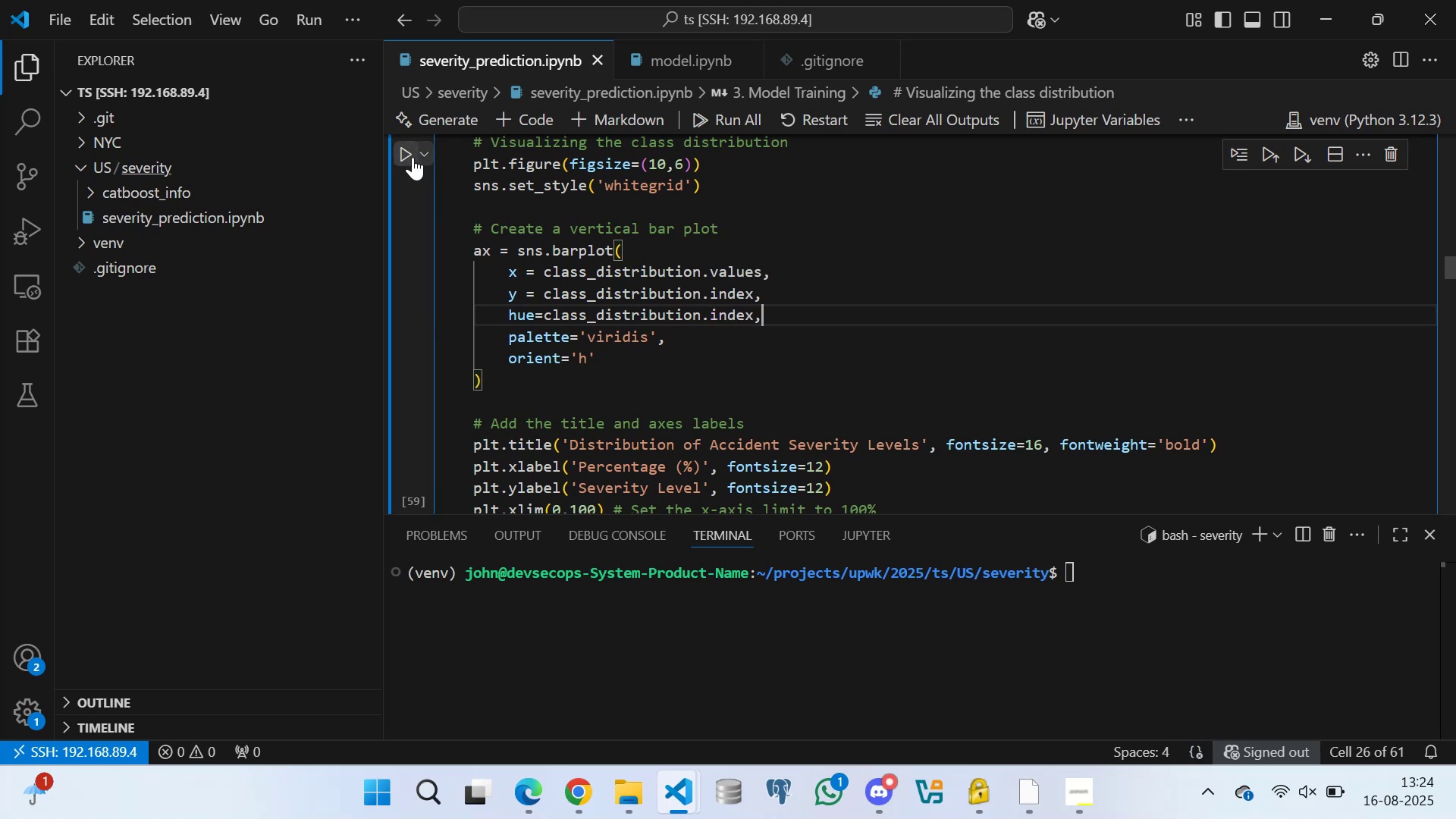 
left_click([409, 155])
 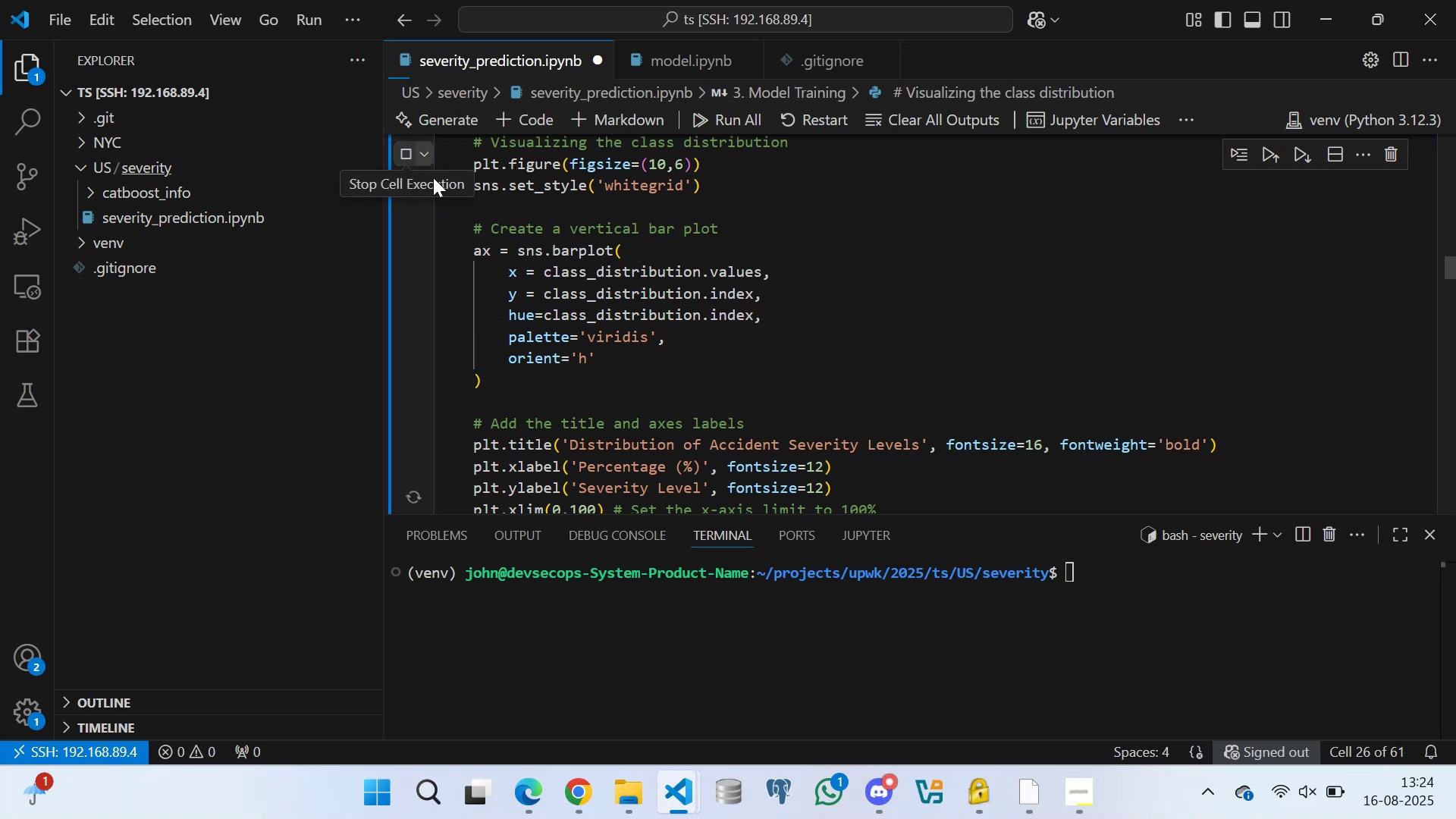 
scroll: coordinate [652, 239], scroll_direction: down, amount: 11.0
 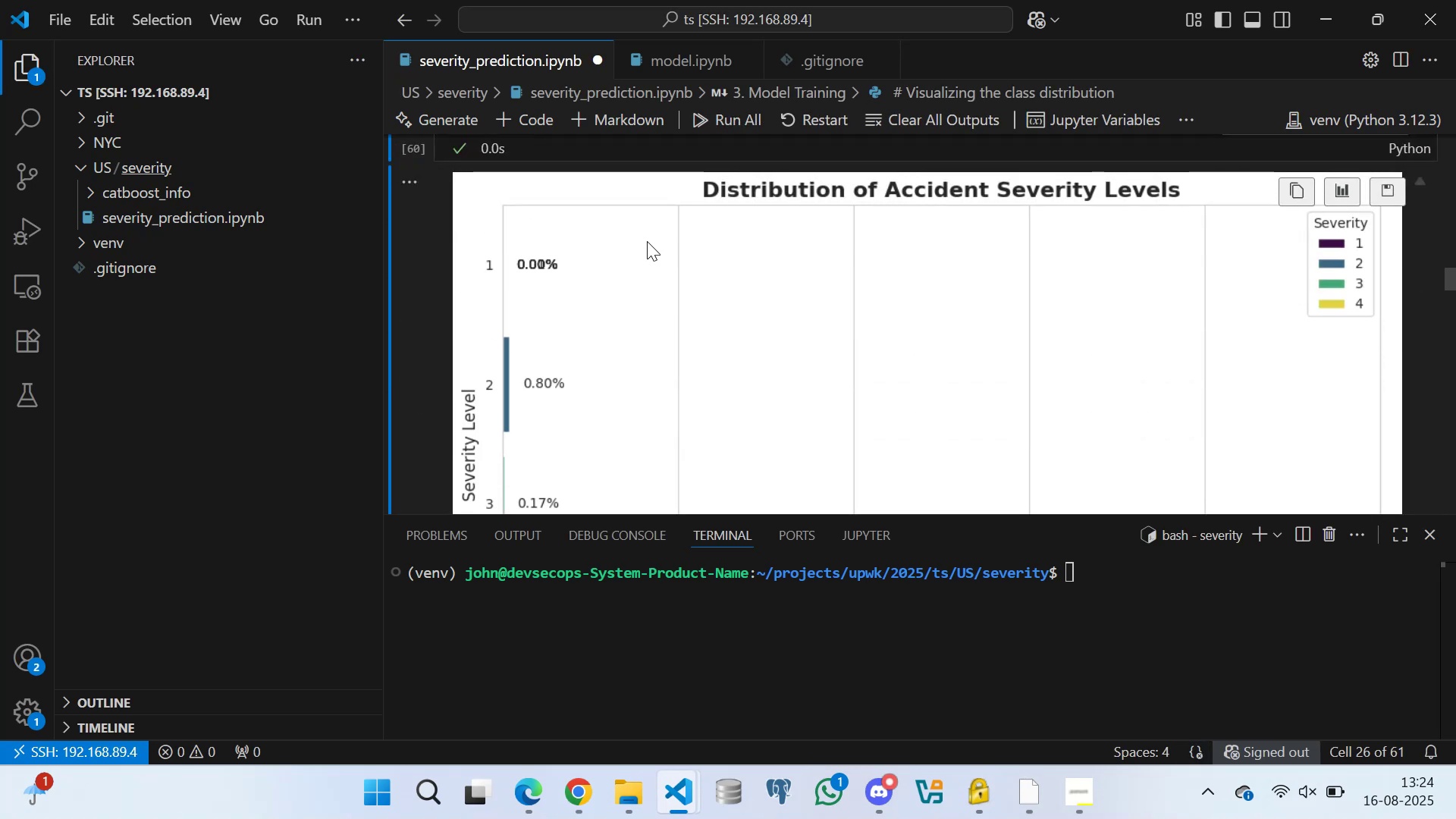 
scroll: coordinate [747, 272], scroll_direction: none, amount: 0.0
 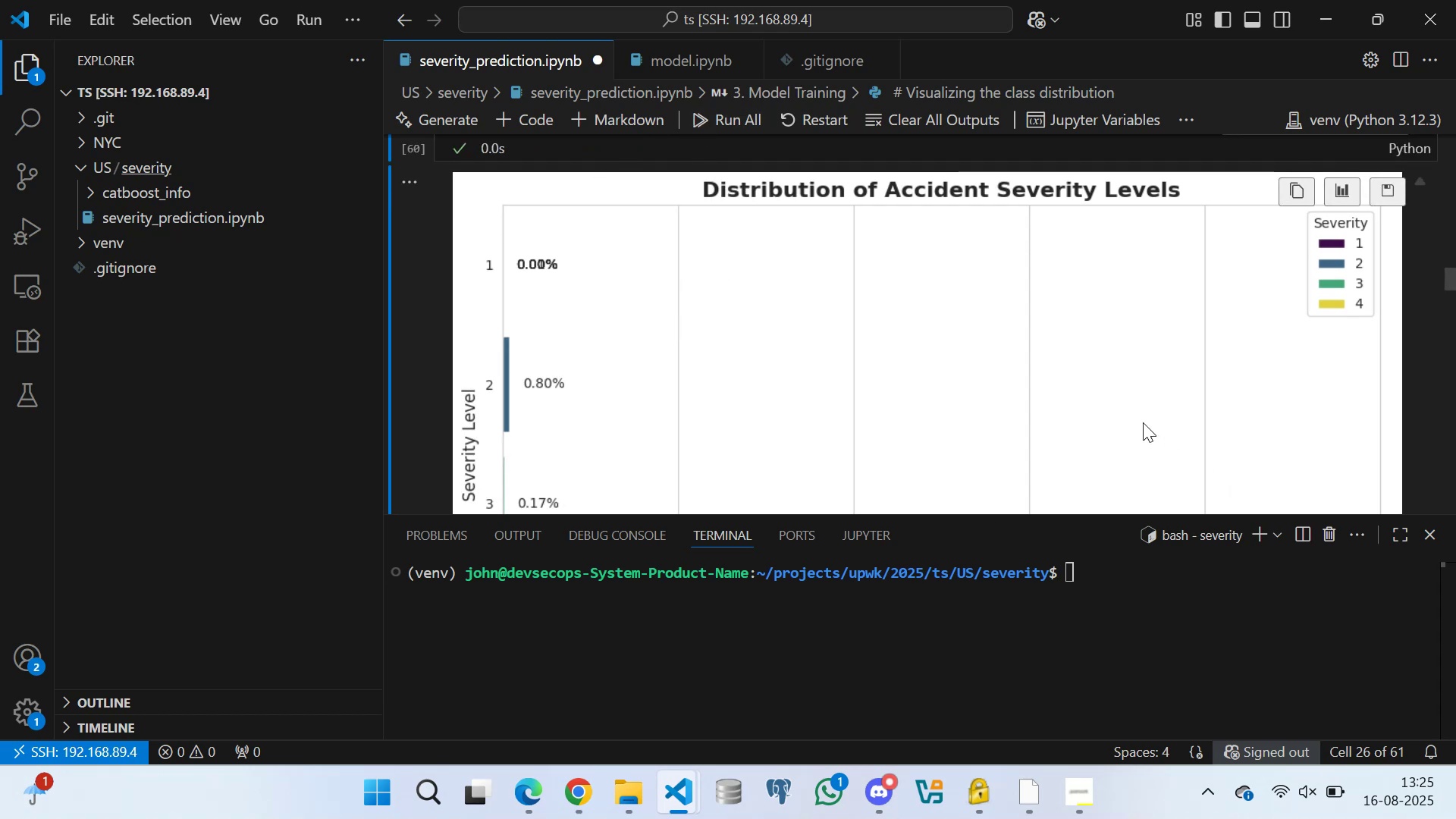 
scroll: coordinate [582, 318], scroll_direction: down, amount: 3.0
 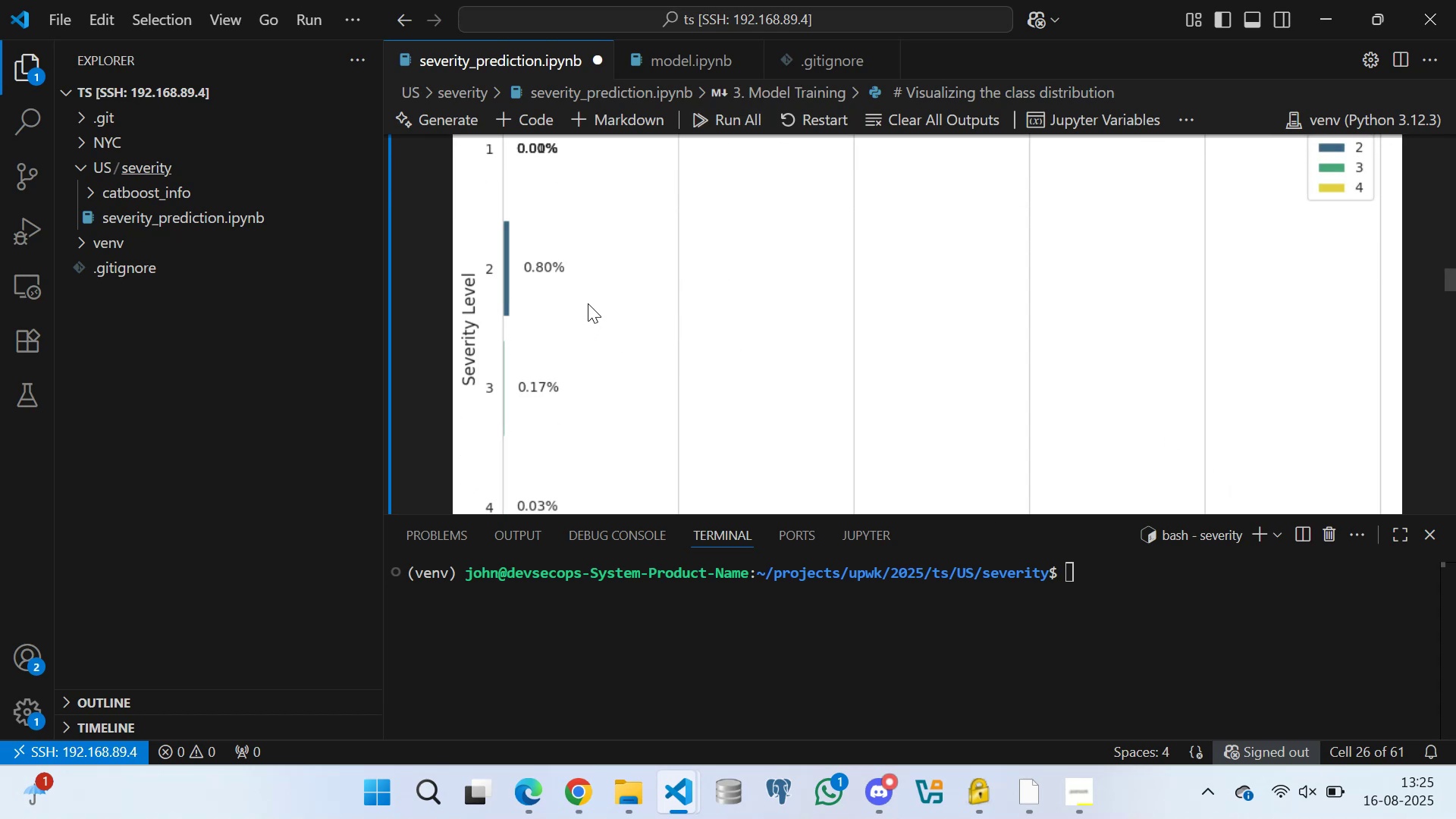 
scroll: coordinate [601, 292], scroll_direction: up, amount: 2.0
 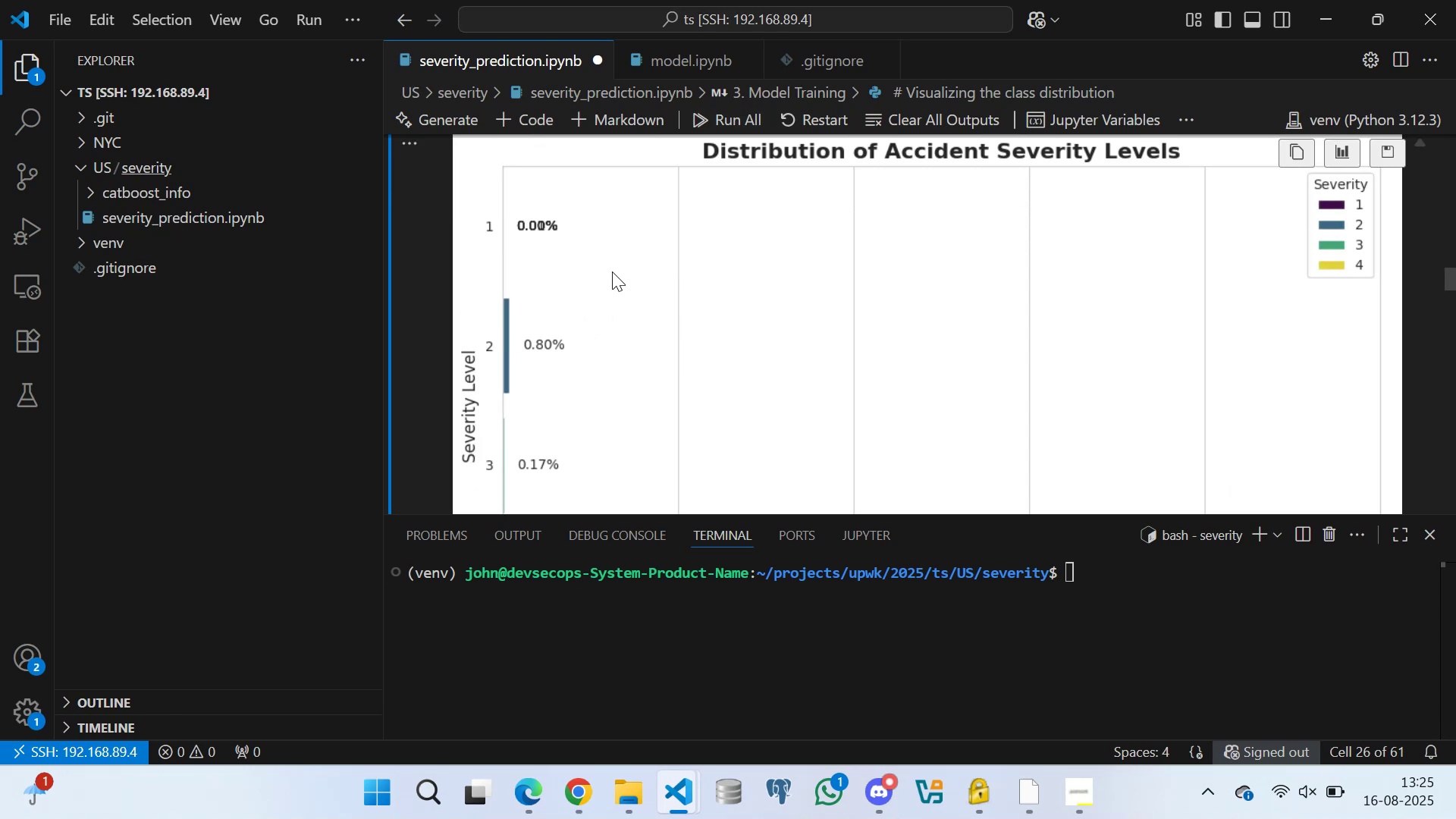 
scroll: coordinate [613, 279], scroll_direction: down, amount: 4.0
 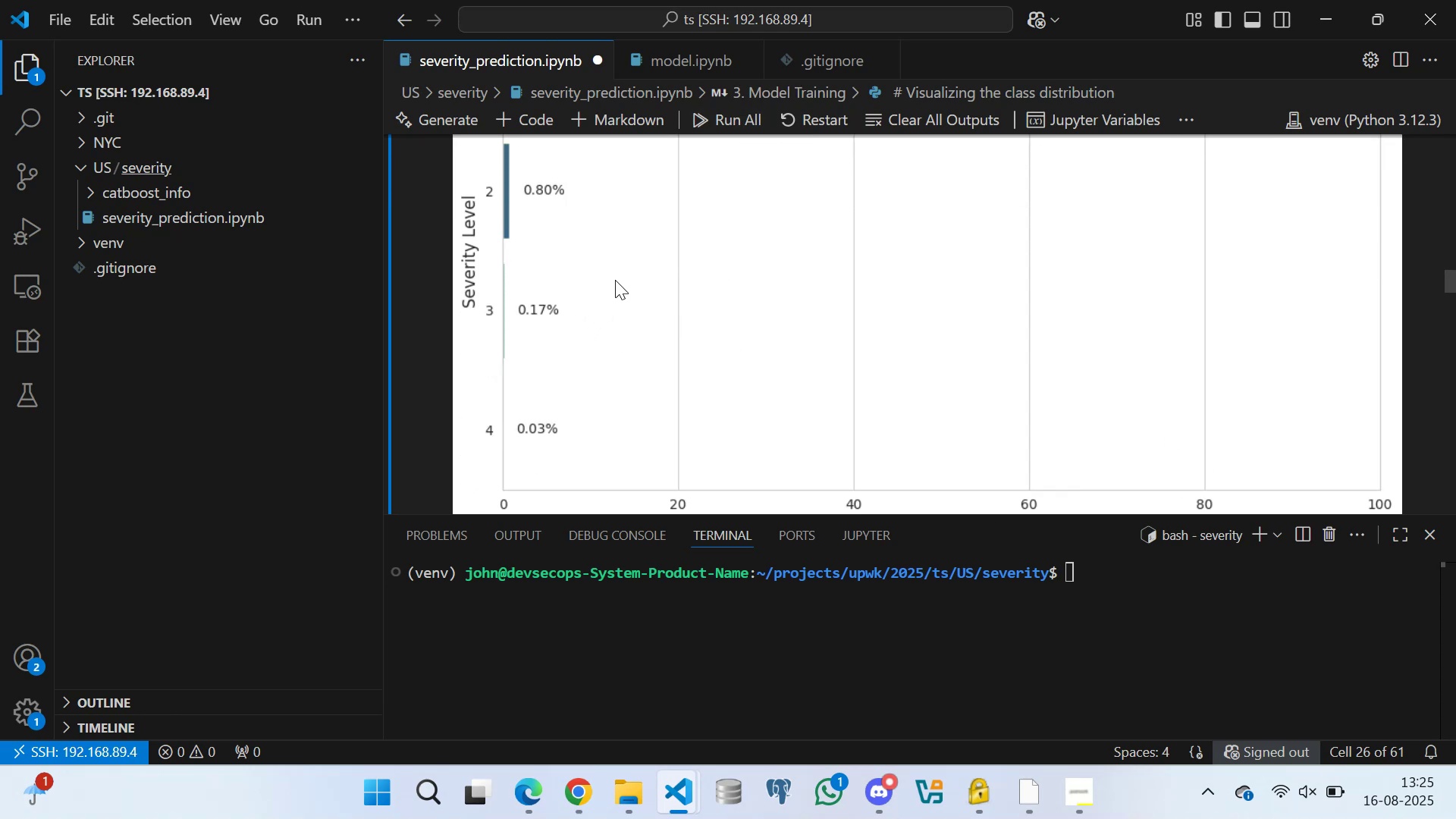 
scroll: coordinate [615, 278], scroll_direction: none, amount: 0.0
 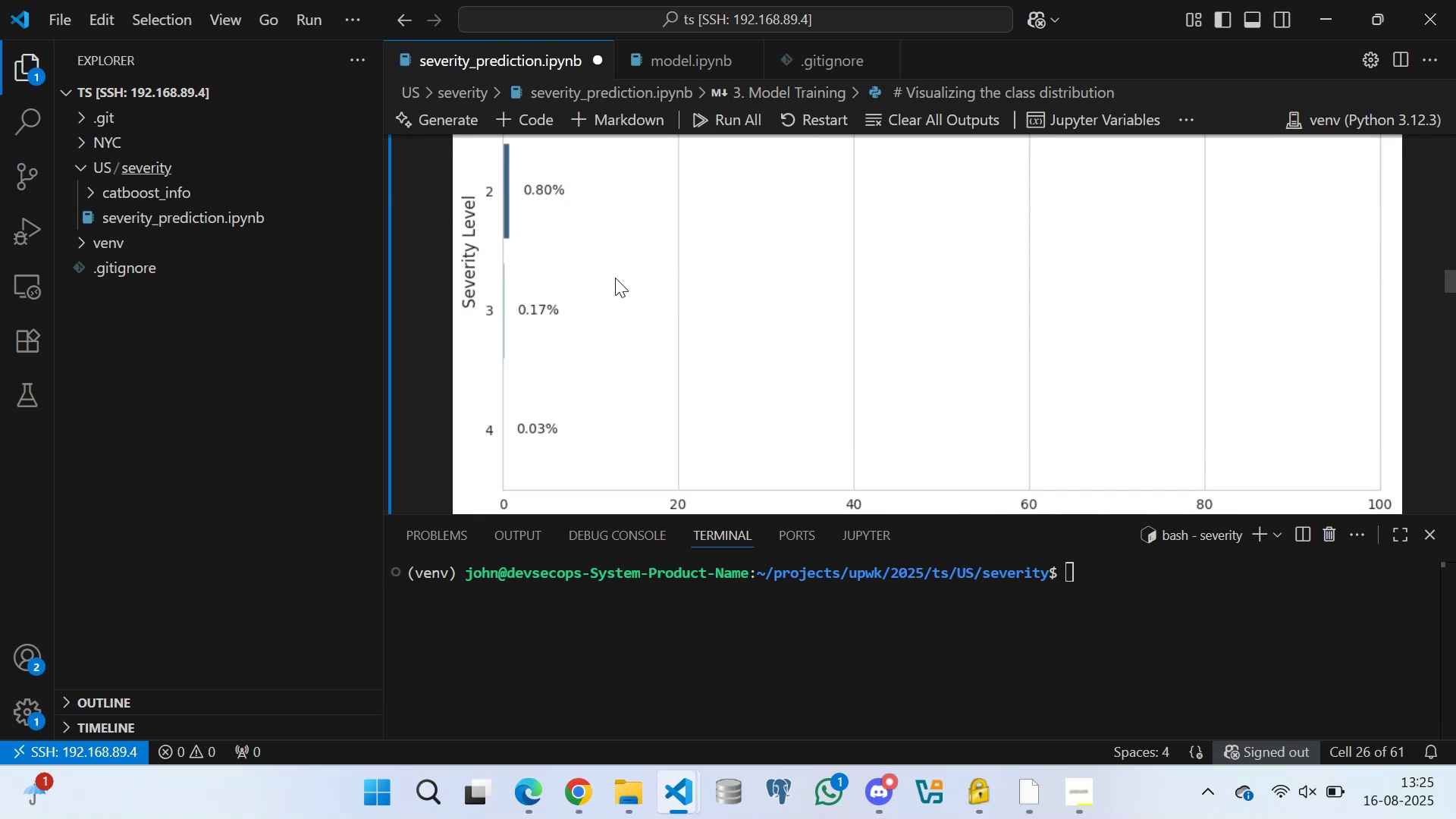 
scroll: coordinate [615, 278], scroll_direction: down, amount: 4.0
 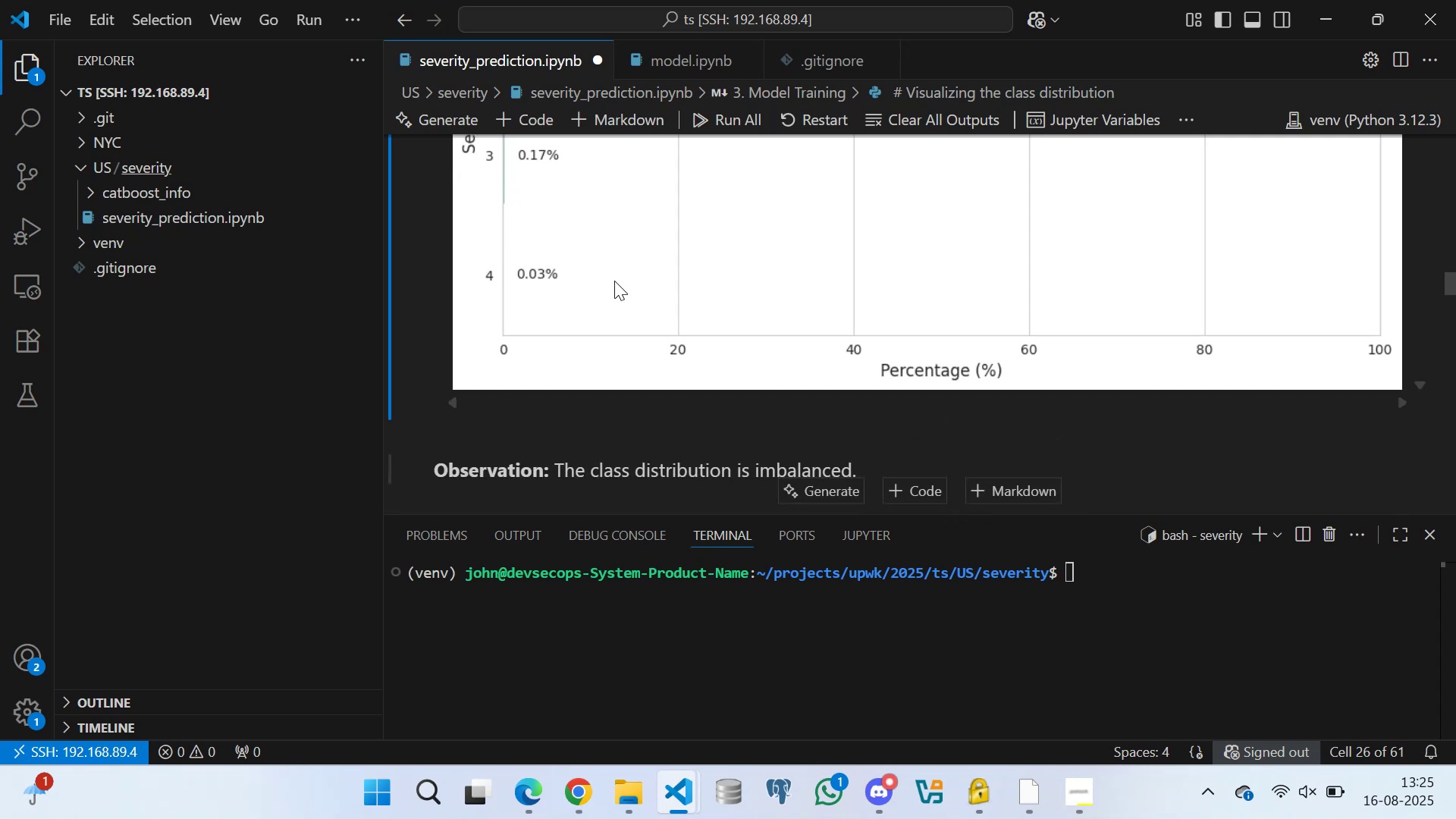 
scroll: coordinate [614, 281], scroll_direction: up, amount: 7.0
 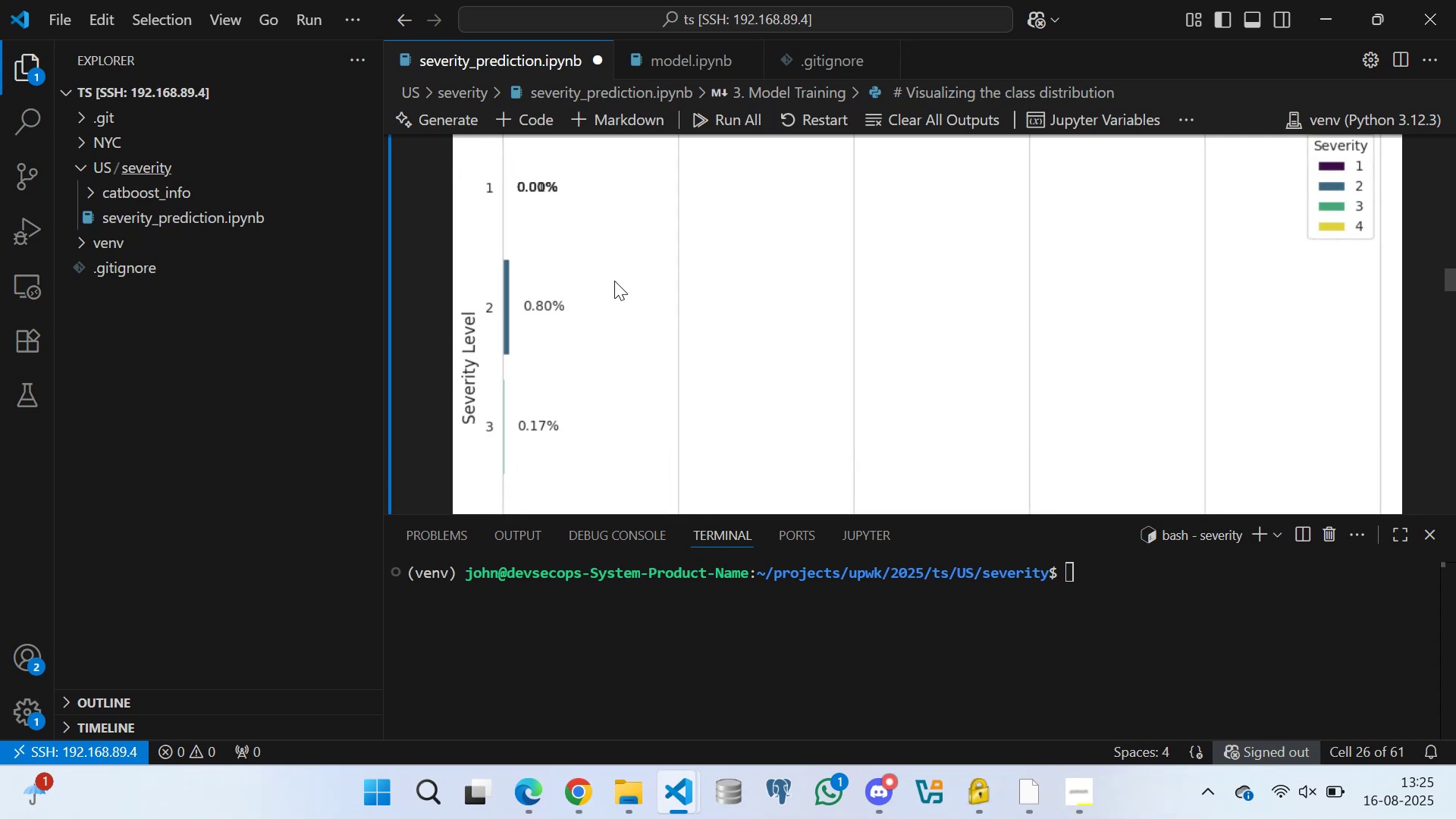 
scroll: coordinate [614, 281], scroll_direction: down, amount: 3.0
 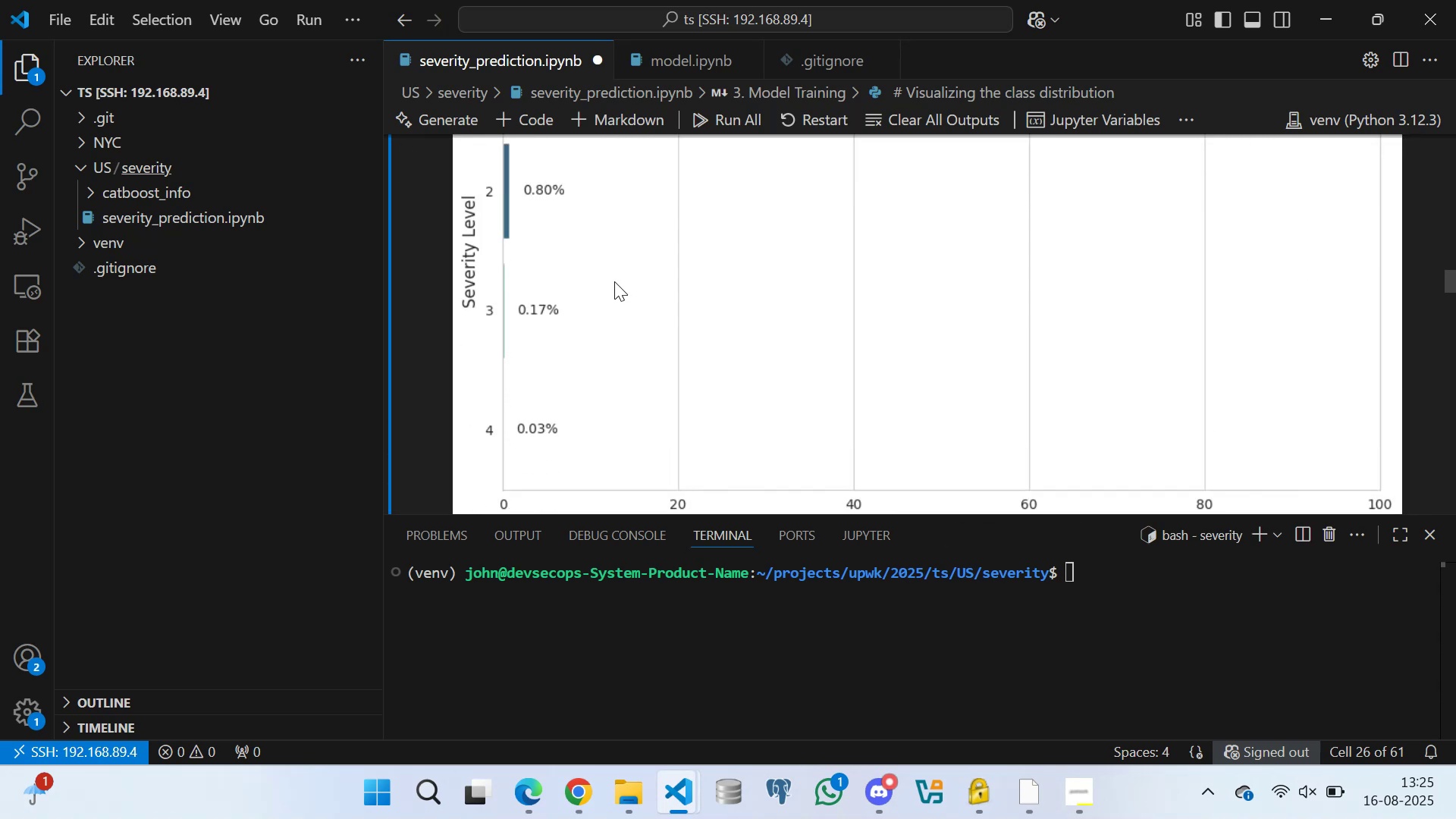 
scroll: coordinate [614, 281], scroll_direction: up, amount: 1.0
 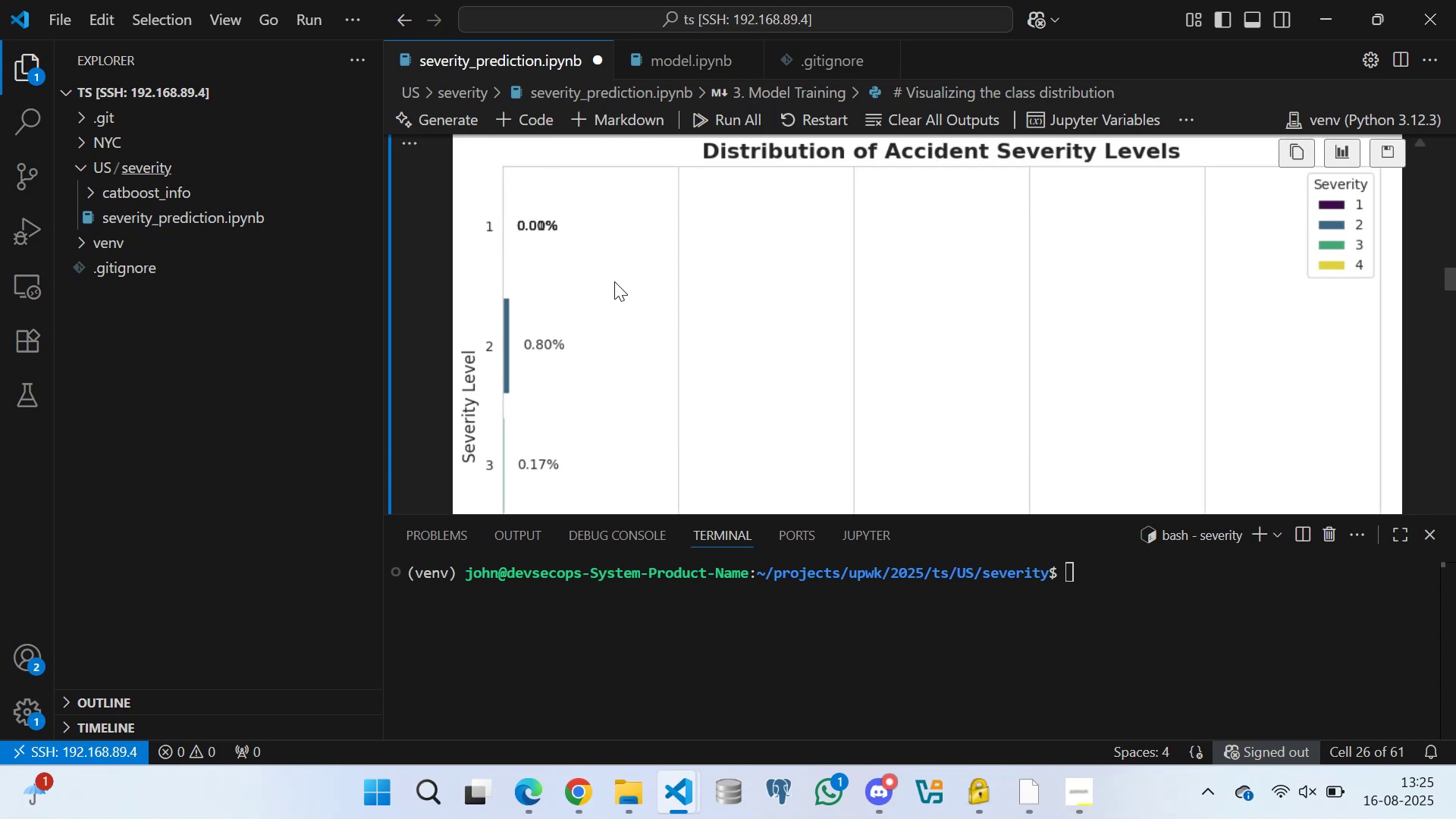 
scroll: coordinate [614, 282], scroll_direction: down, amount: 7.0
 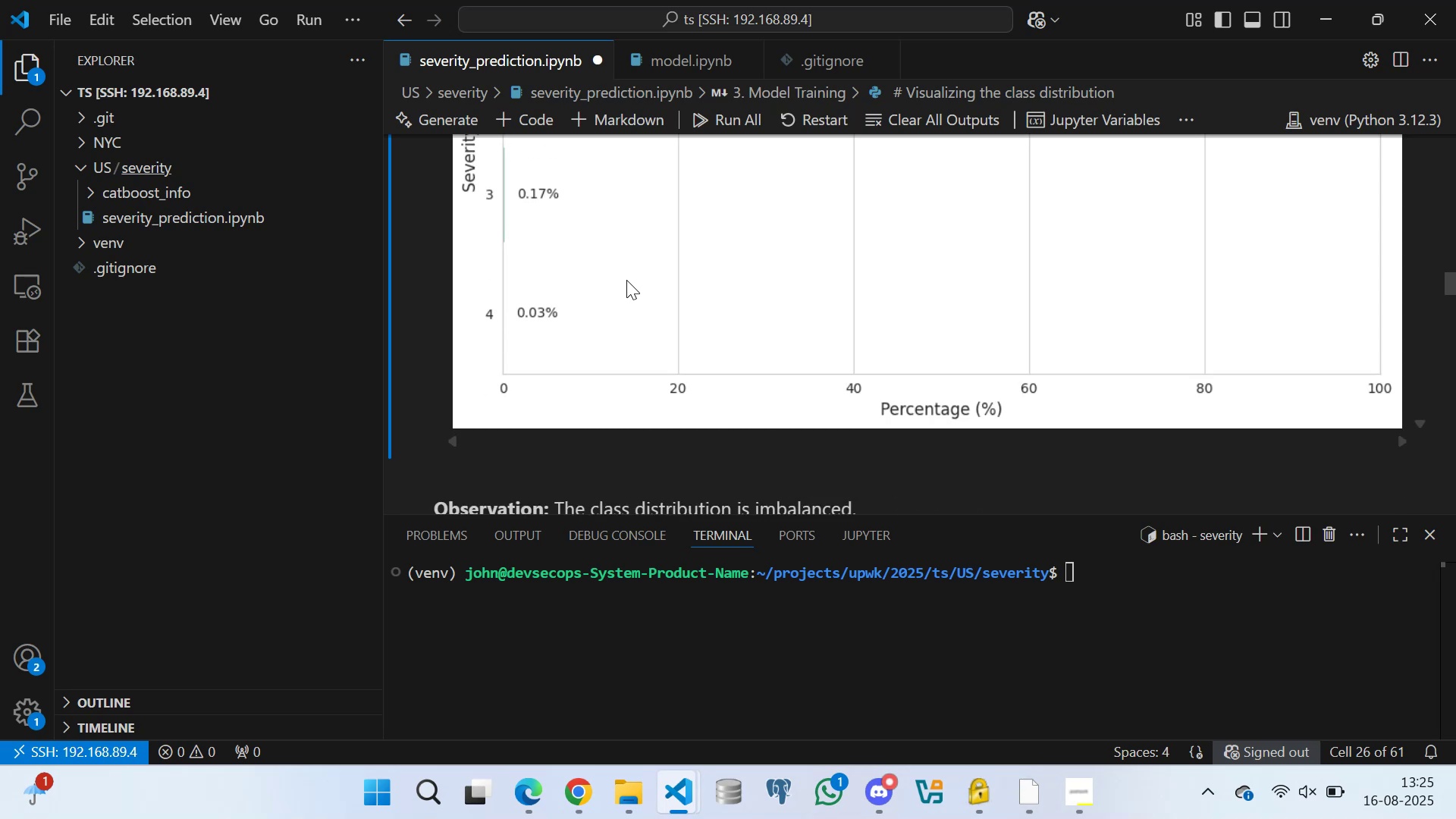 
scroll: coordinate [604, 322], scroll_direction: up, amount: 12.0
 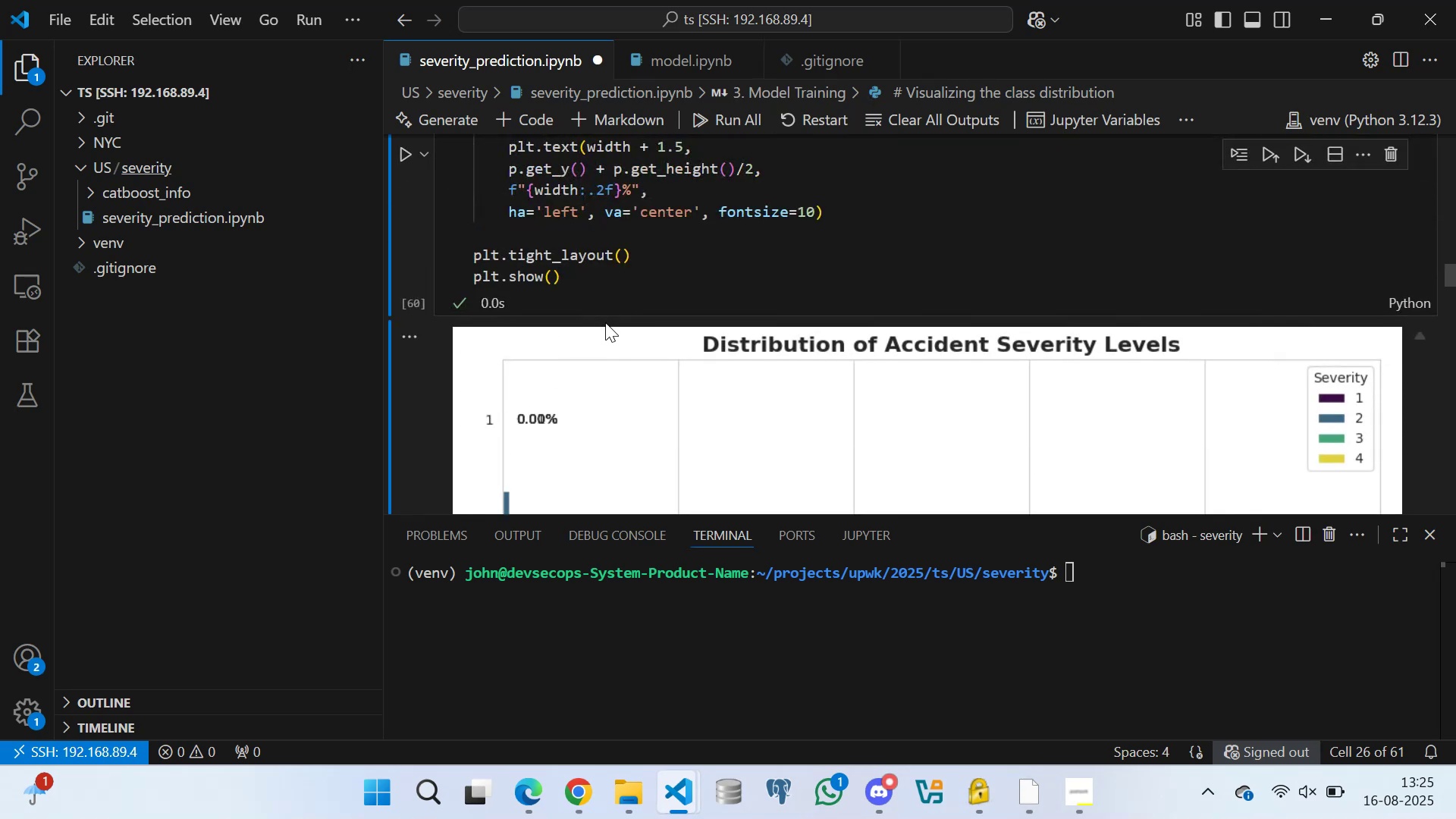 
scroll: coordinate [617, 294], scroll_direction: down, amount: 7.0
 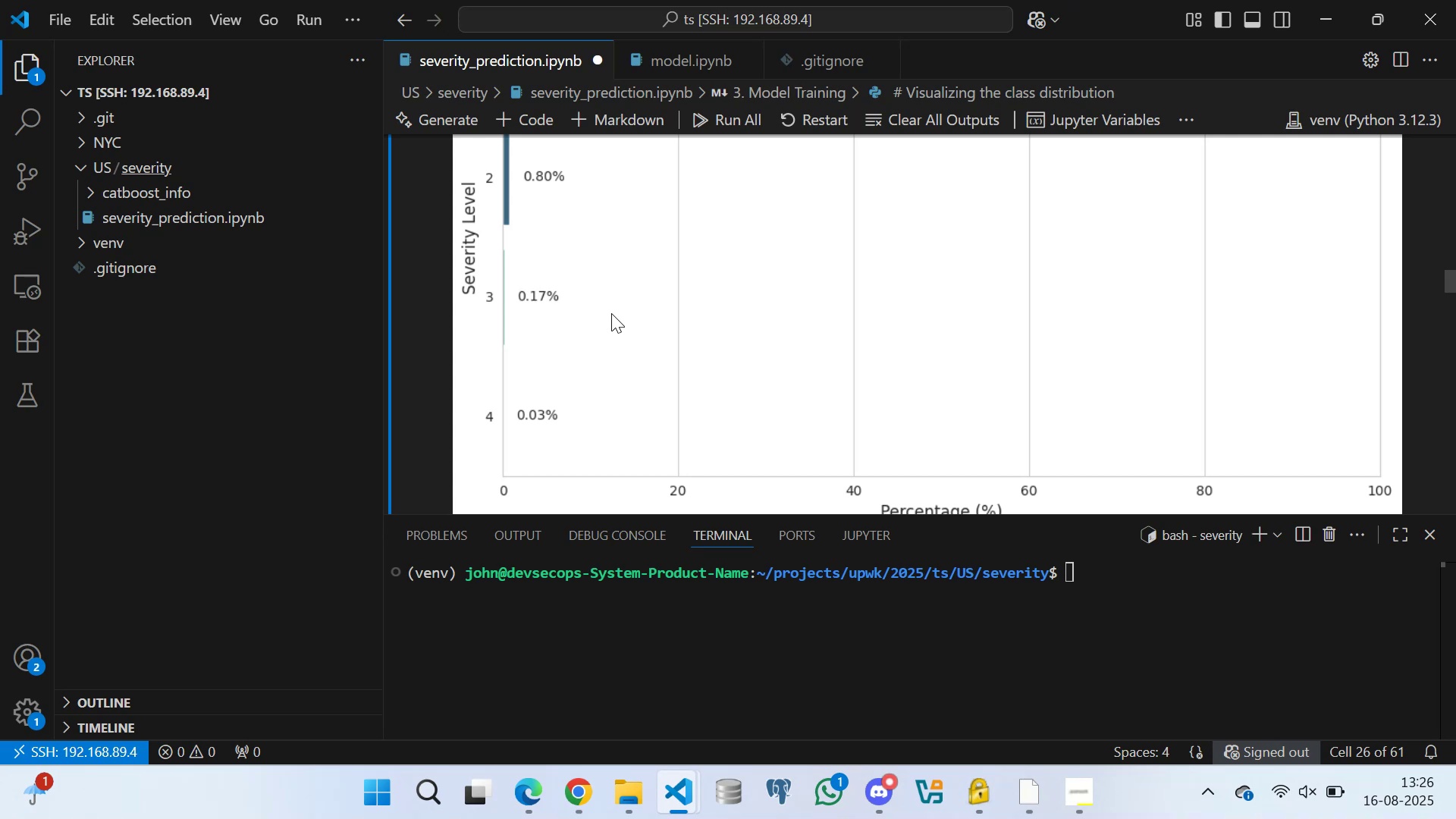 
wait(60.37)
 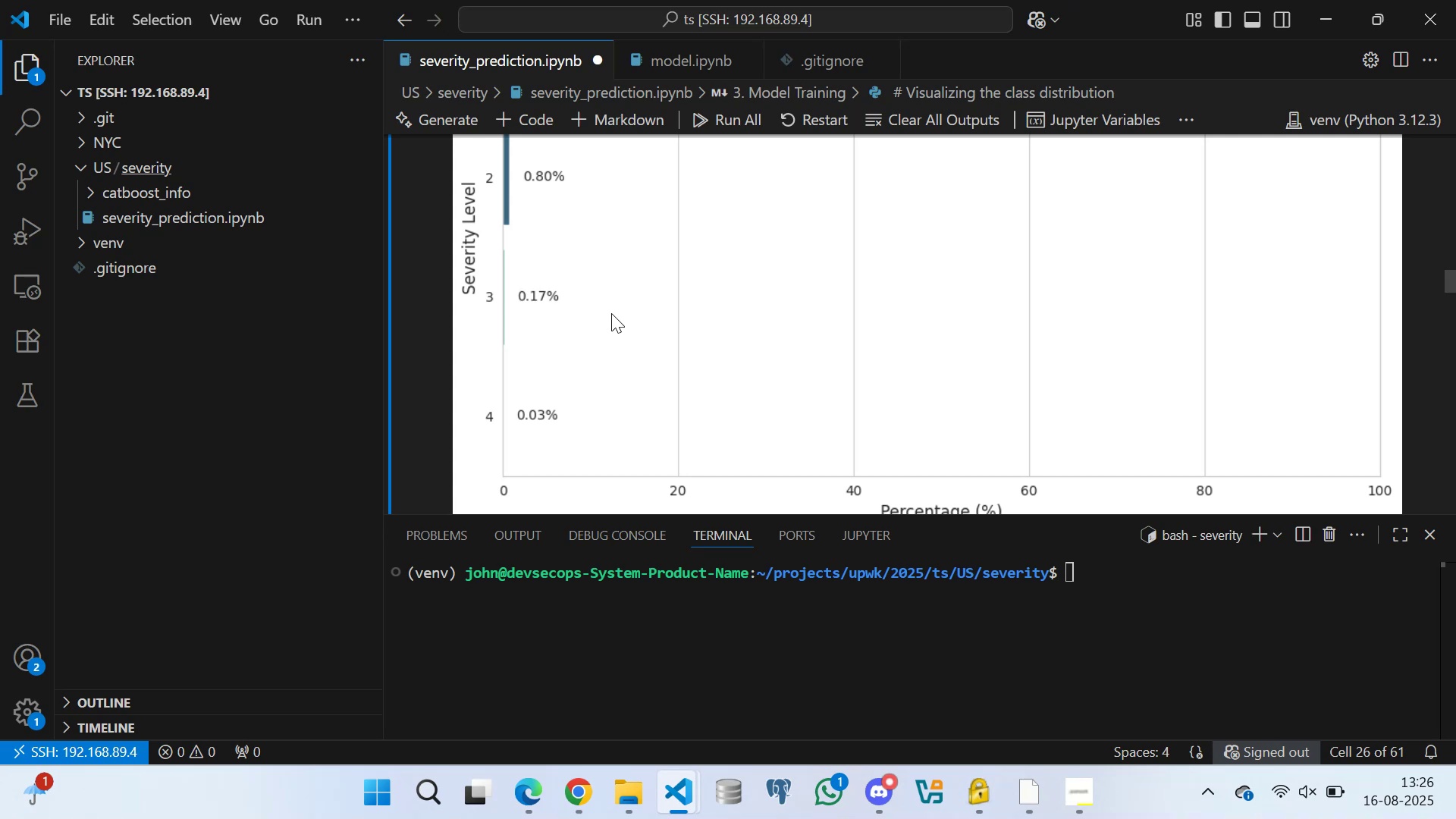 
left_click_drag(start_coordinate=[582, 264], to_coordinate=[582, 268])
 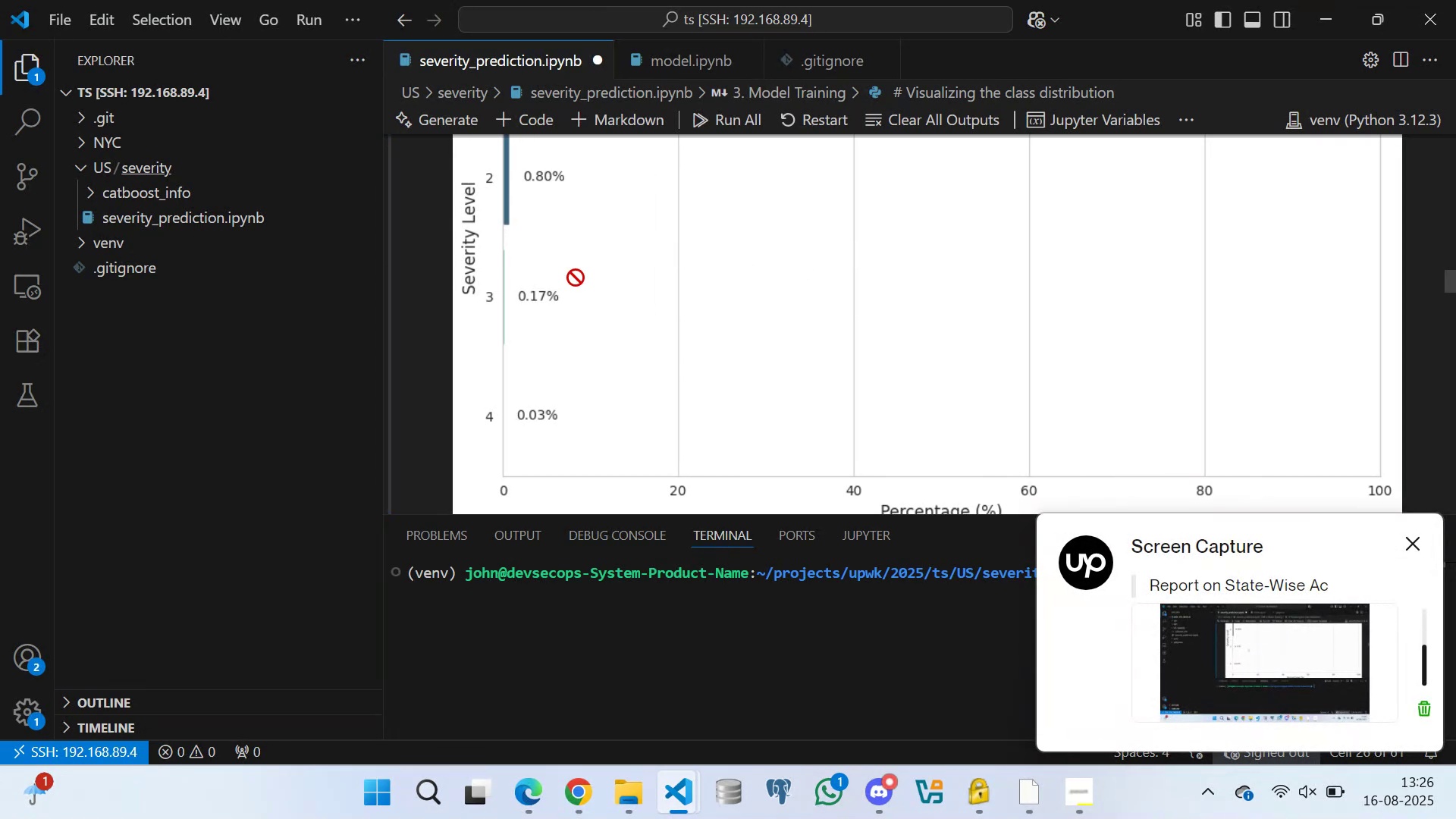 
left_click_drag(start_coordinate=[571, 295], to_coordinate=[575, 297])
 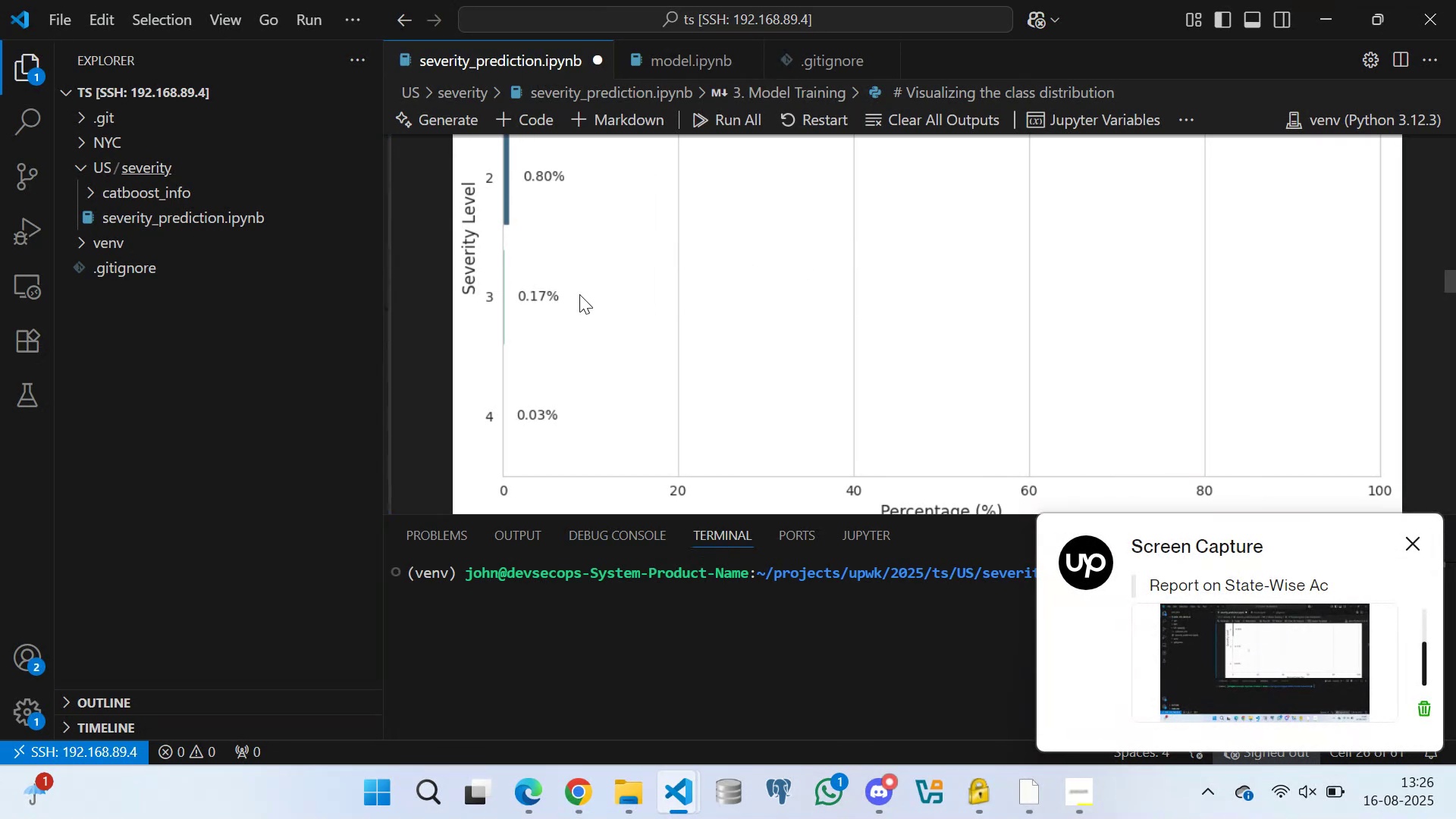 
left_click_drag(start_coordinate=[632, 271], to_coordinate=[639, 271])
 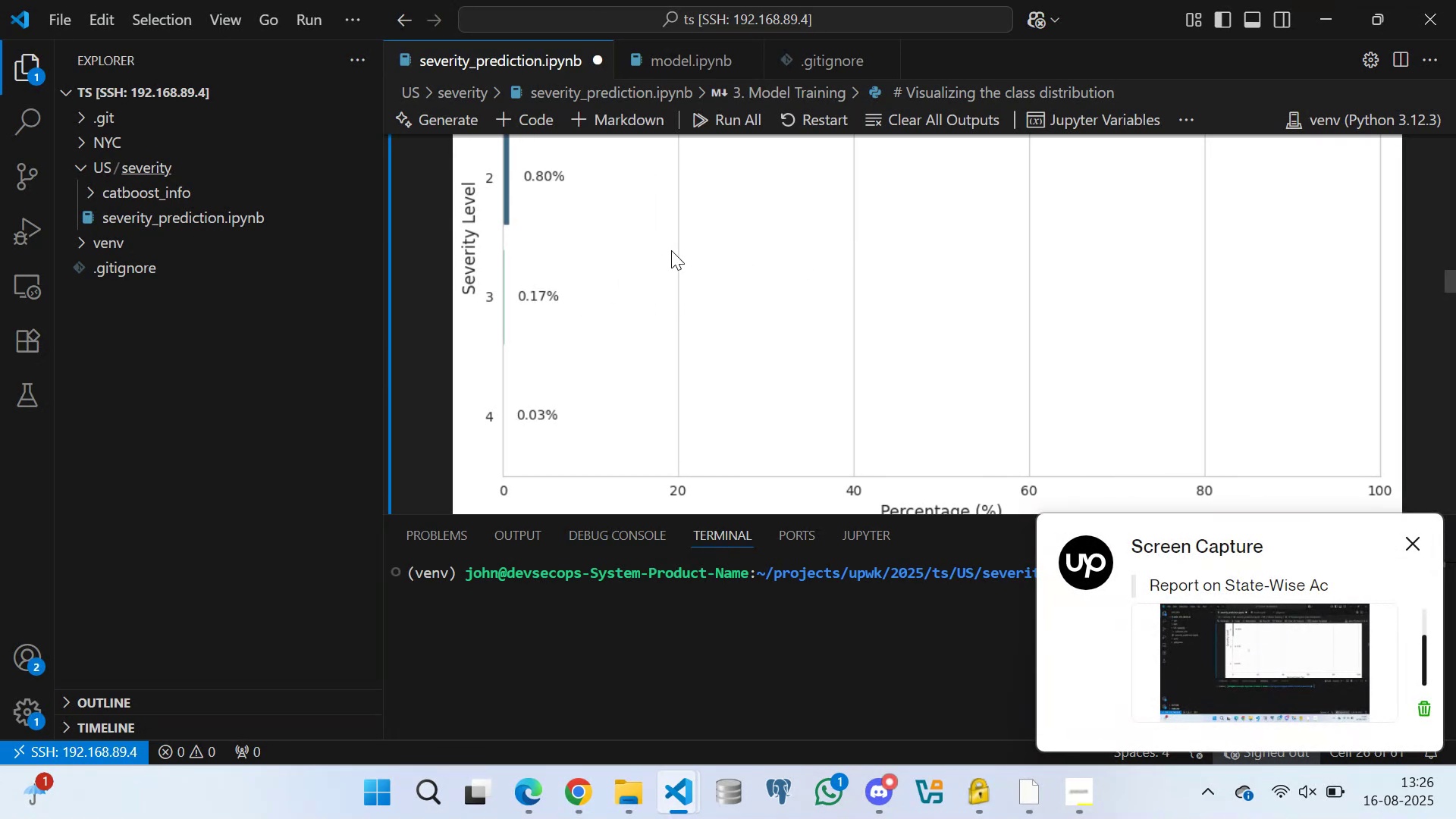 
triple_click([639, 254])
 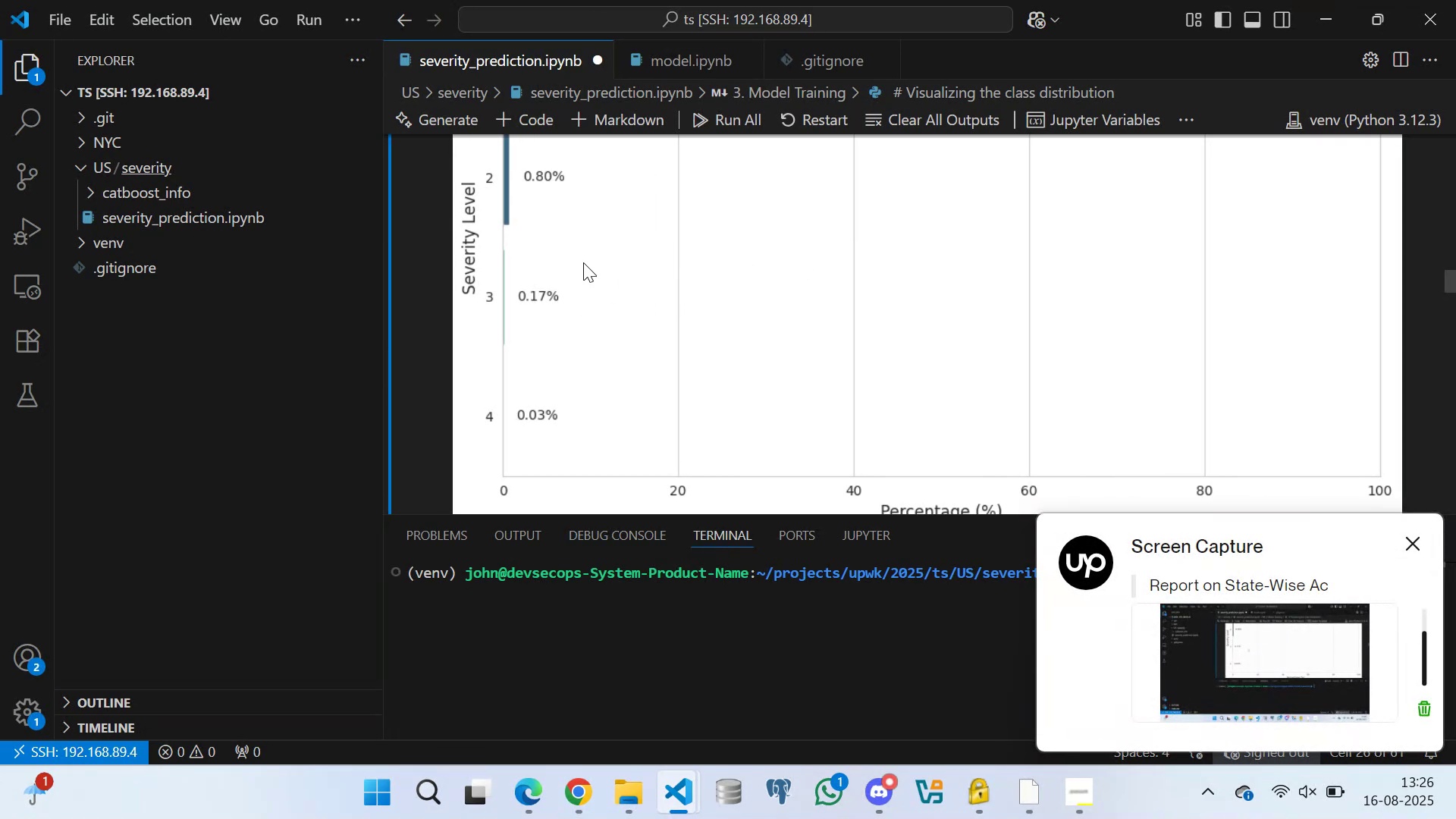 
triple_click([579, 263])
 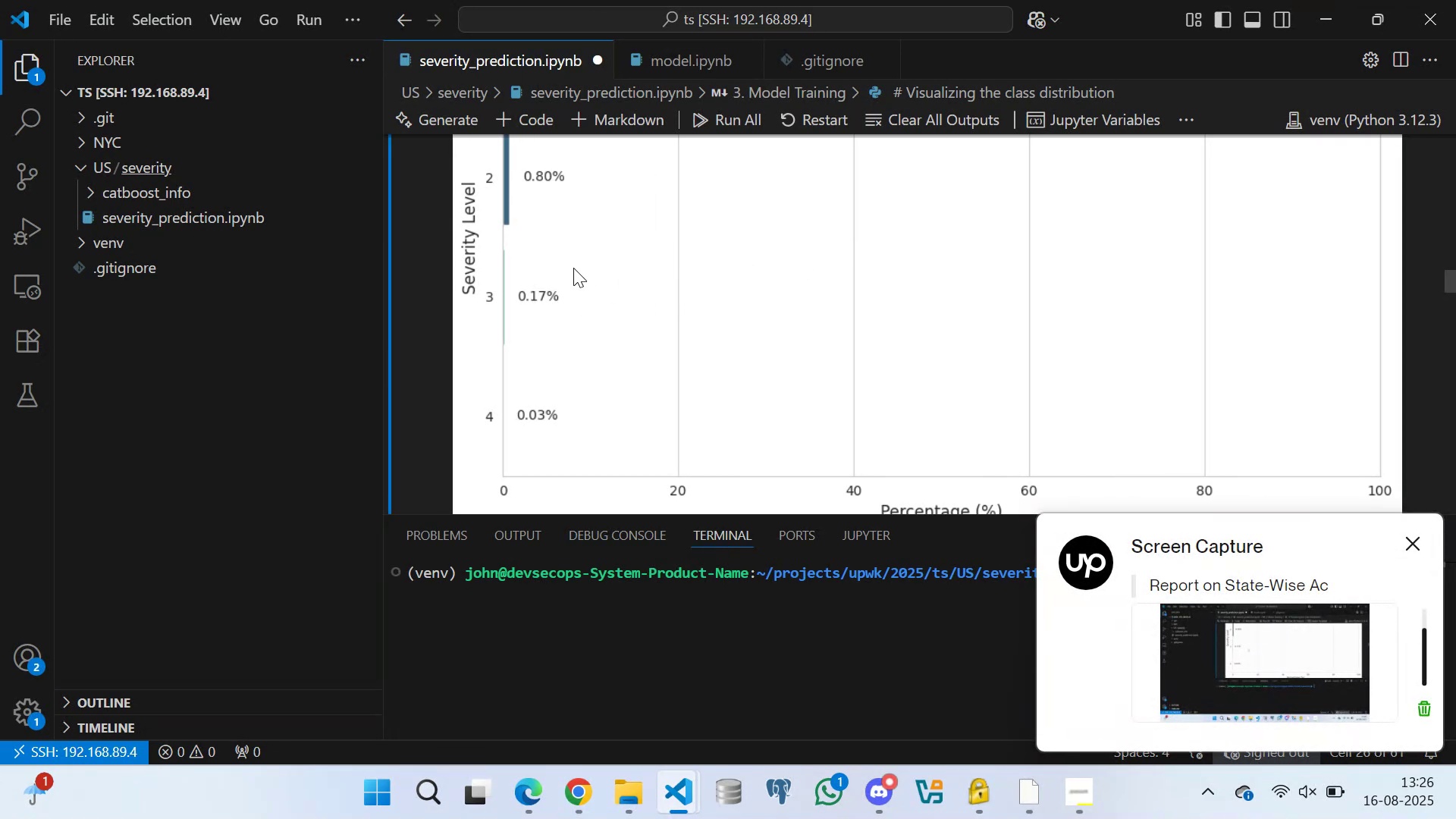 
left_click_drag(start_coordinate=[563, 283], to_coordinate=[569, 285])
 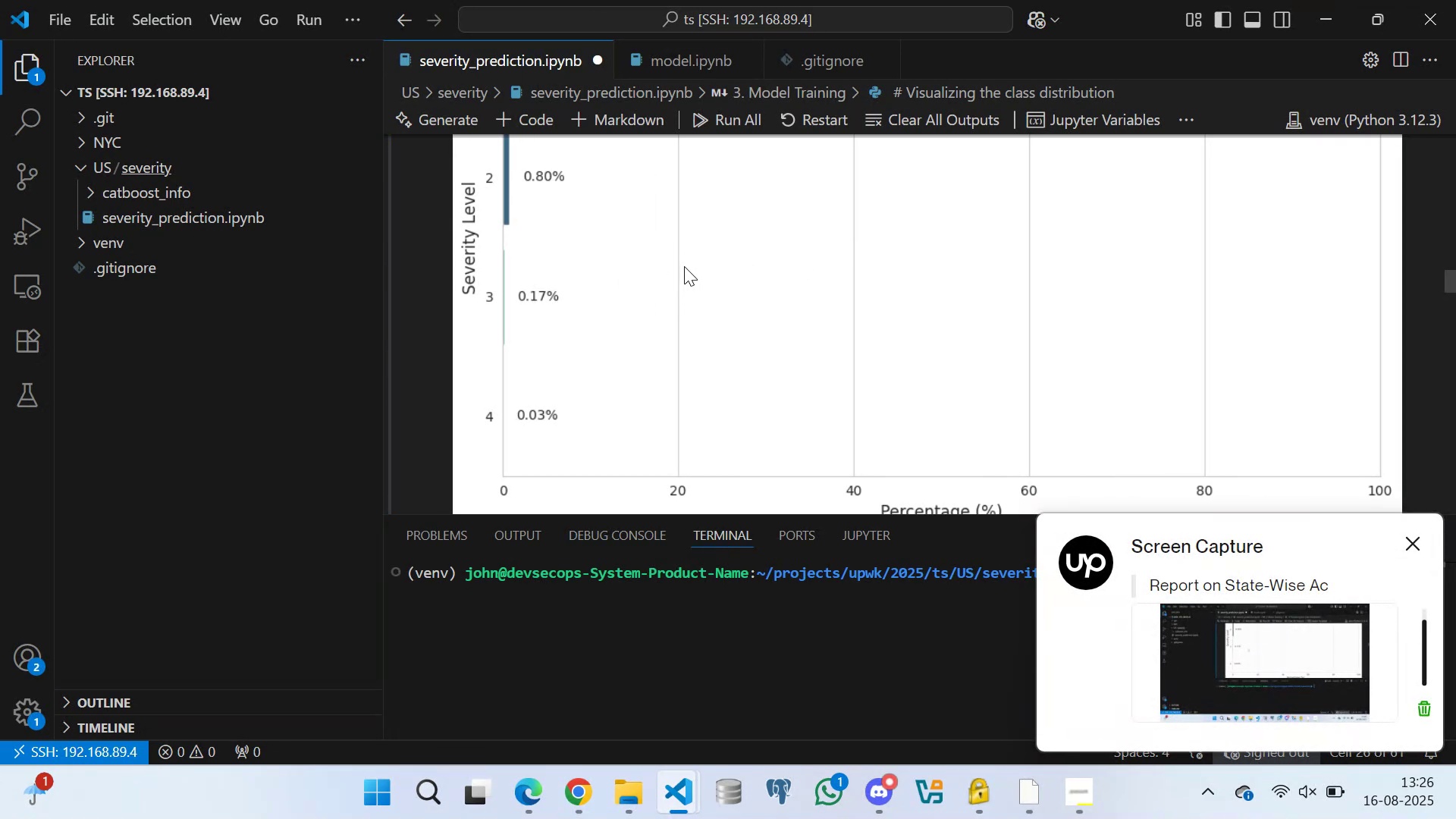 
triple_click([687, 257])
 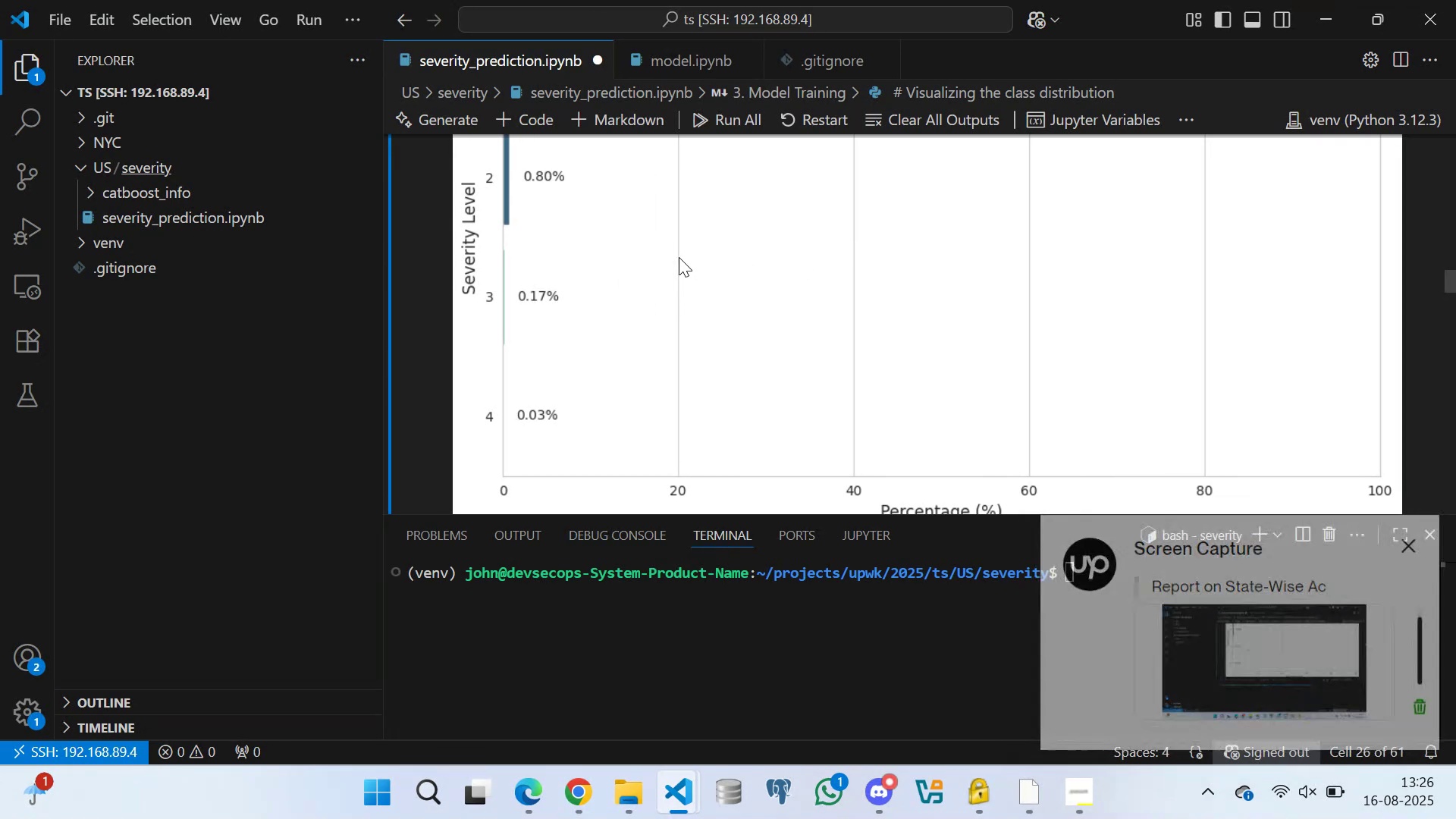 
triple_click([676, 258])
 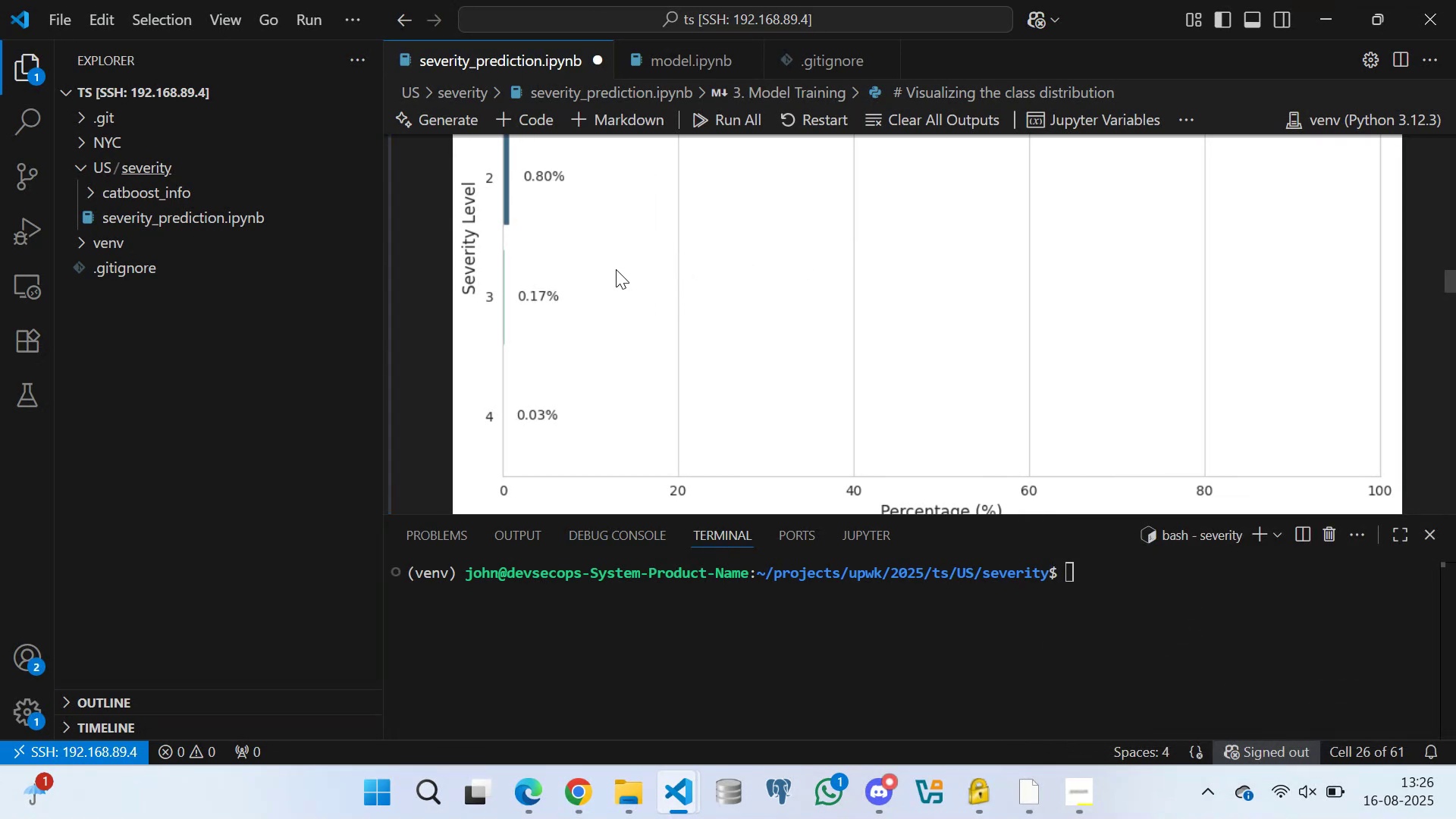 
left_click_drag(start_coordinate=[598, 292], to_coordinate=[603, 293])
 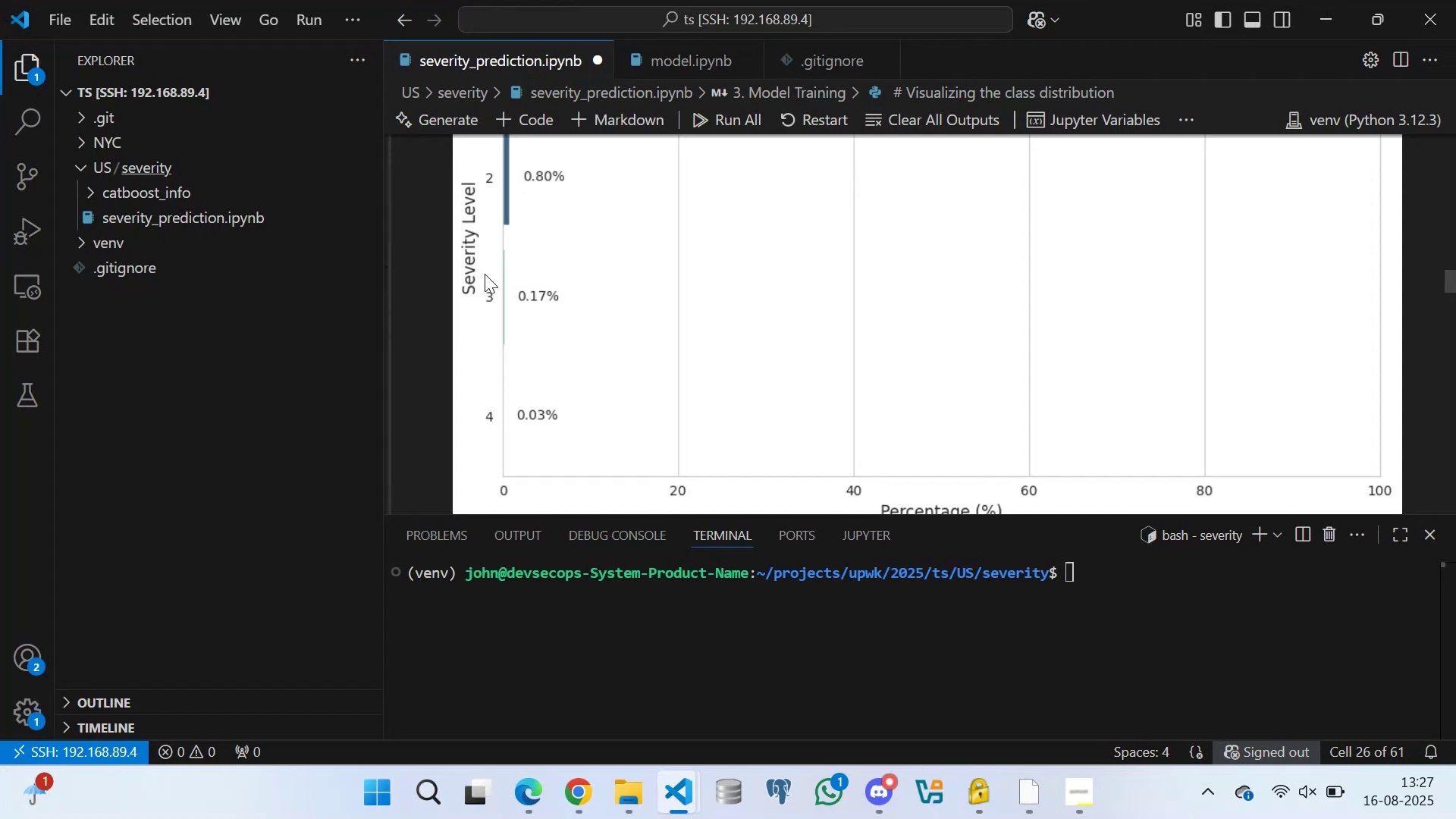 
wait(85.07)
 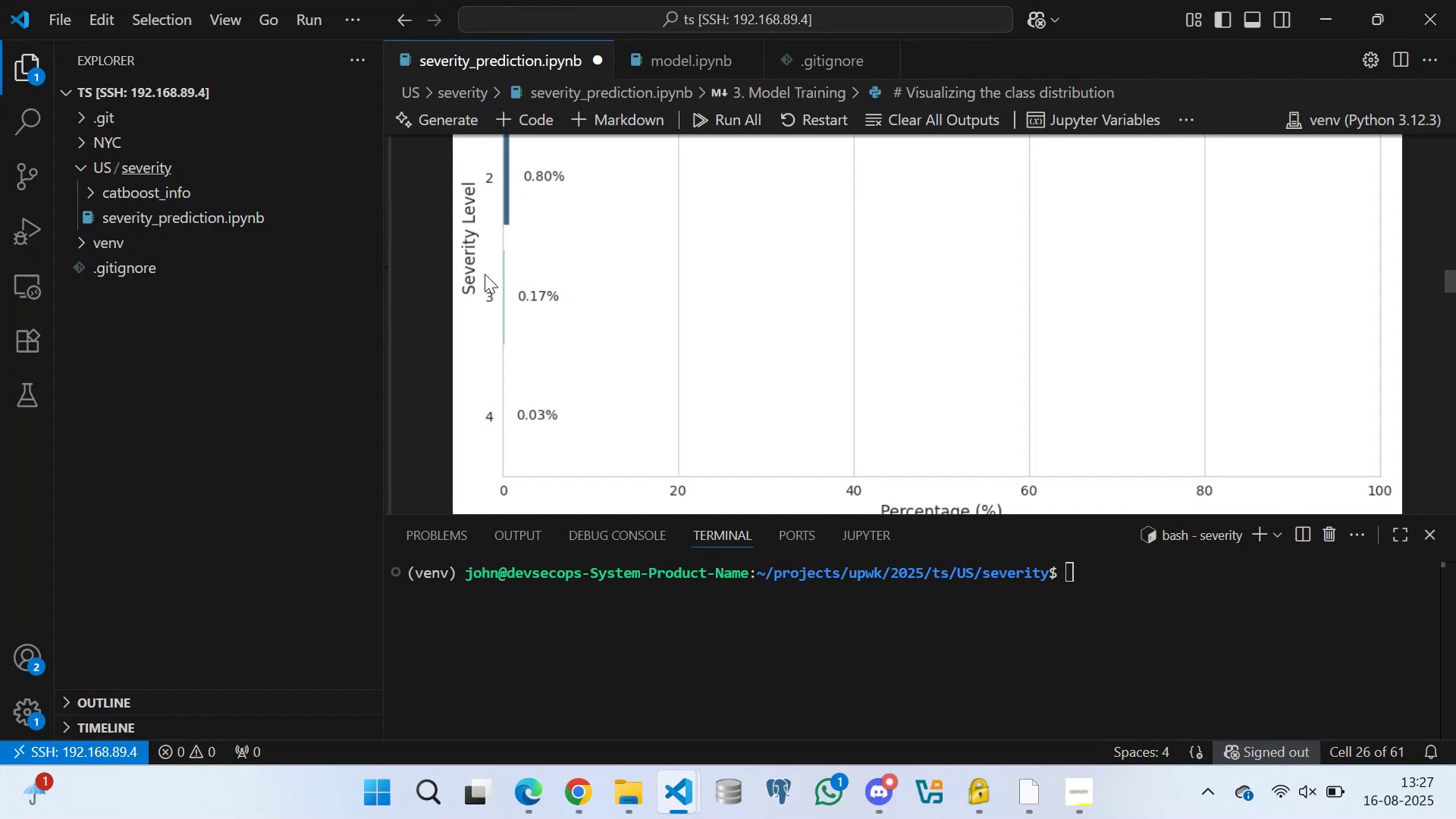 
scroll: coordinate [579, 323], scroll_direction: up, amount: 22.0
 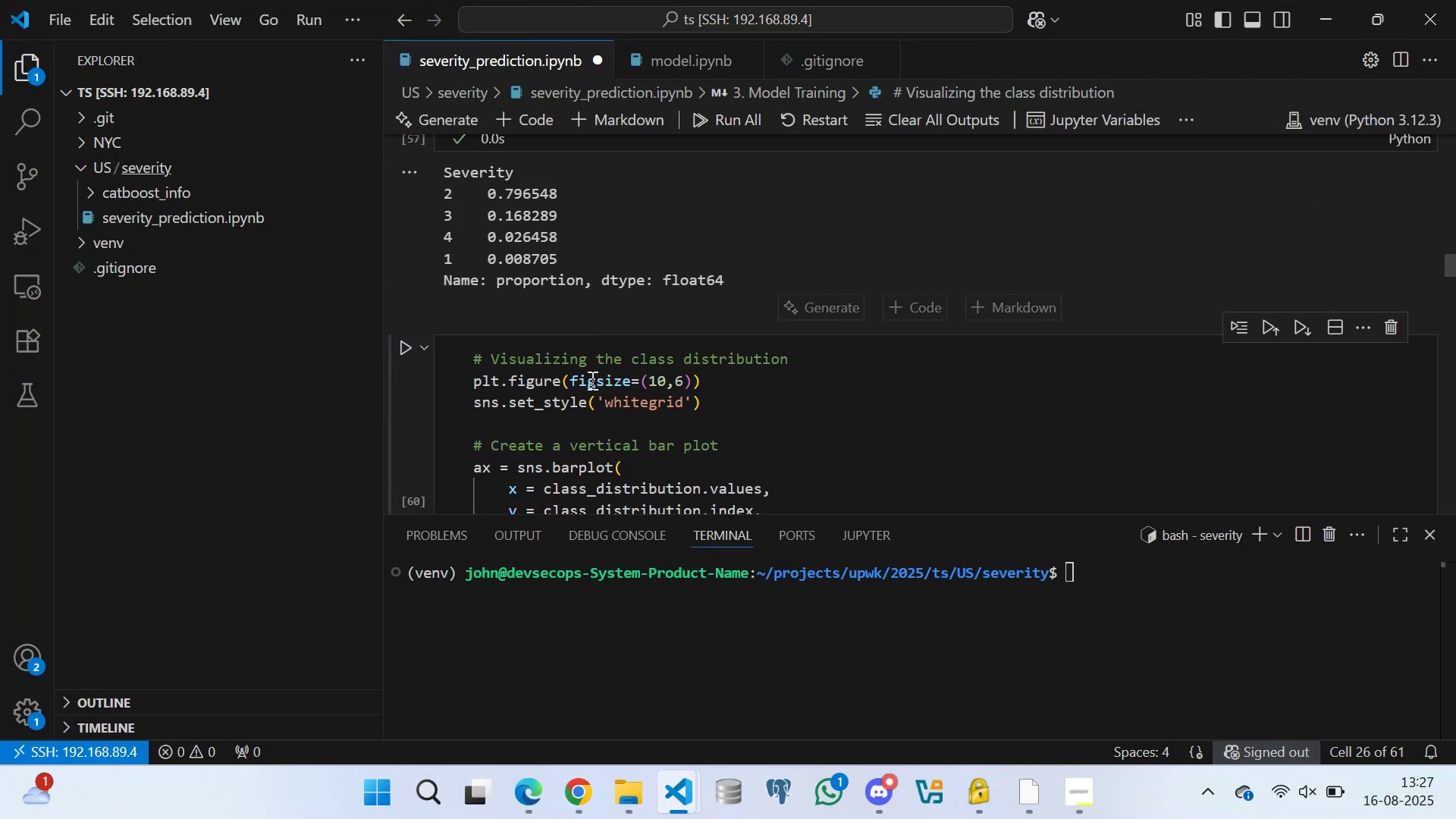 
scroll: coordinate [591, 392], scroll_direction: down, amount: 1.0
 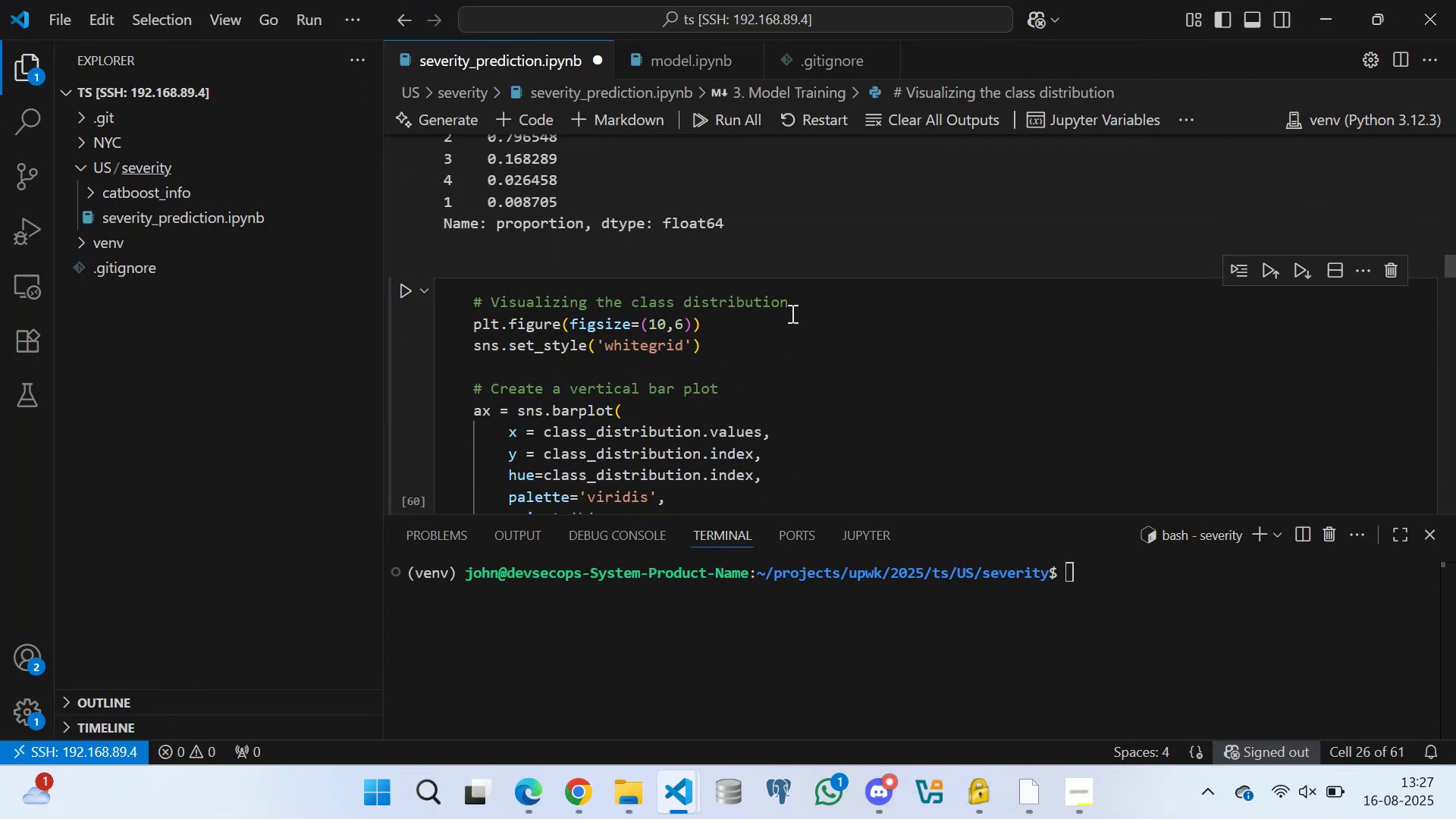 
left_click([805, 295])
 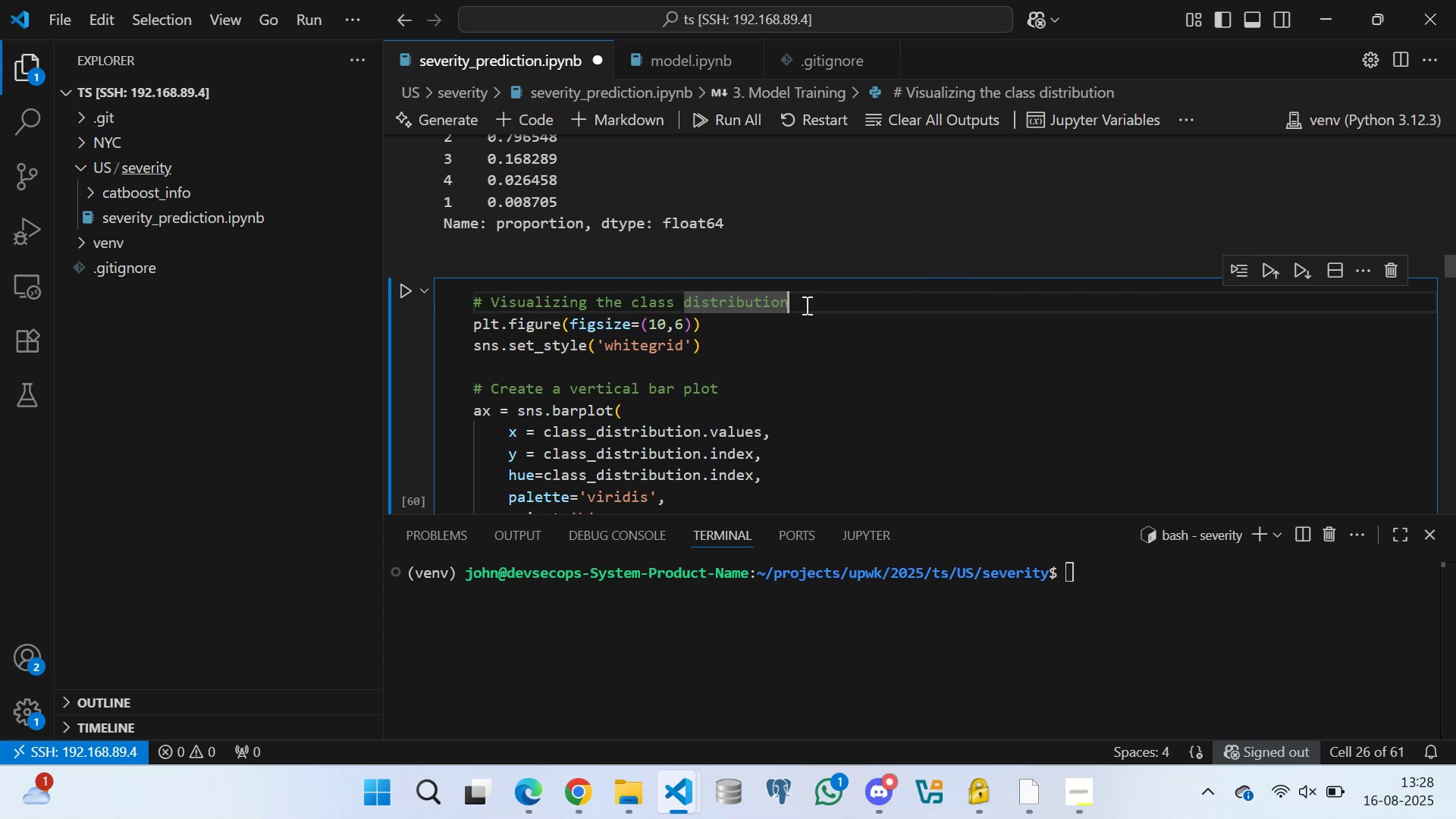 
key(Enter)
 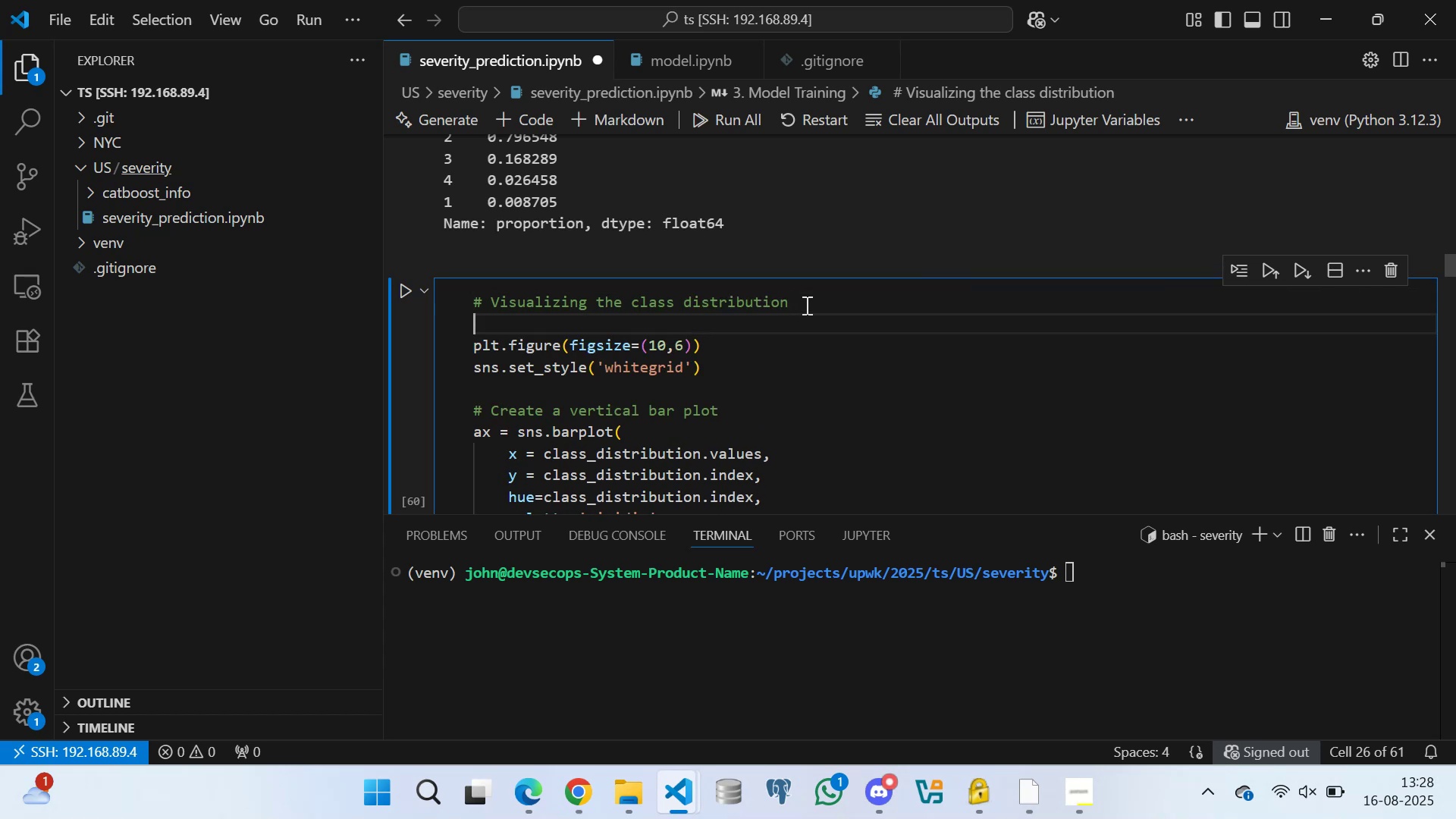 
key(Enter)
 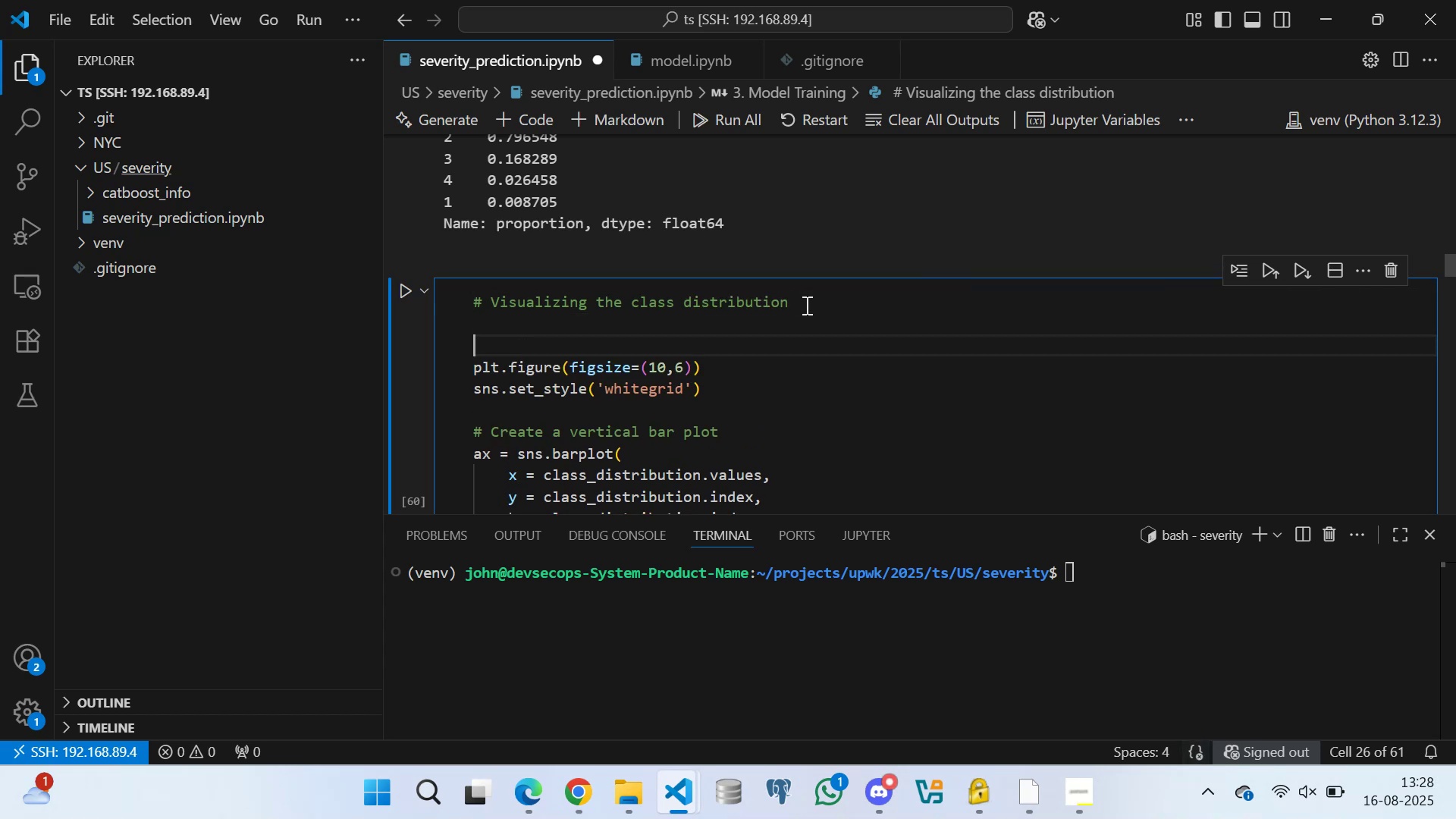 
key(ArrowUp)
 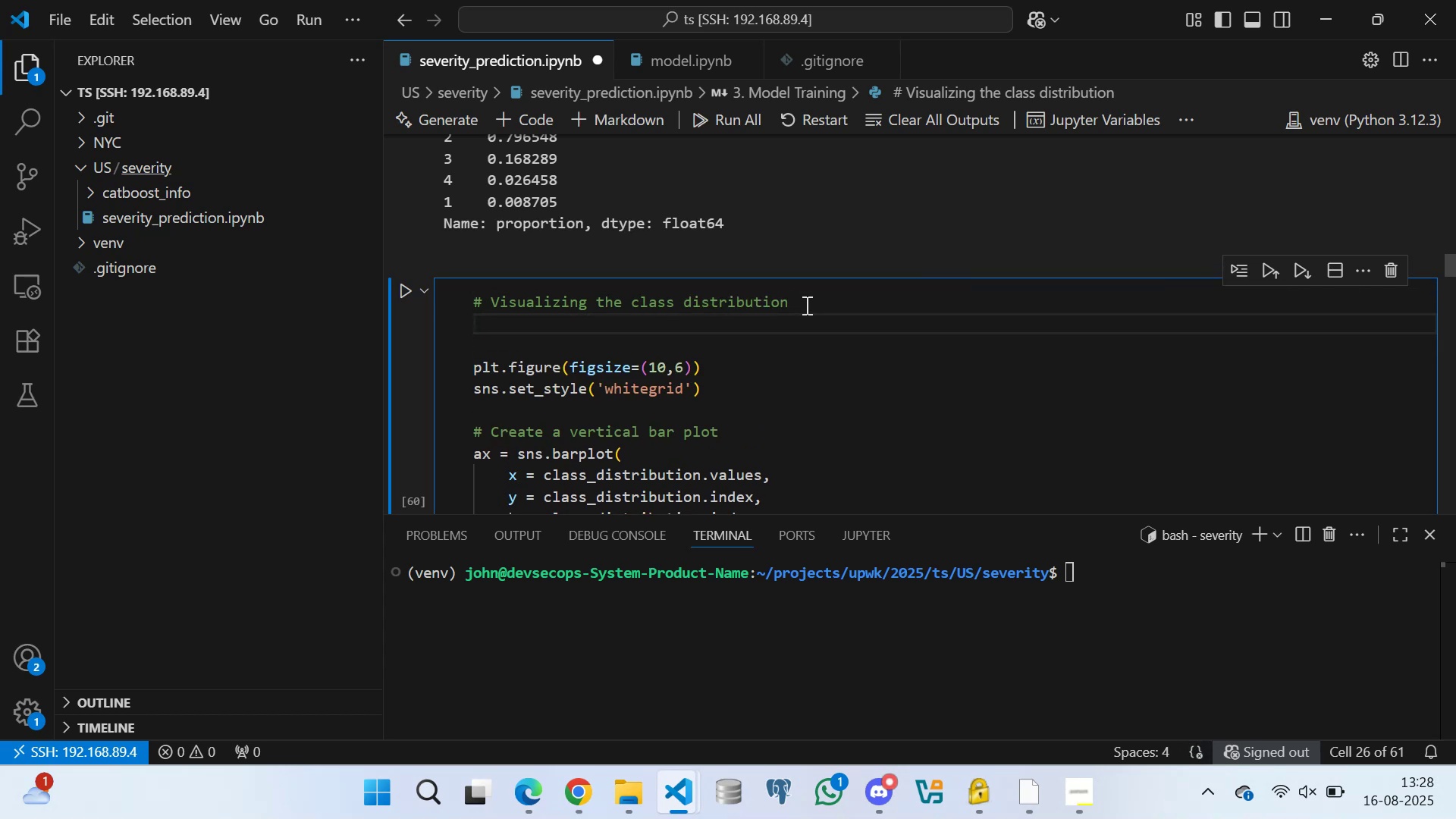 
type(clas)
key(Backspace)
key(Backspace)
key(Backspace)
key(Backspace)
 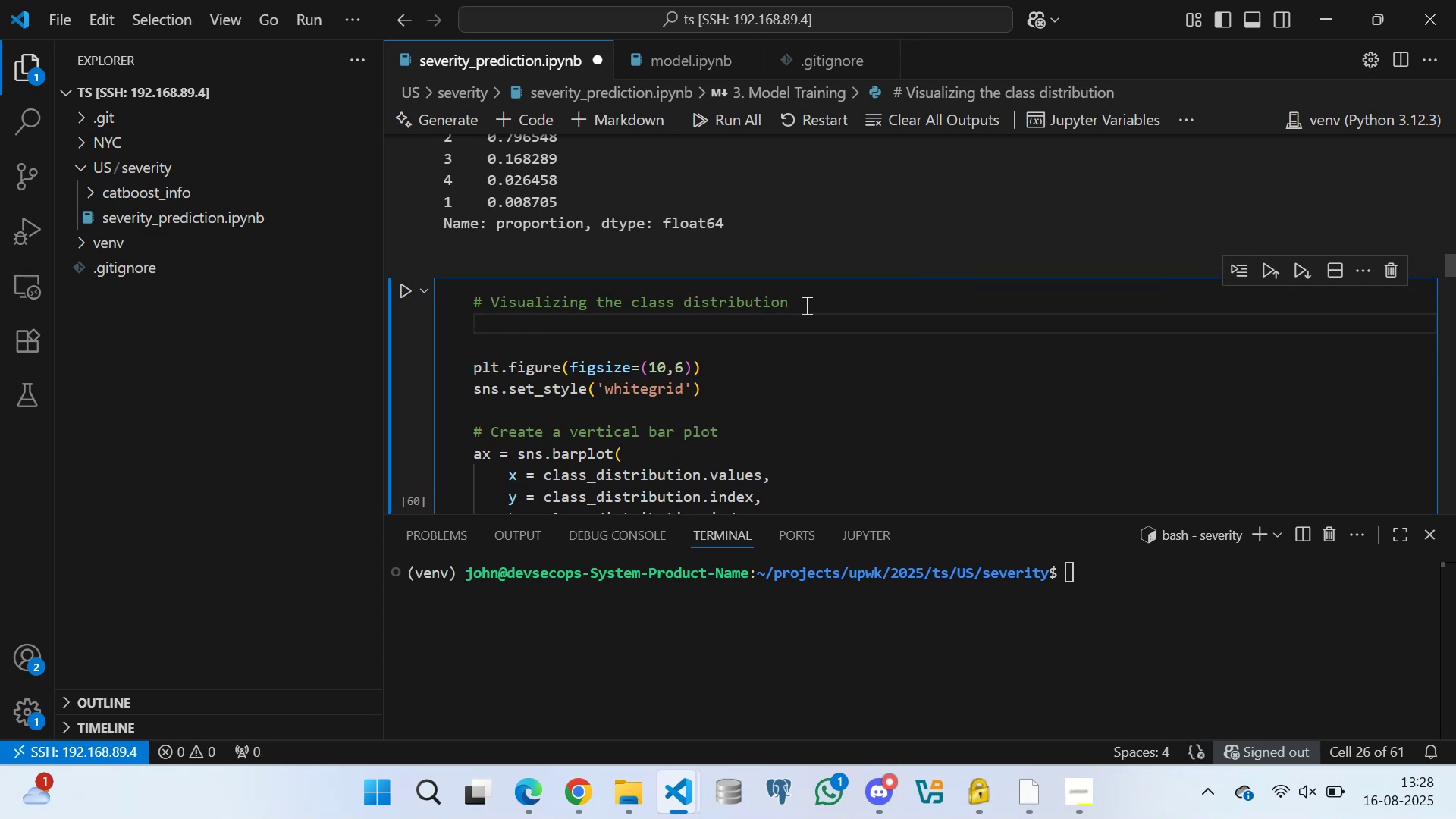 
key(ArrowDown)
 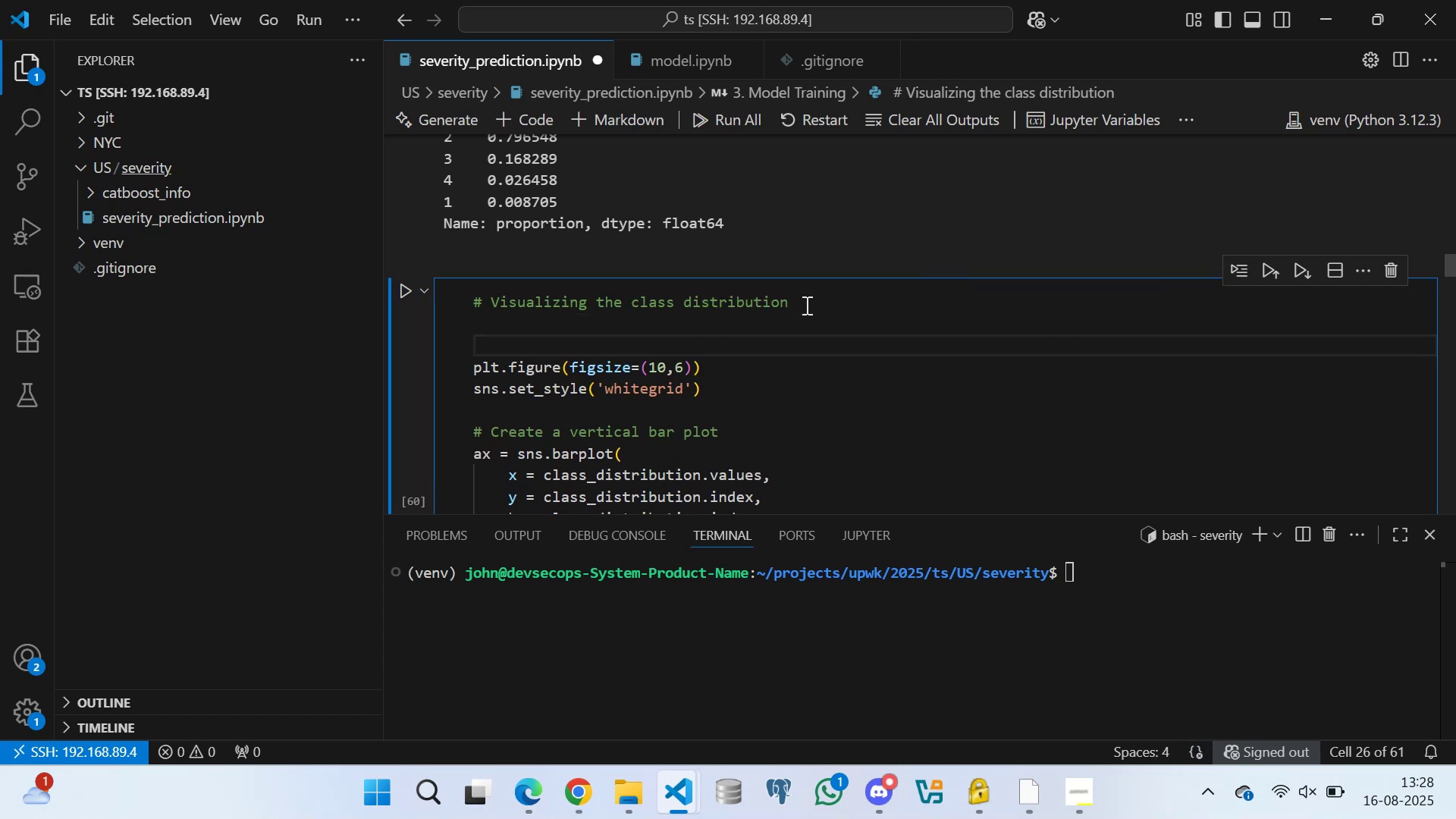 
key(Backspace)
 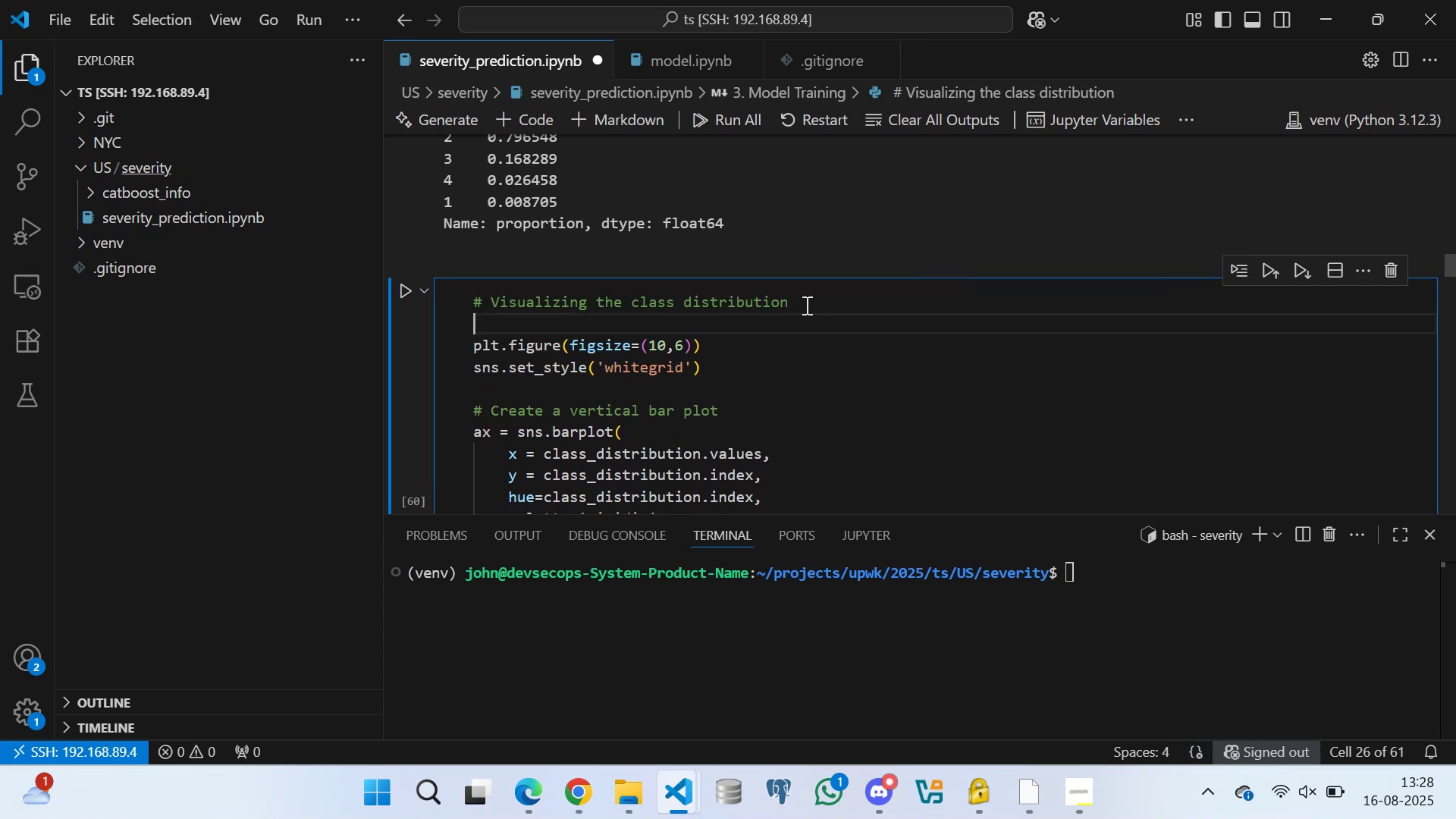 
key(Backspace)
 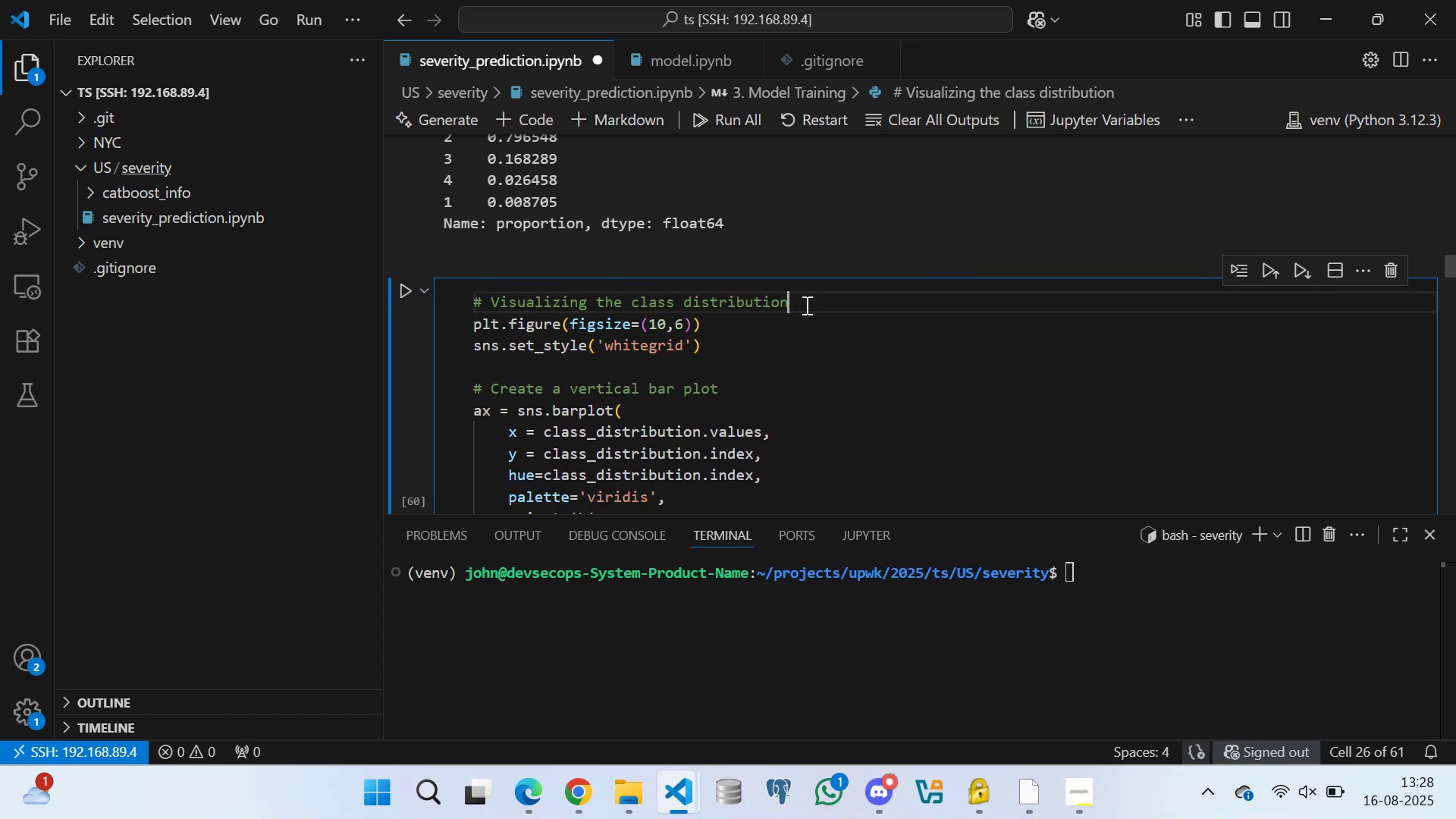 
key(Control+S)
 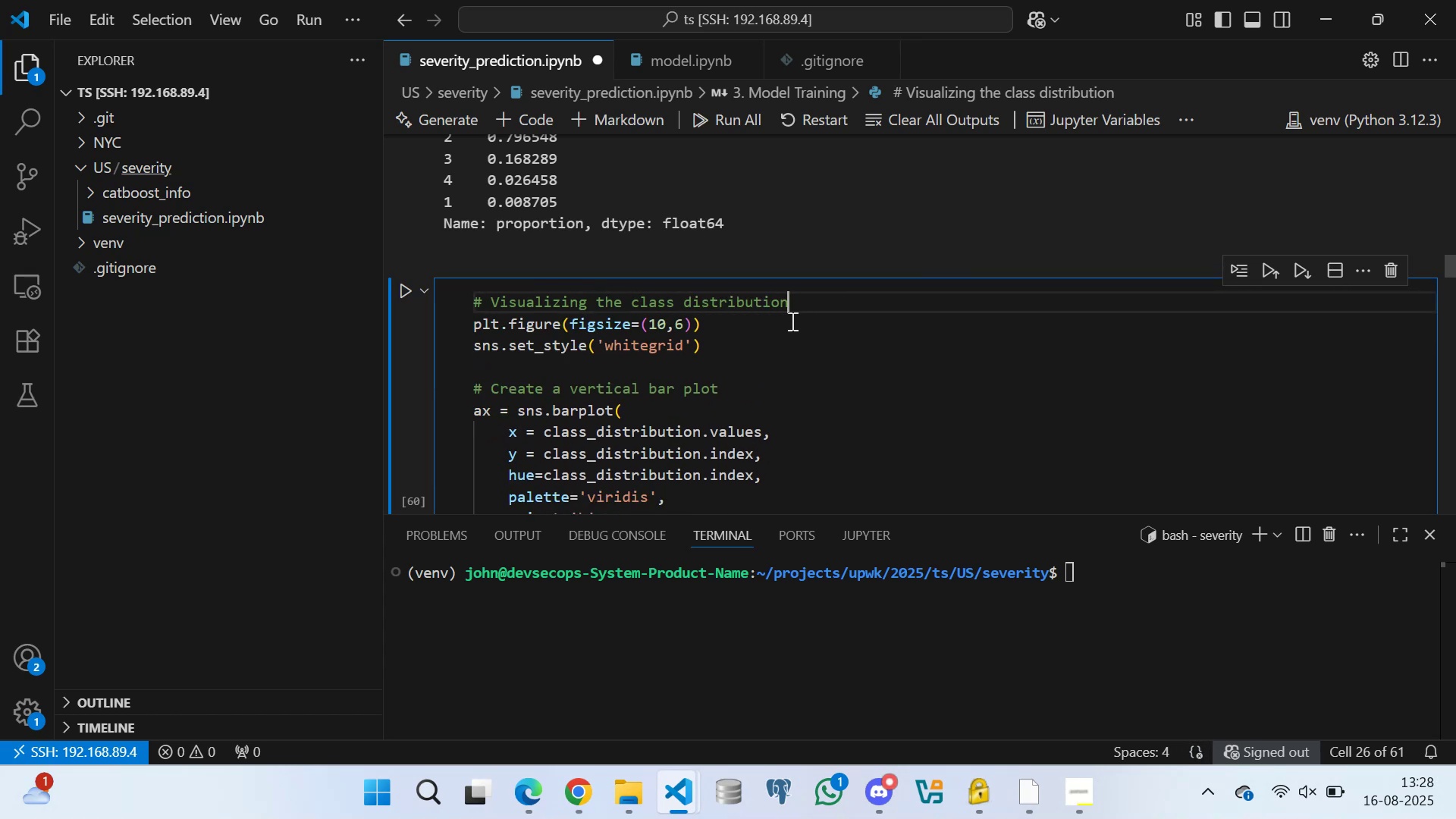 
scroll: coordinate [637, 275], scroll_direction: down, amount: 29.0
 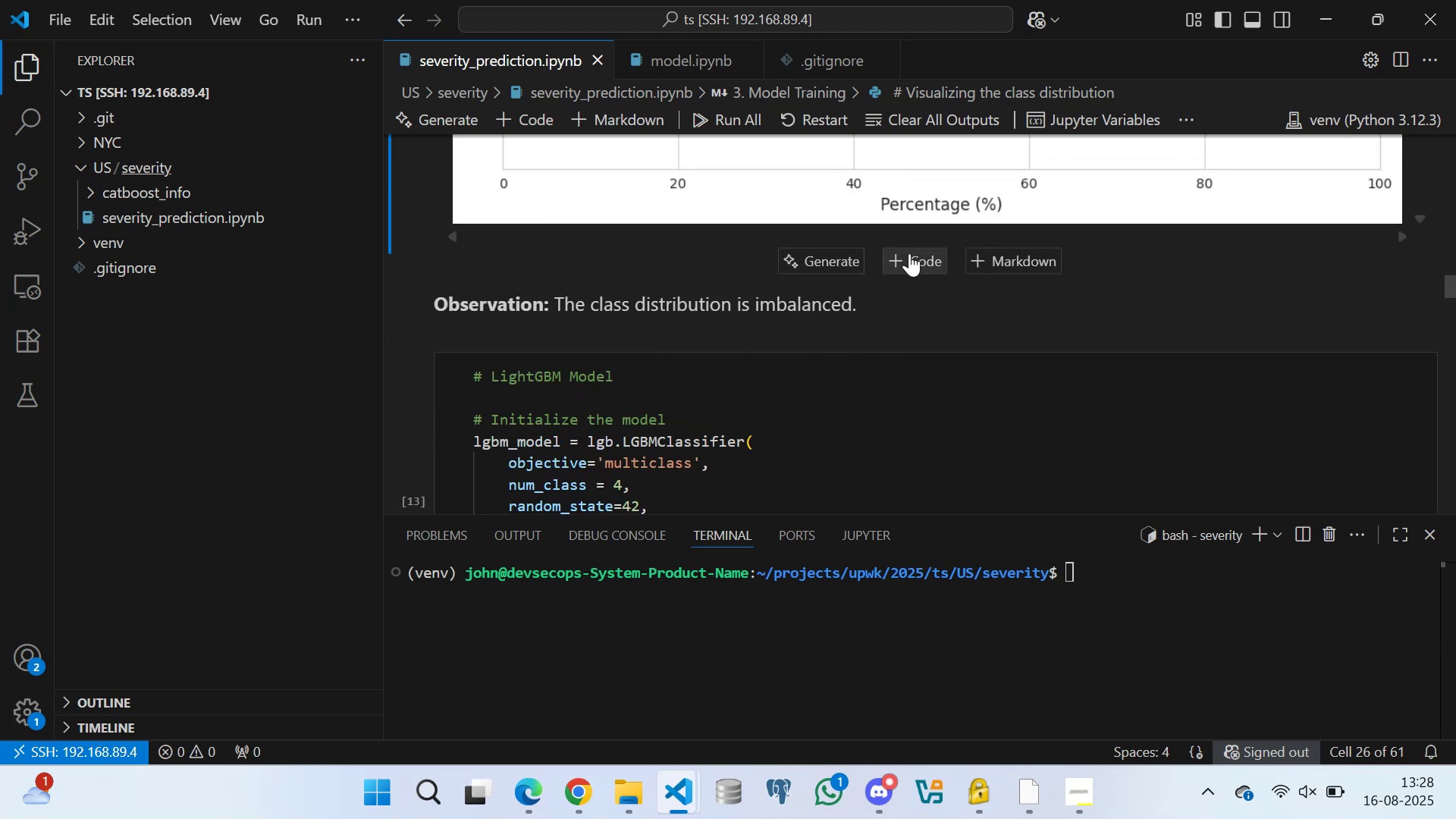 
left_click([911, 249])
 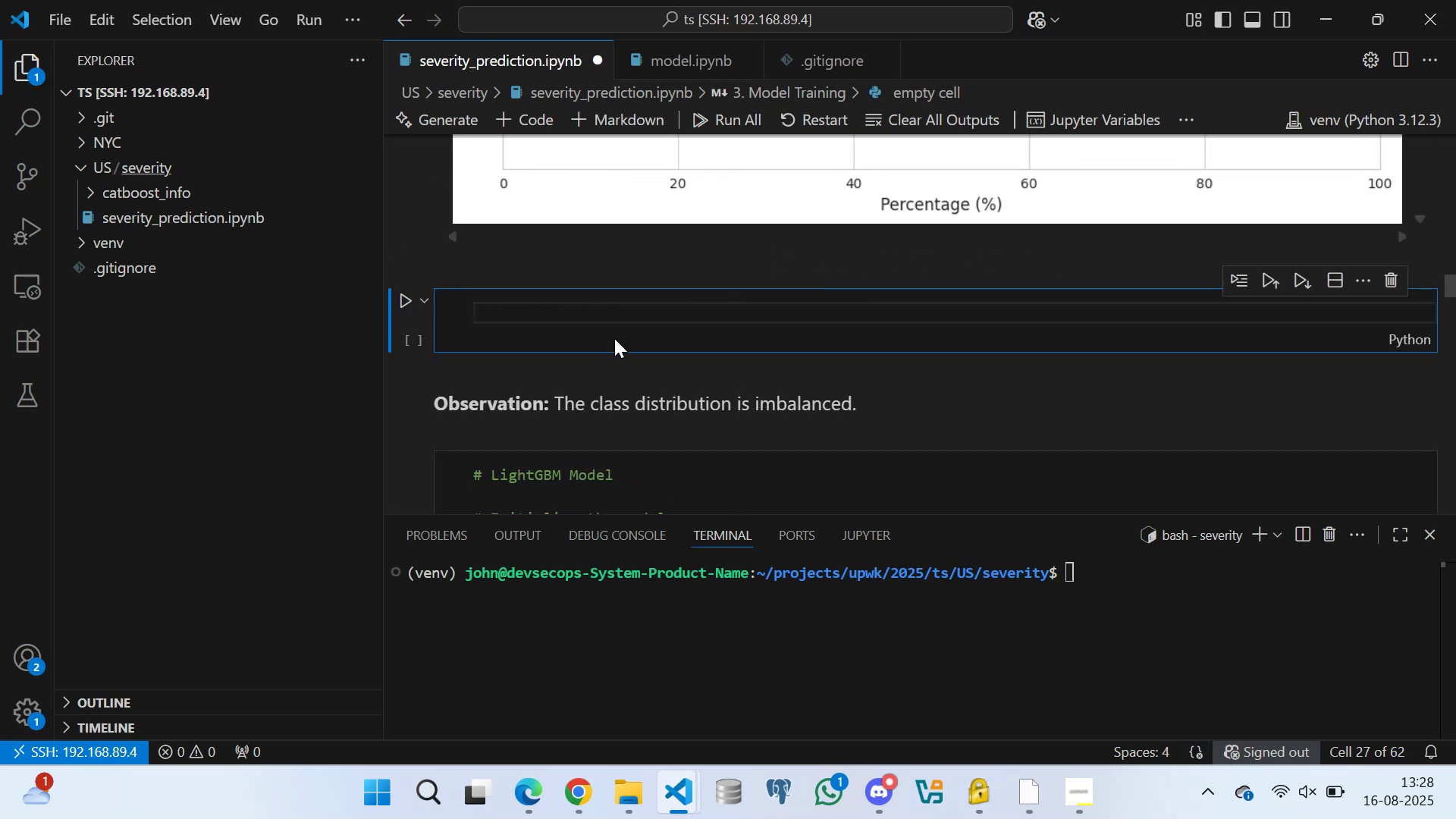 
wait(8.32)
 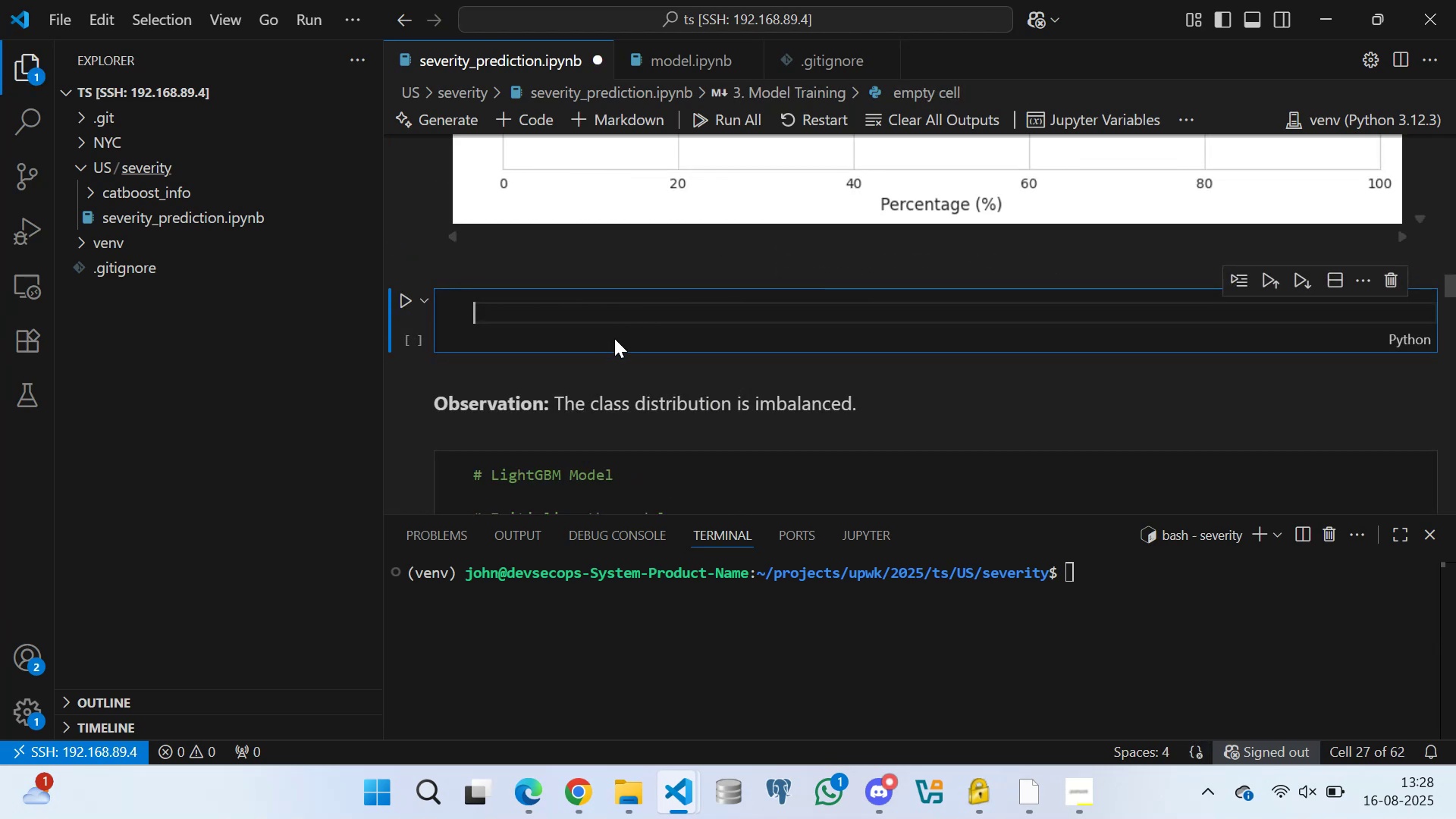 
type(# Sort index for sequential )
 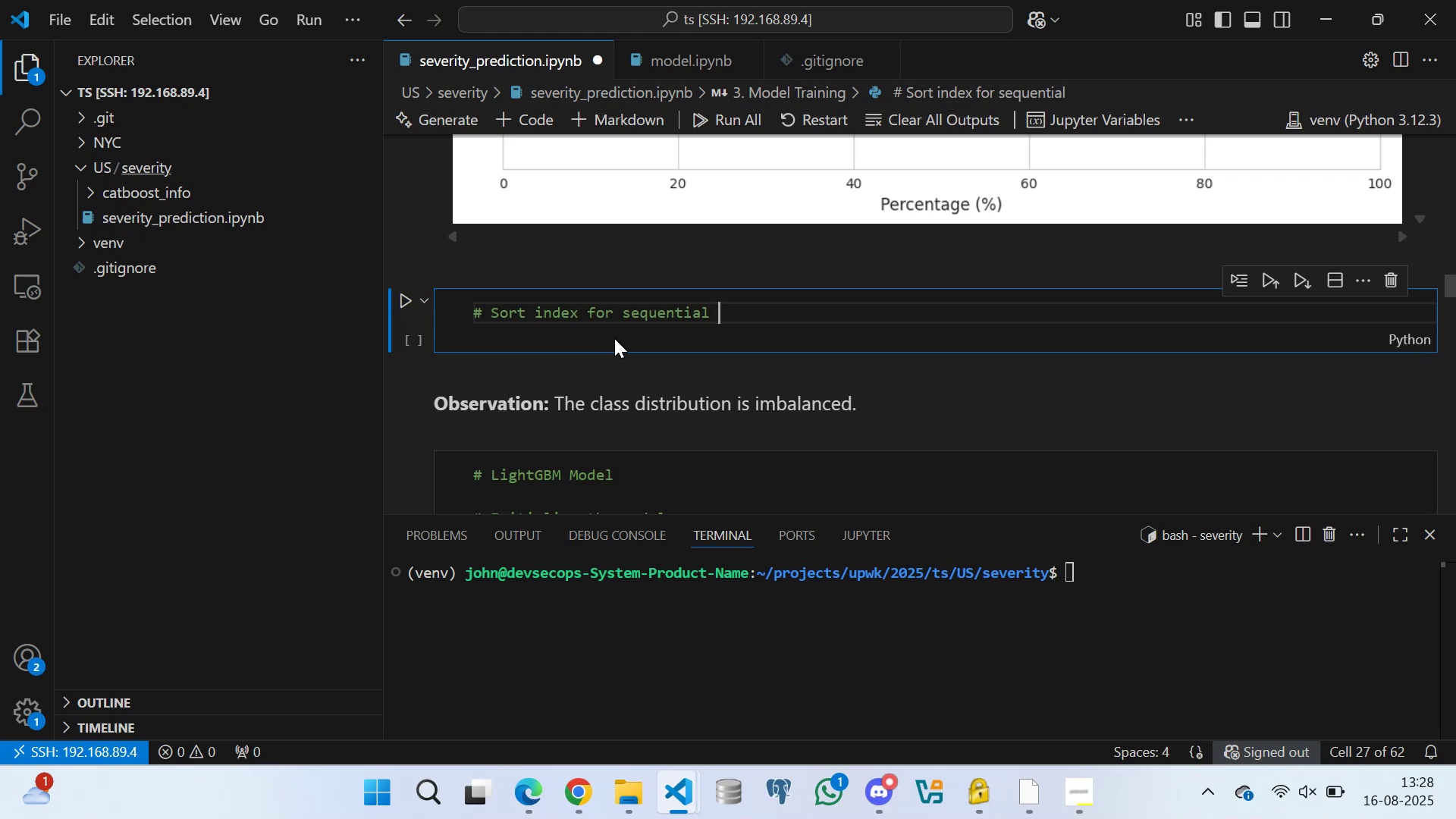 
type(ordering)
 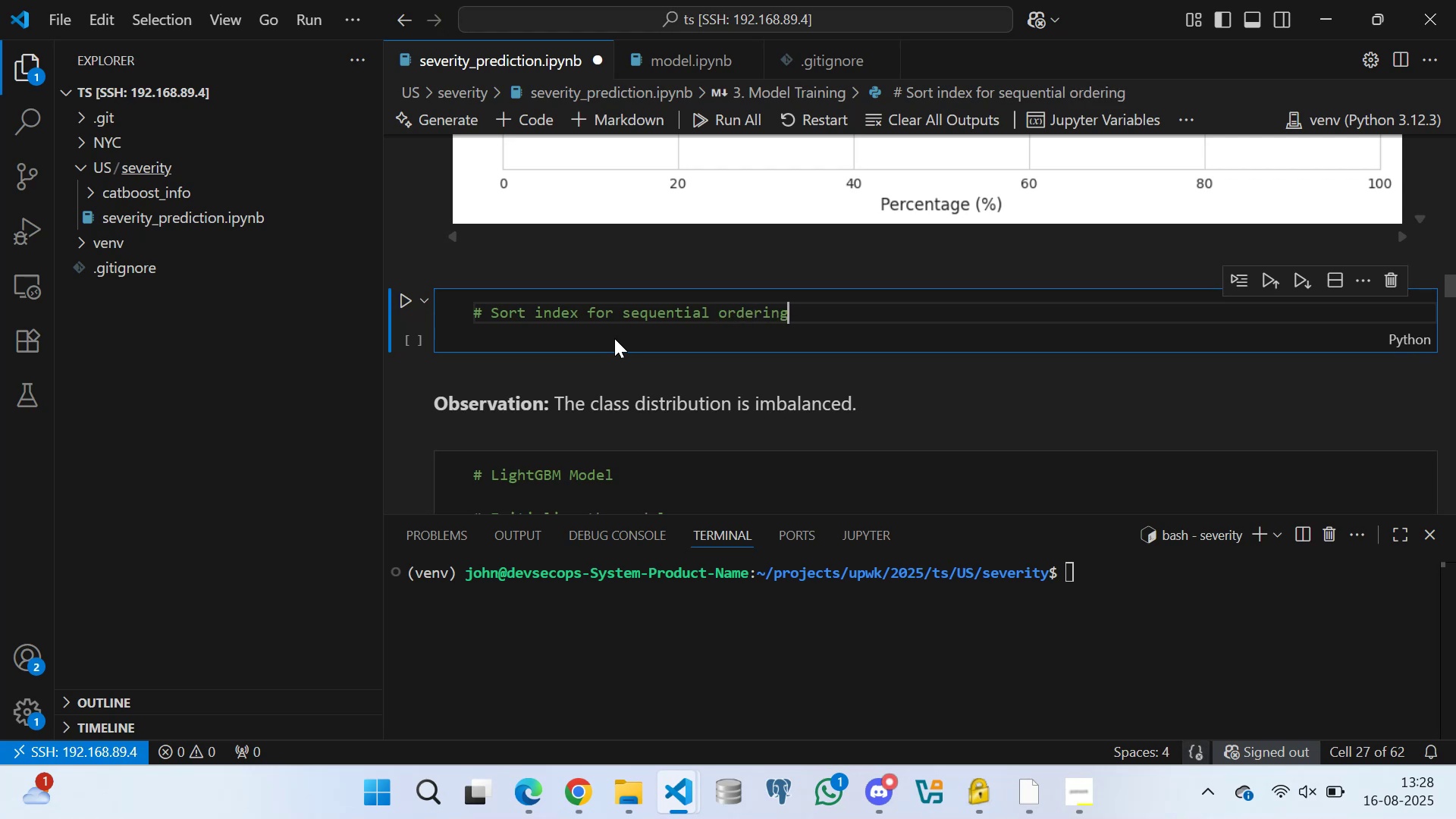 
key(Enter)
 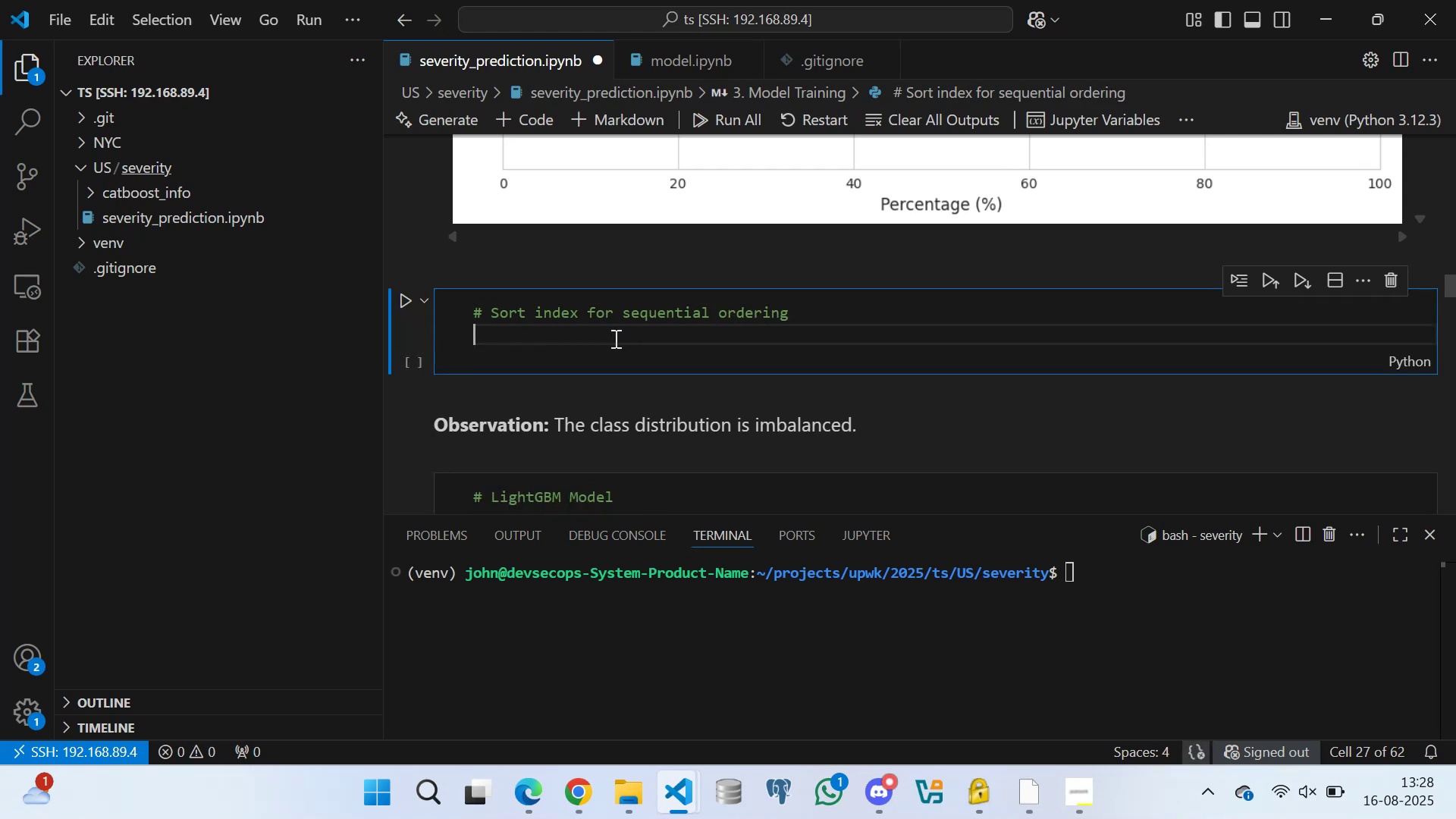 
type(class_distribution)
 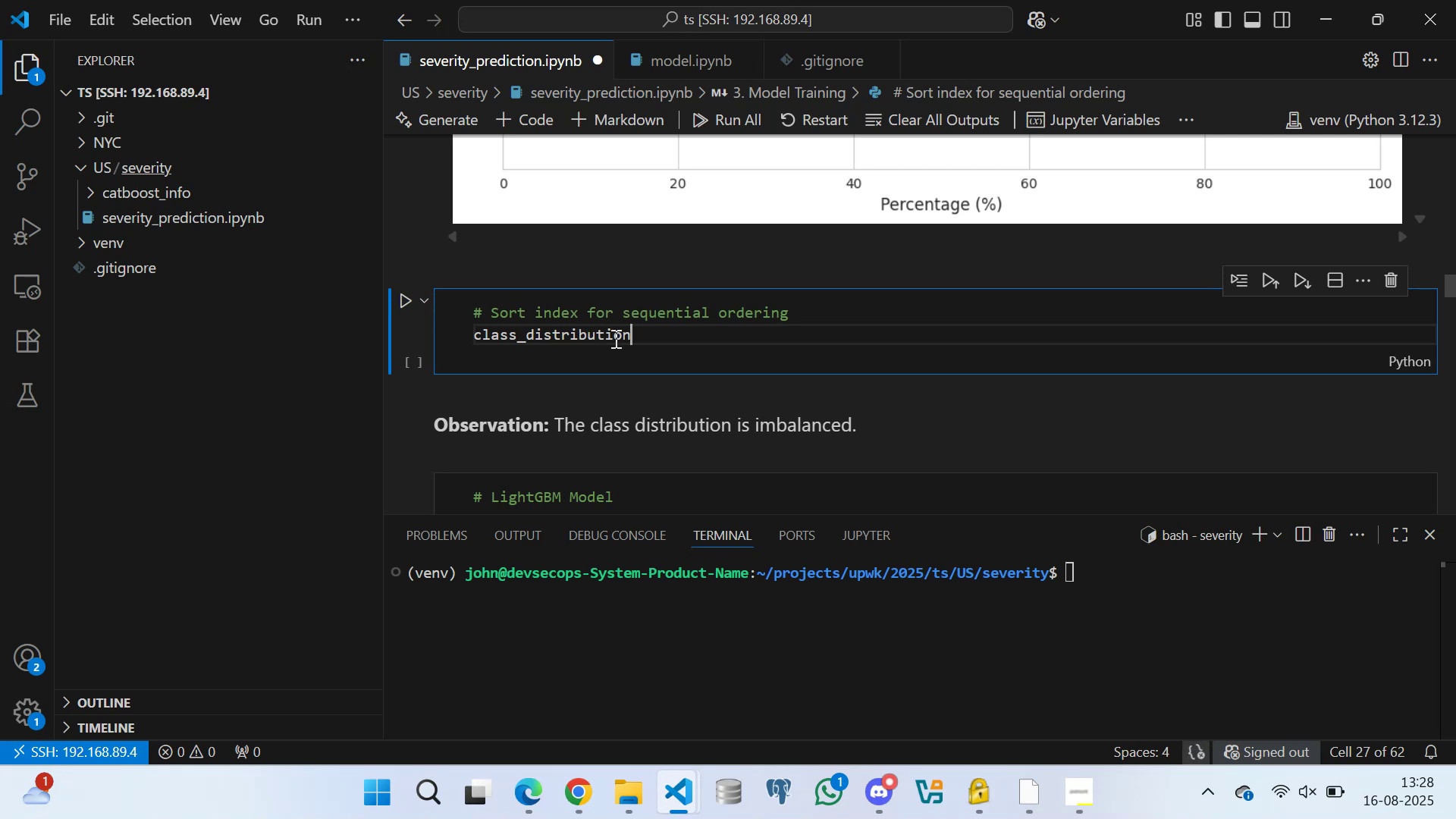 
hold_key(key=Backspace, duration=0.86)
 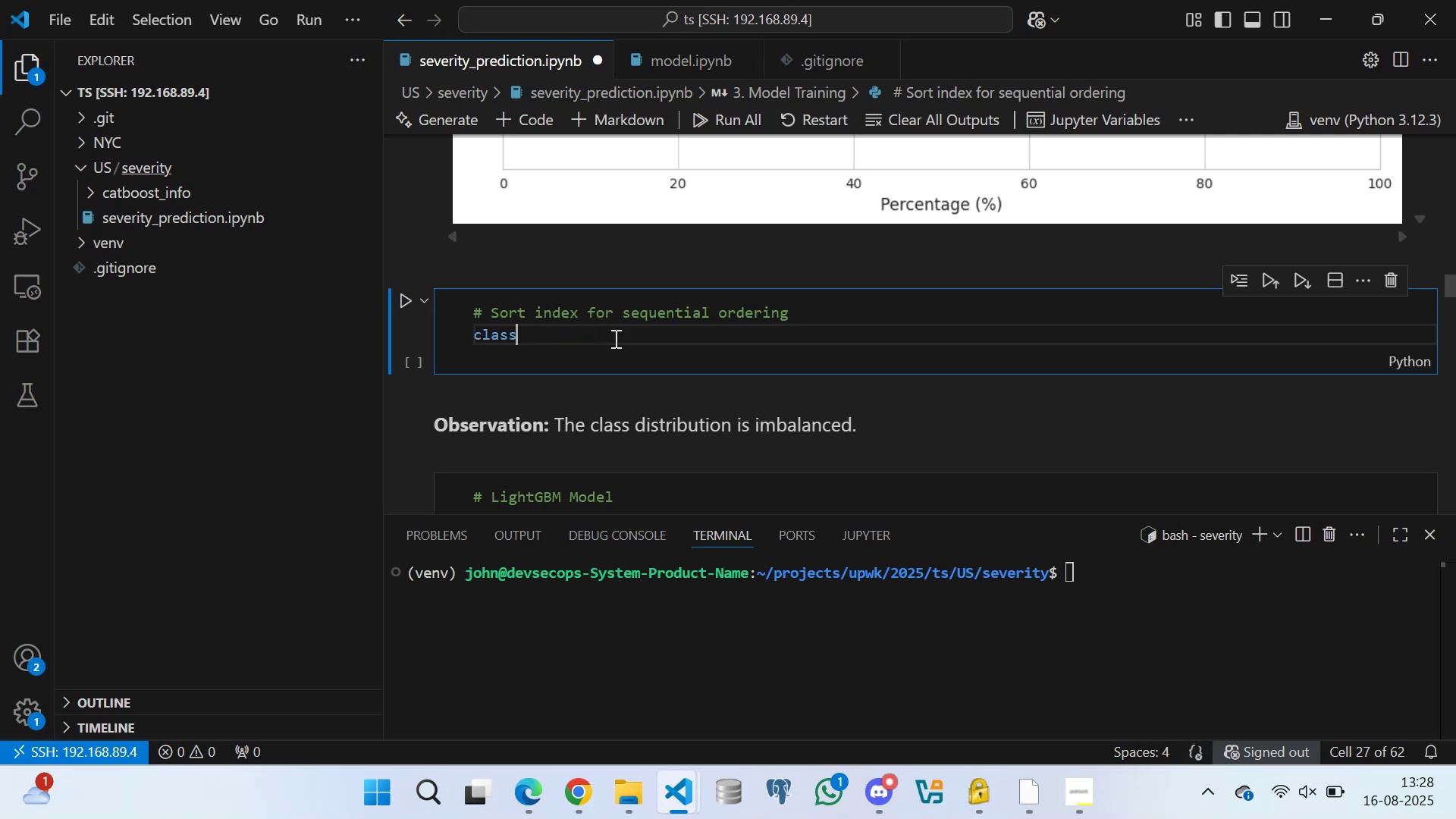 
key(Backspace)
key(Backspace)
key(Backspace)
key(Backspace)
key(Backspace)
type(ordered_classes = class_distribution.sort)
 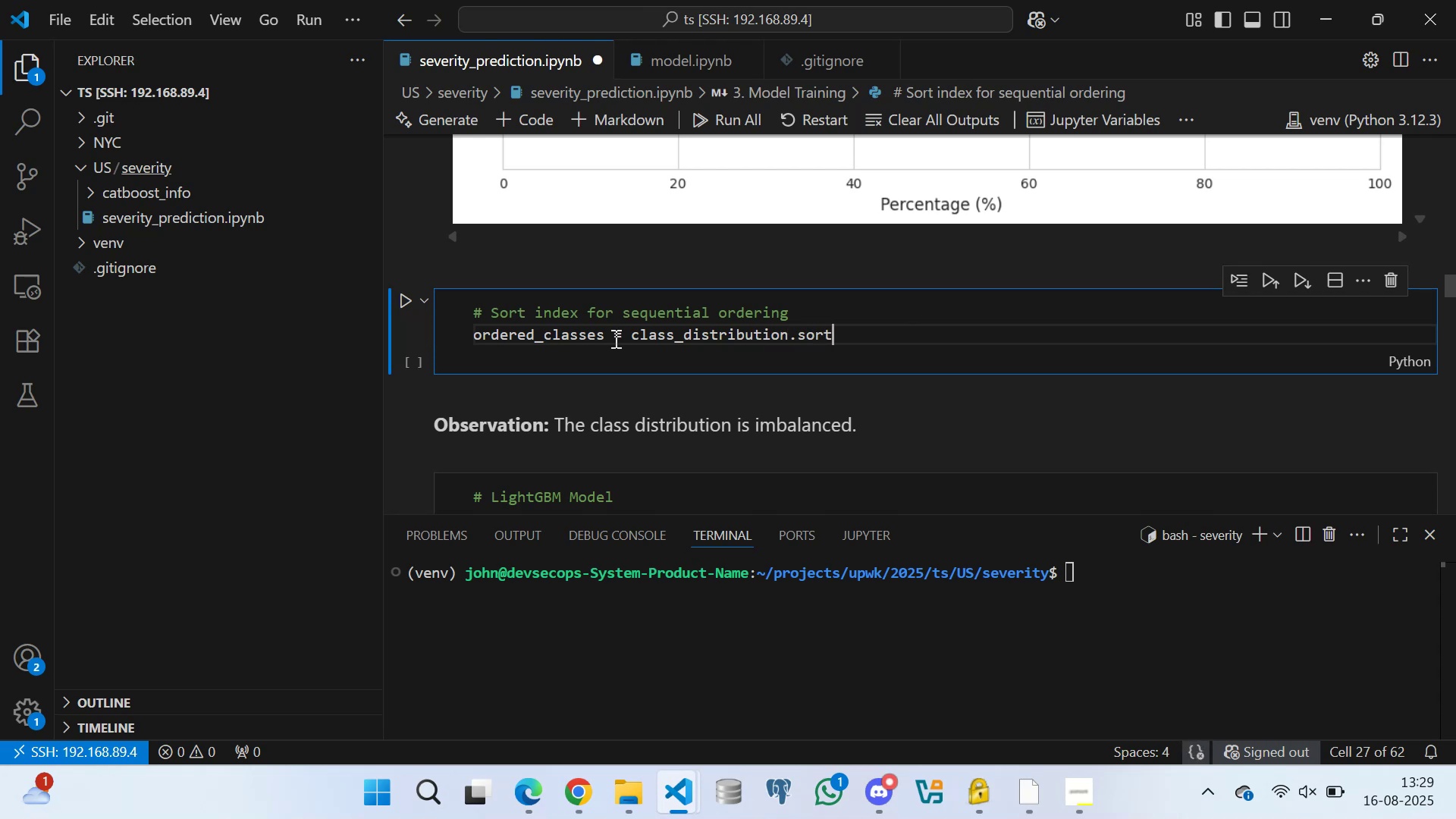 
type(_index()
 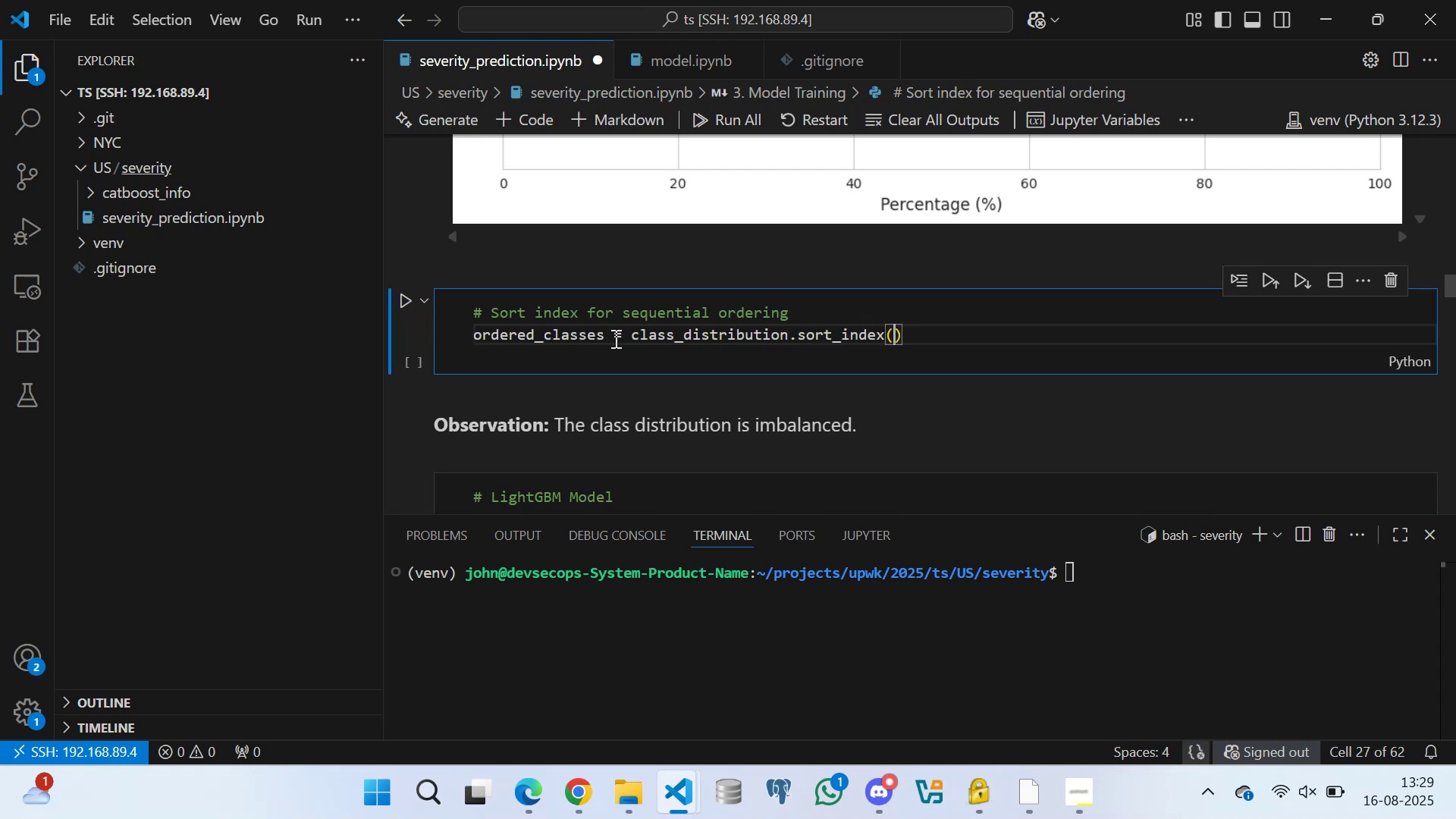 
key(ArrowRight)
 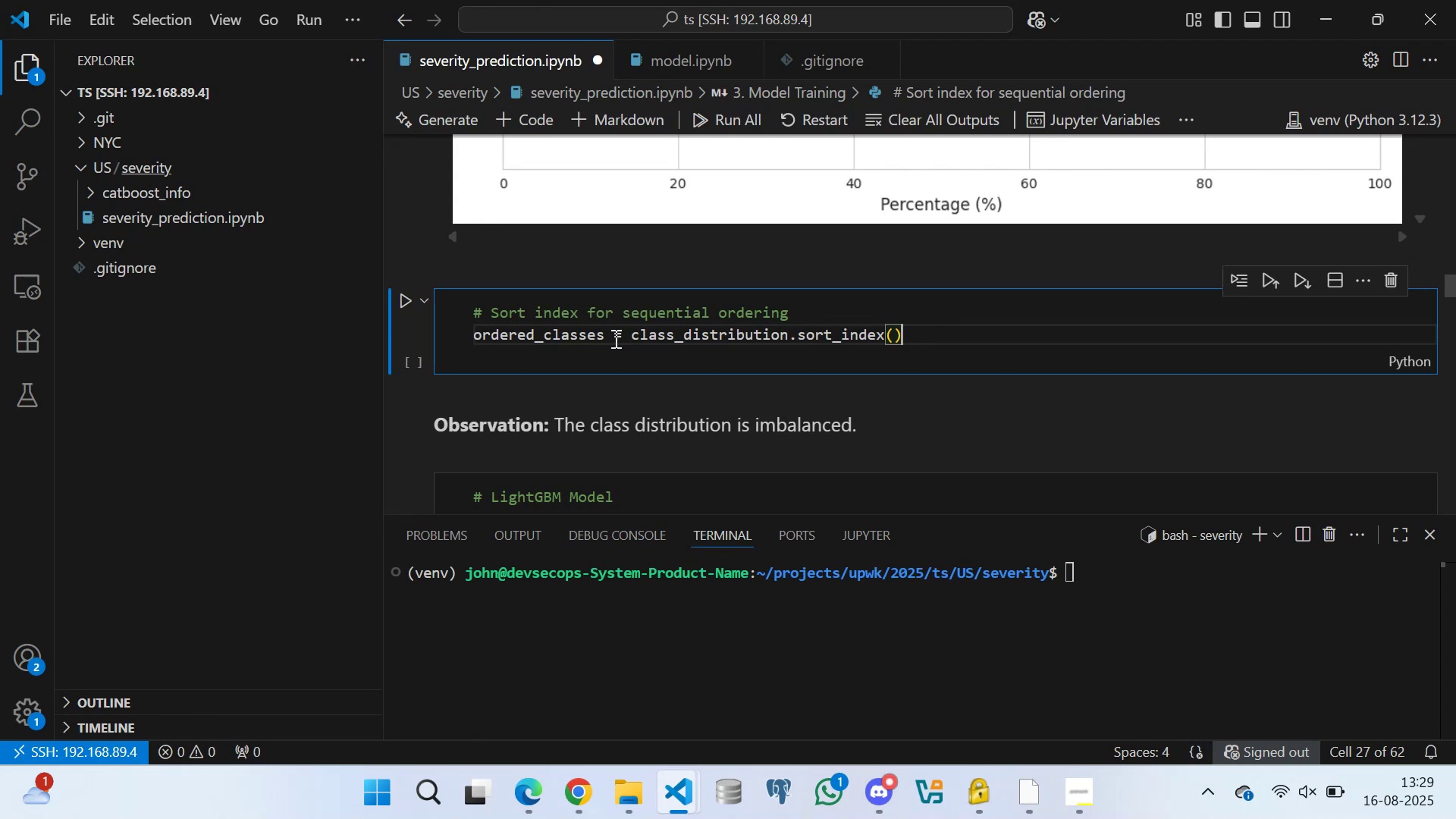 
key(Enter)
 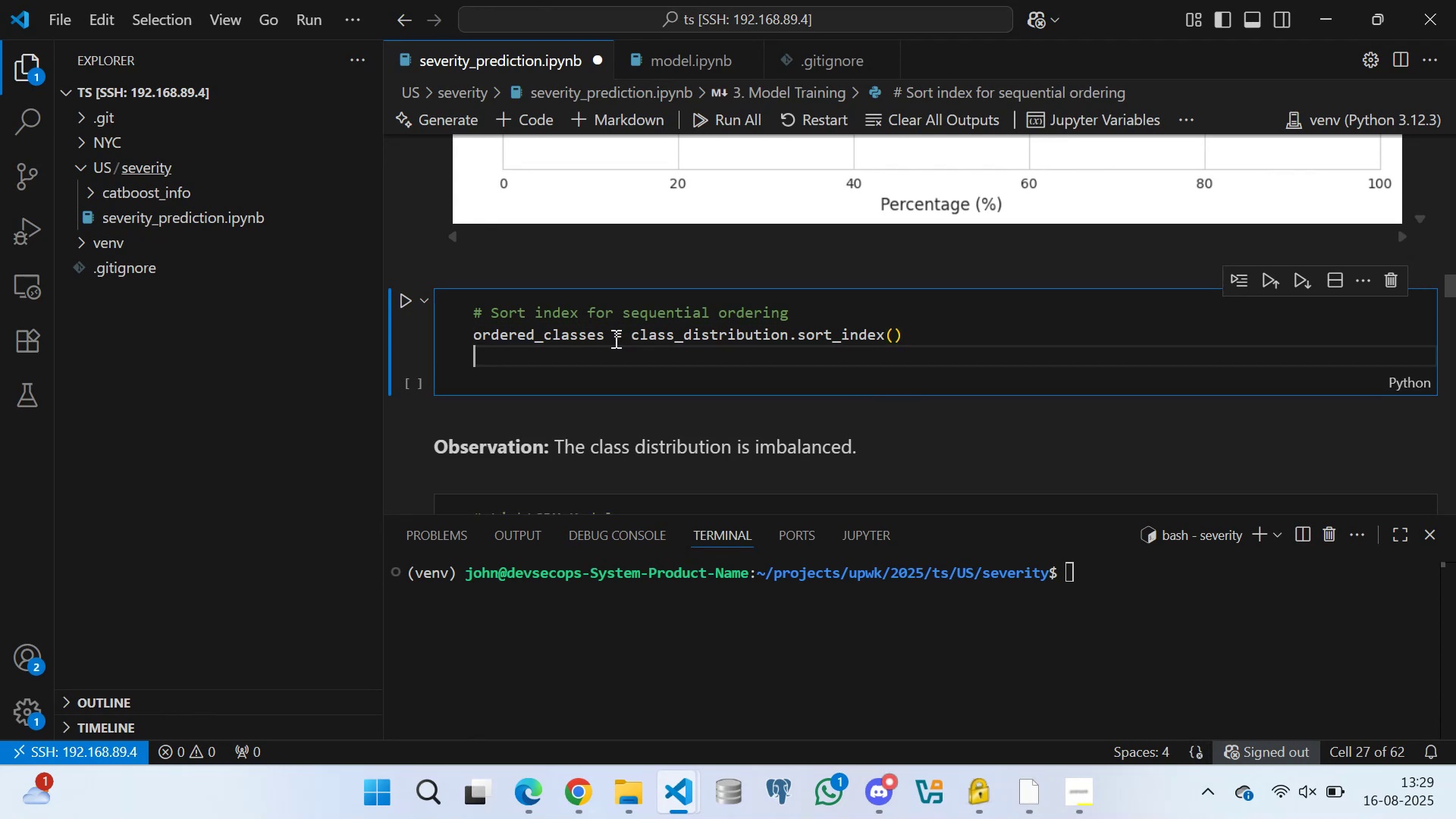 
key(Enter)
 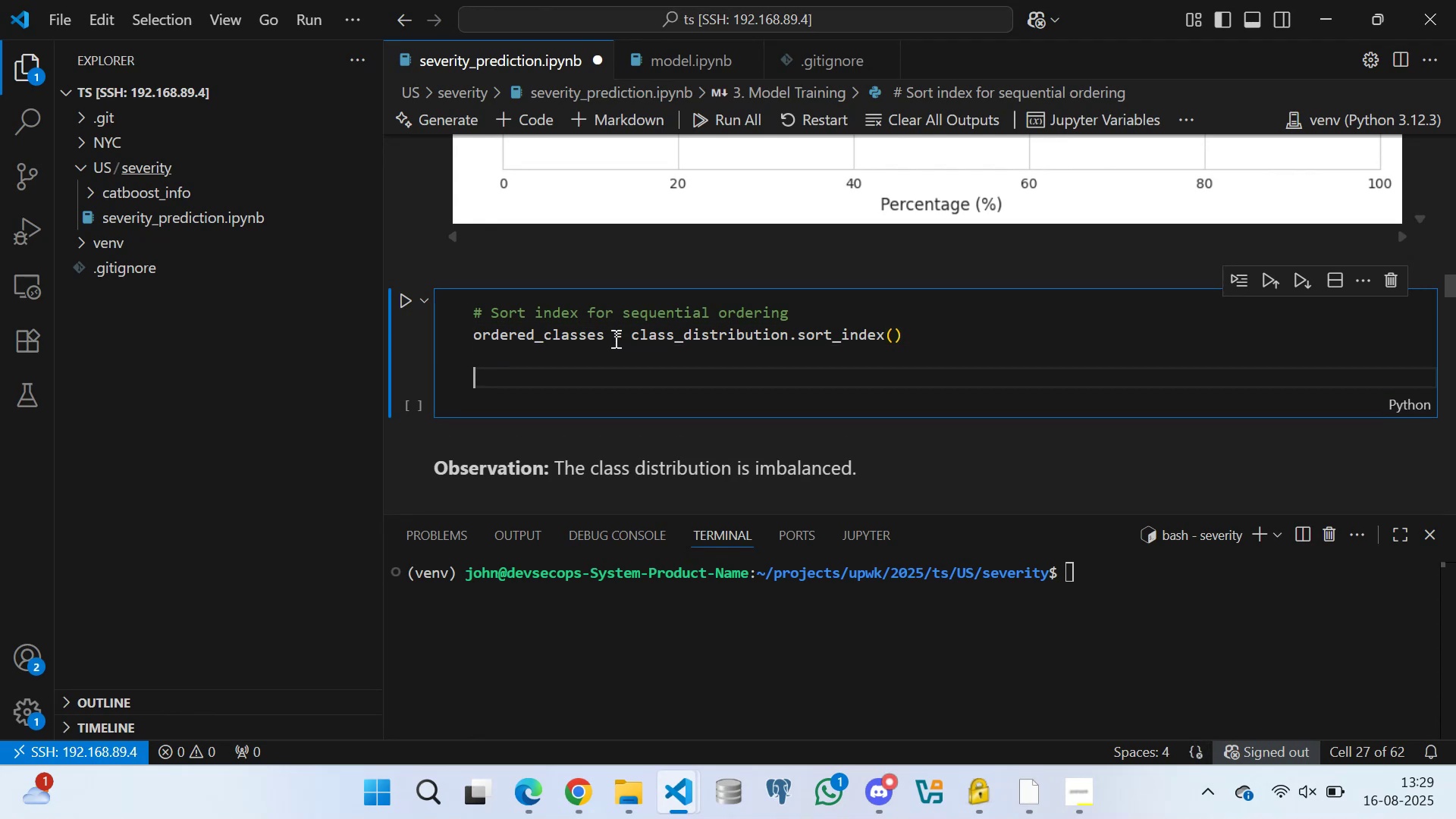 
type(# Create a figure)
 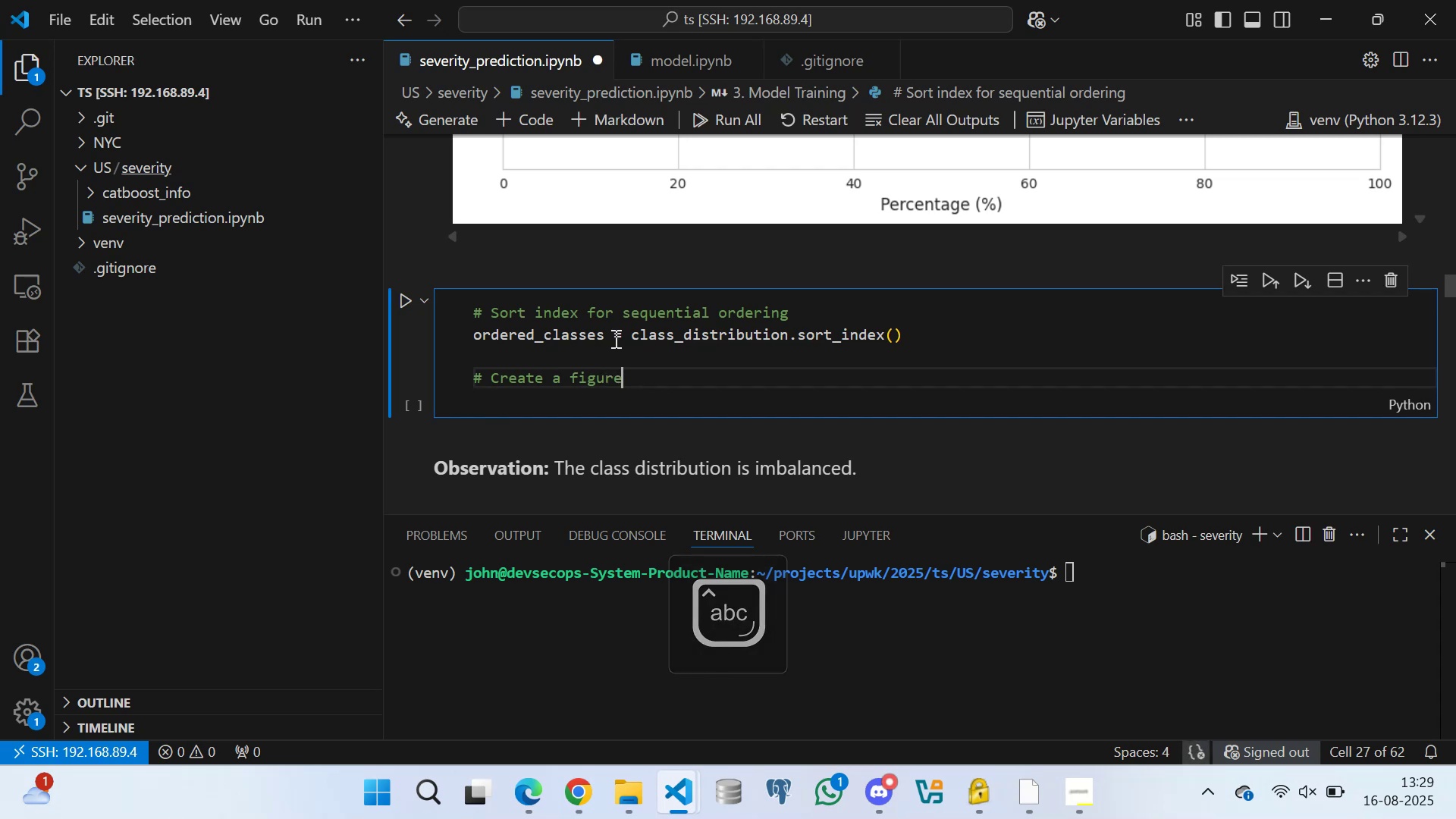 
key(Enter)
 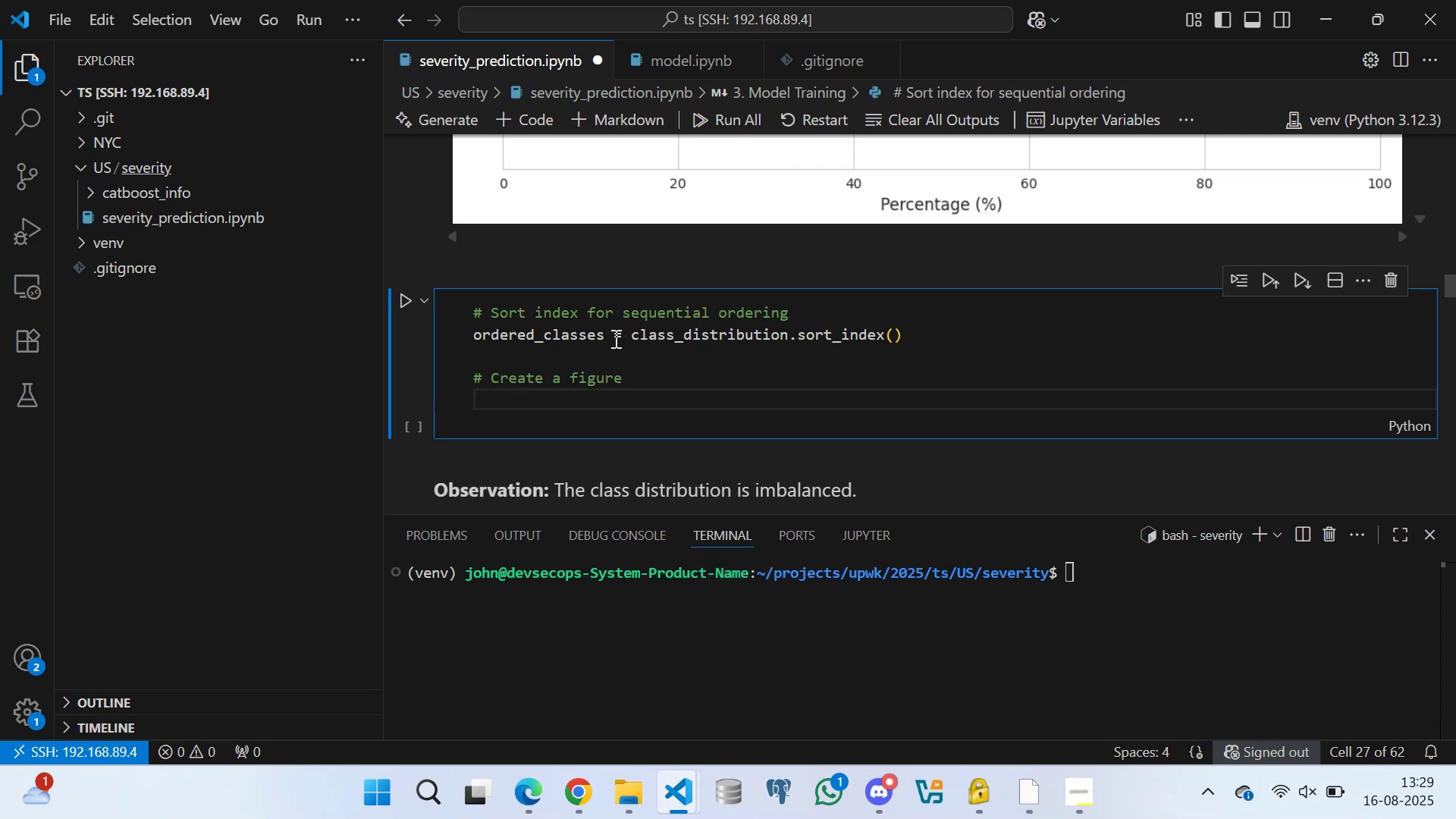 
type(plt.figure(figsize=(10,6)
 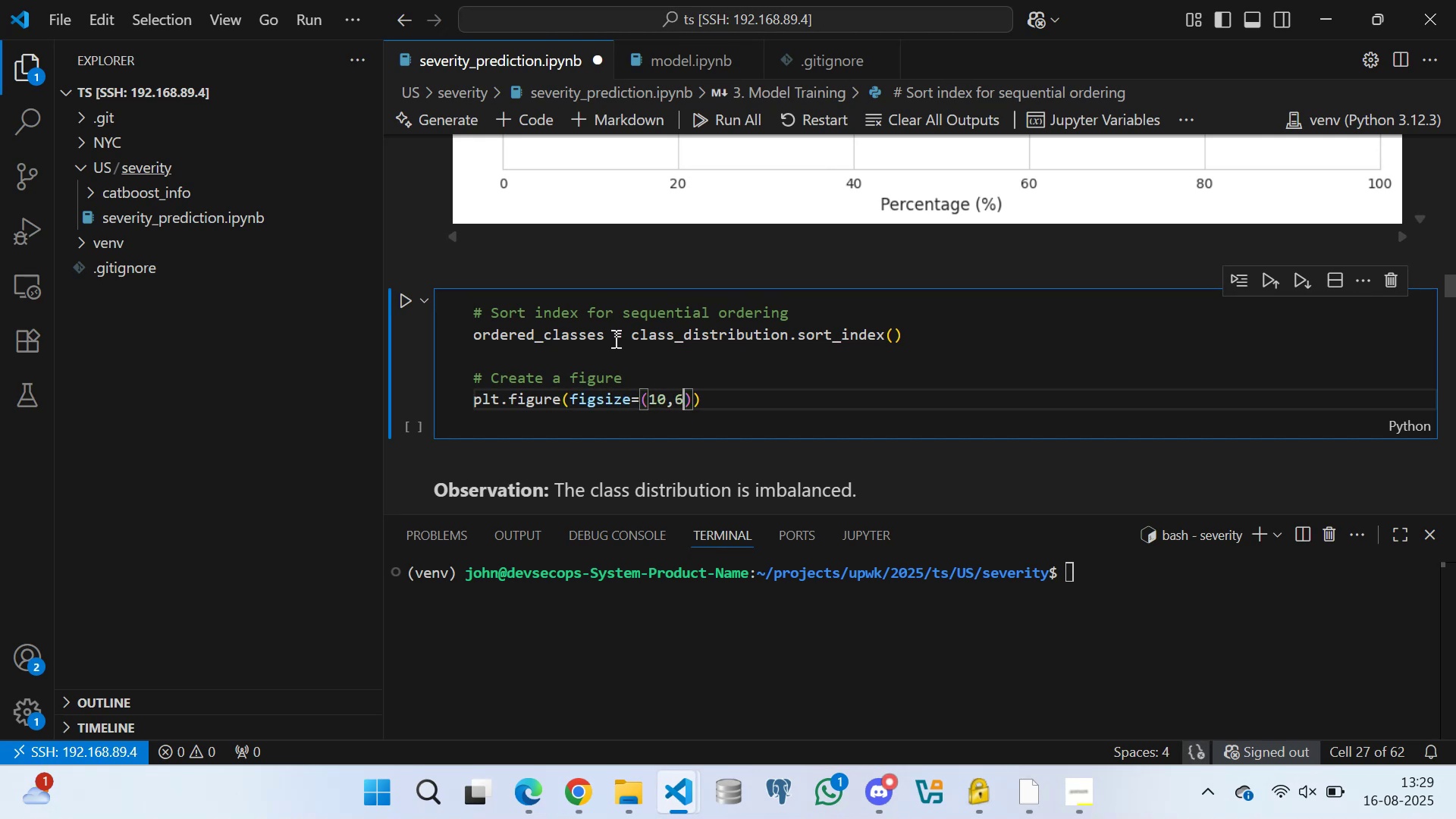 
key(ArrowRight)
 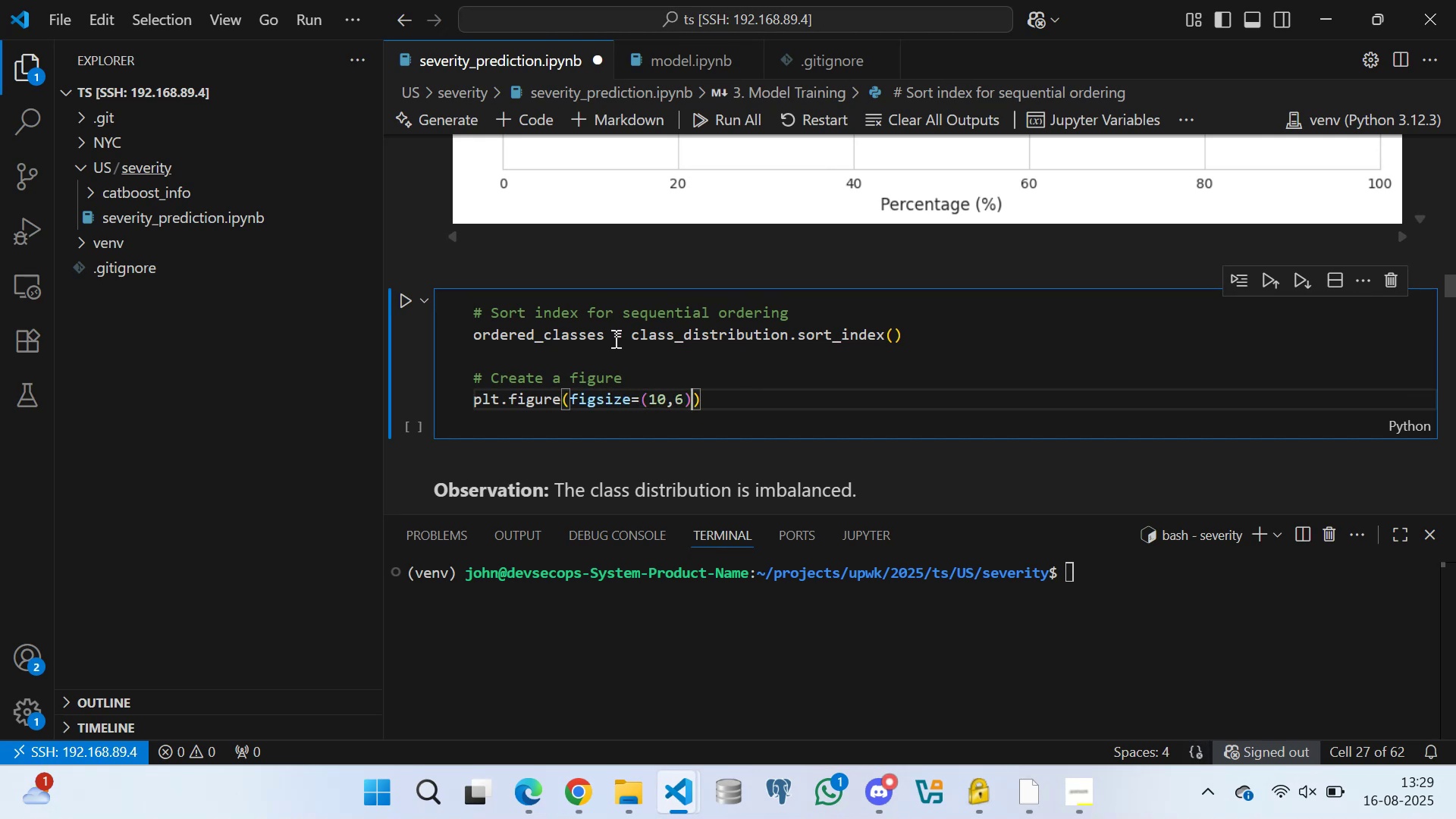 
key(ArrowRight)
 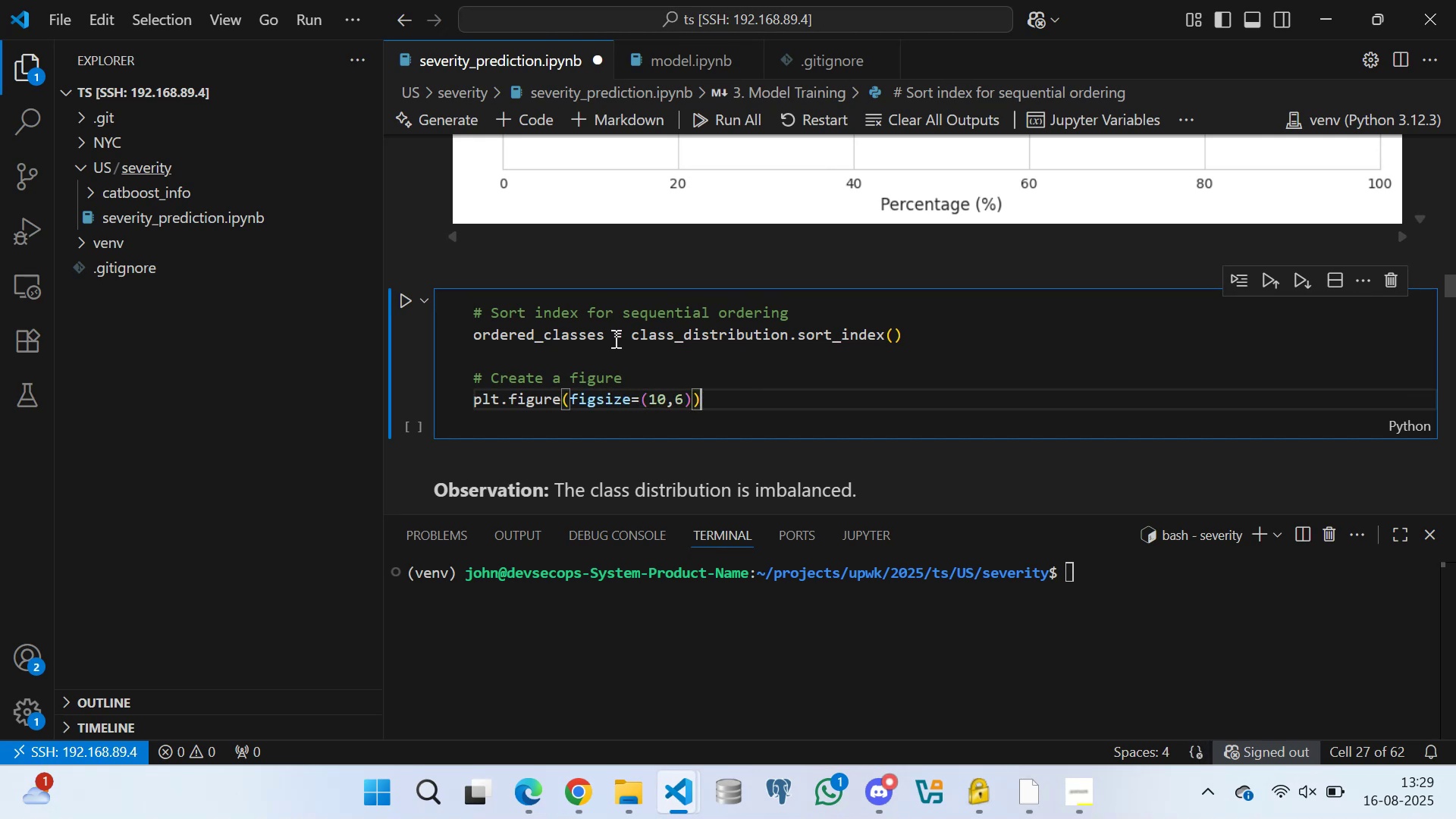 
key(Enter)
 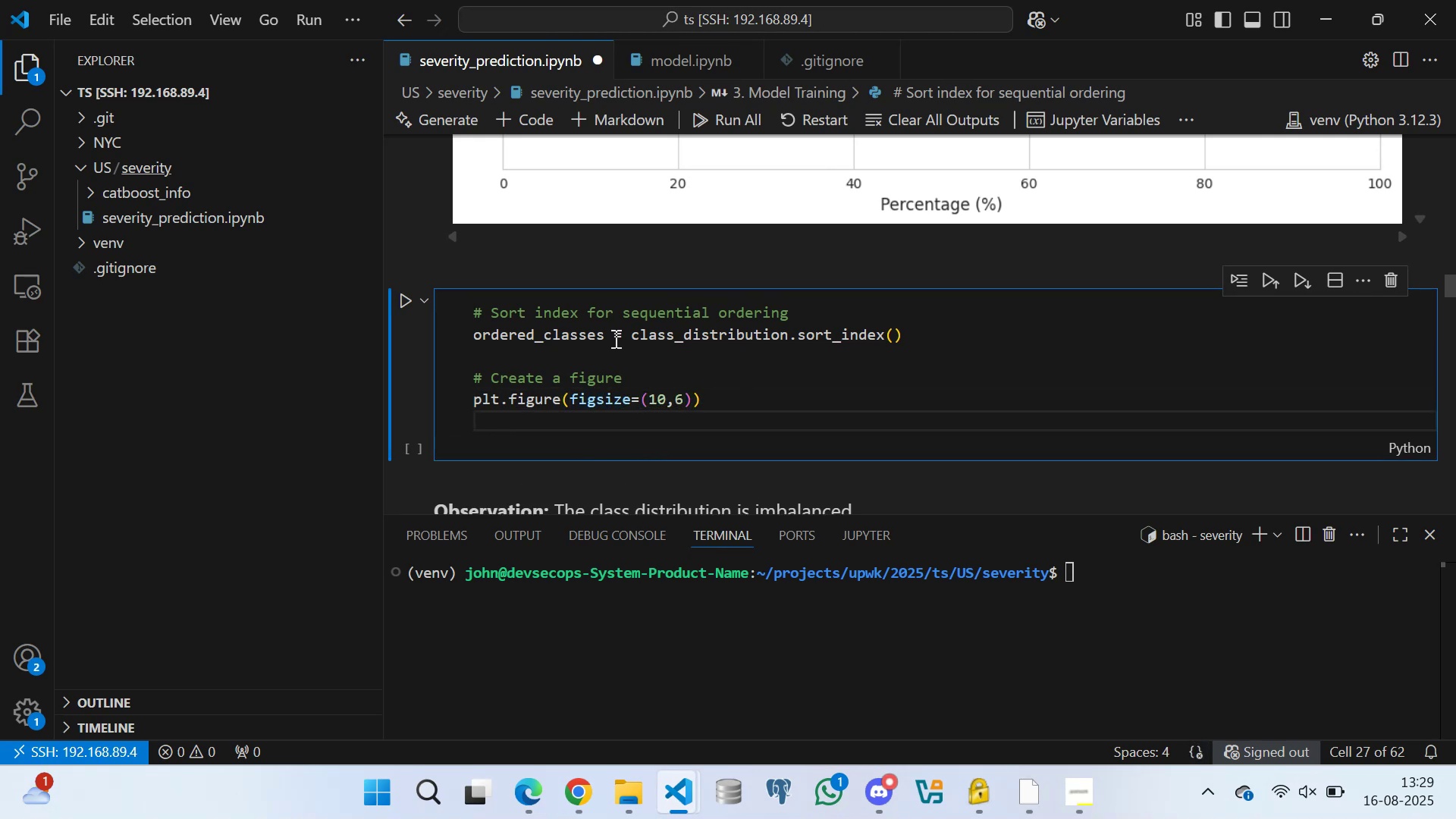 
type(sns.set_style('whitgrid)
 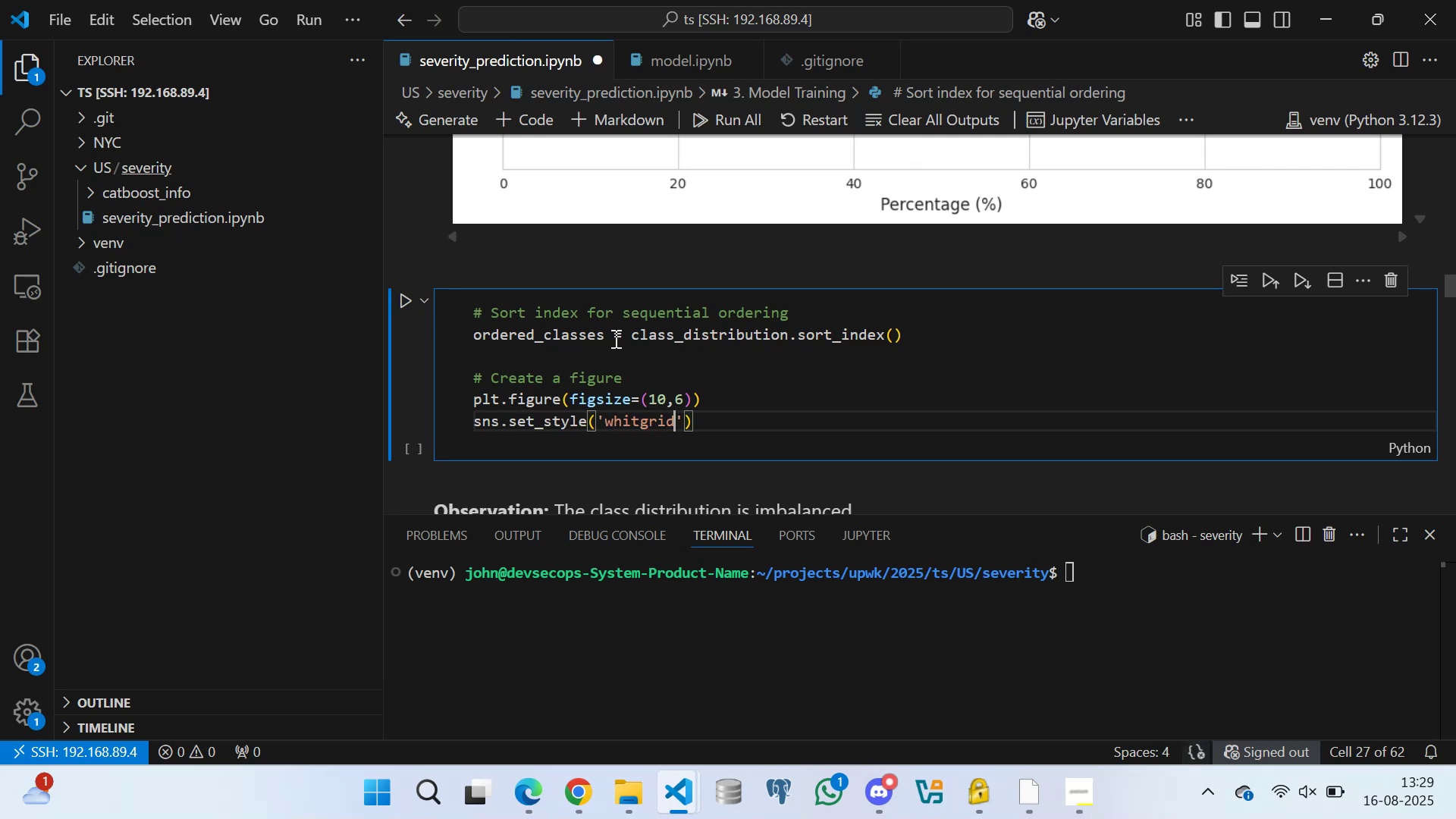 
key(ArrowLeft)
 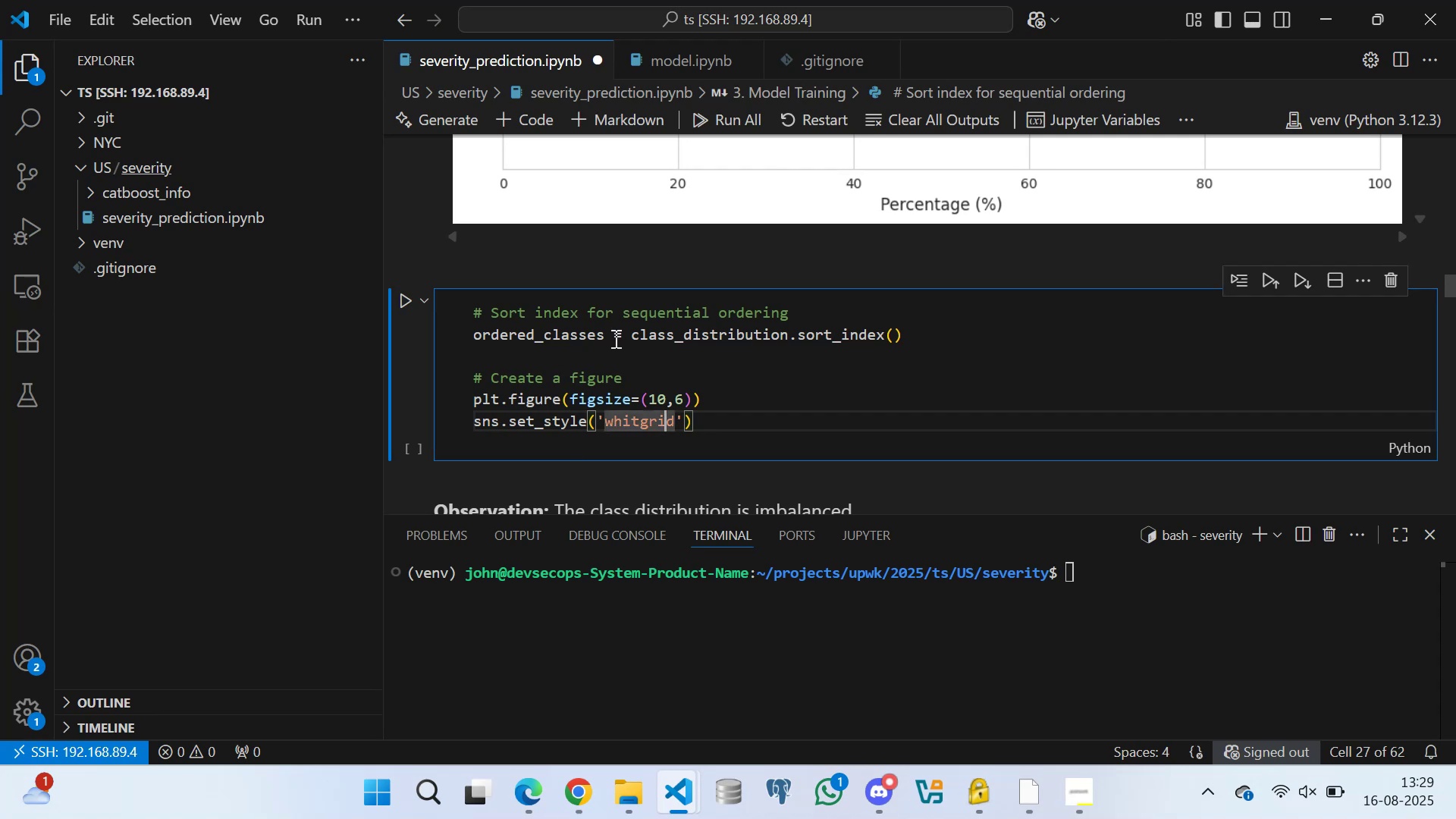 
key(ArrowLeft)
 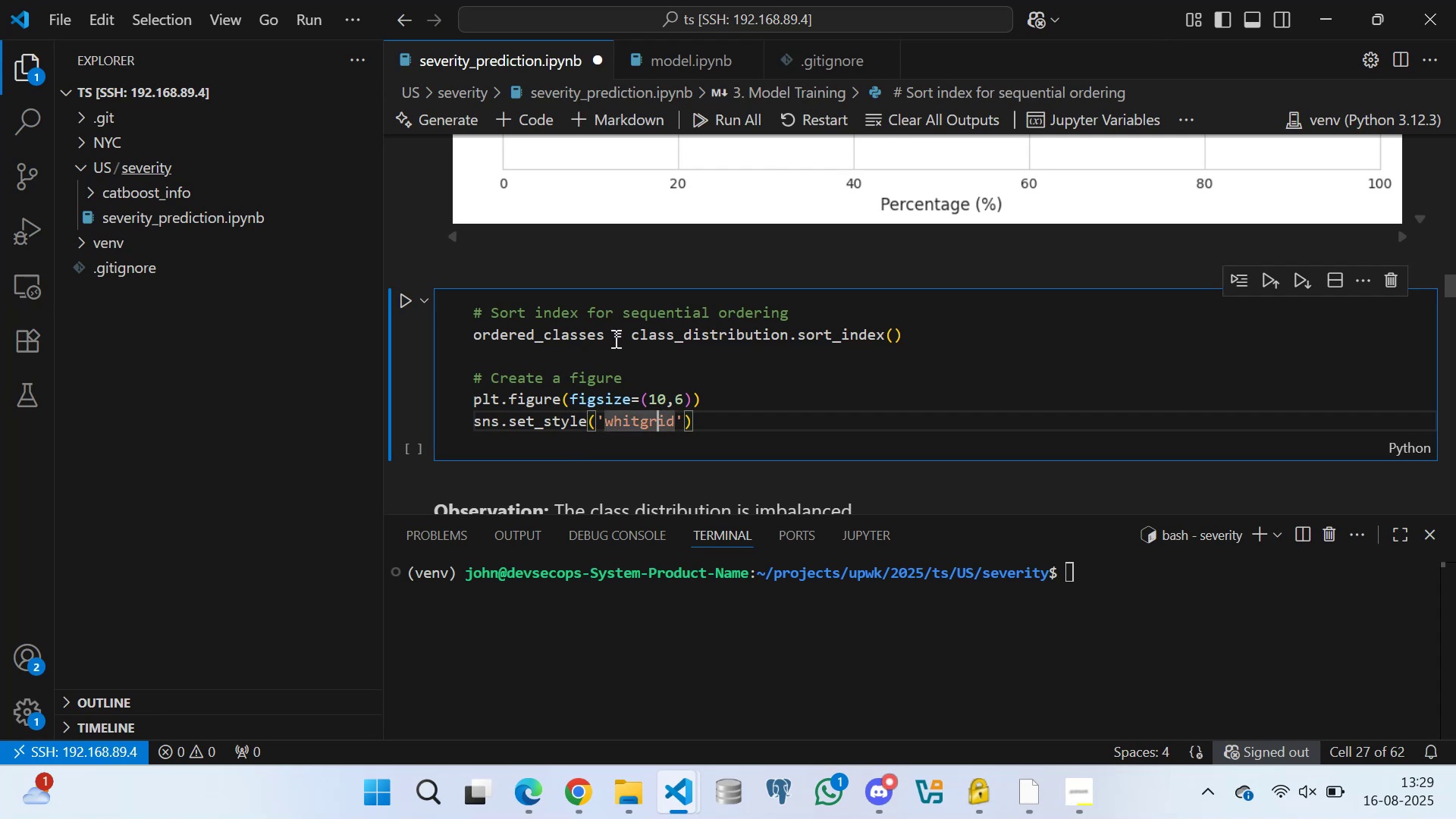 
key(ArrowLeft)
 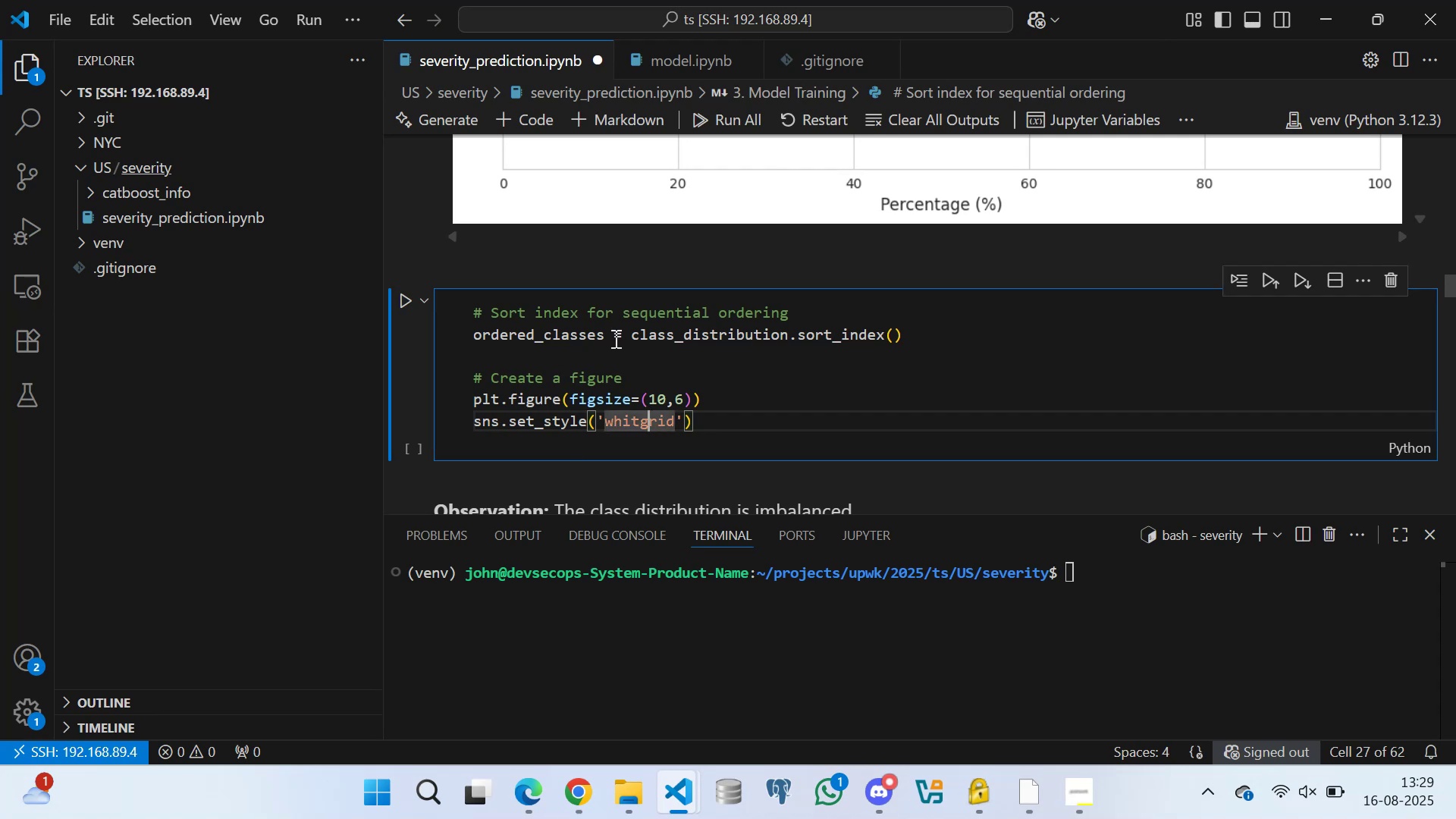 
key(ArrowLeft)
 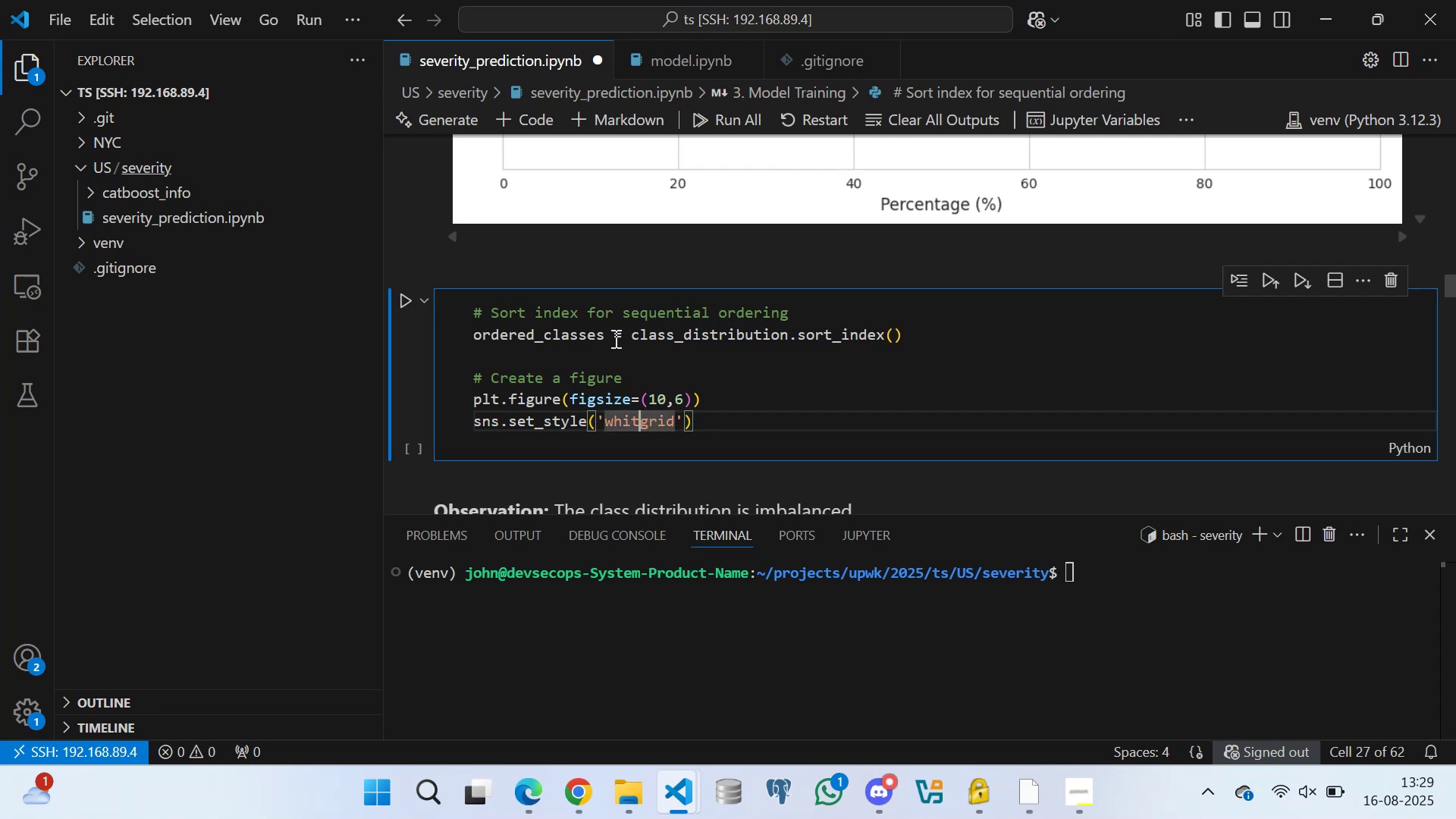 
key(E)
 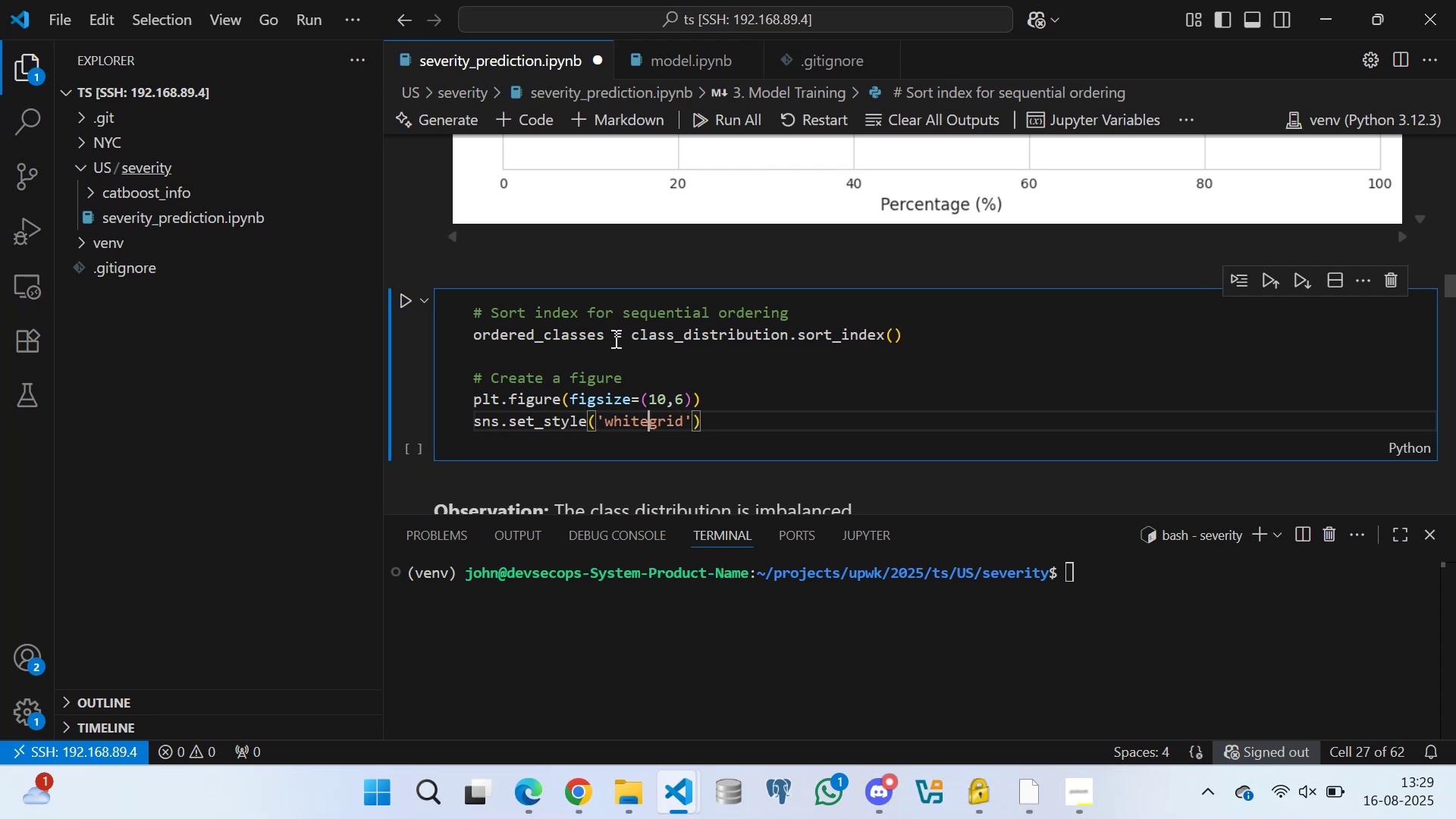 
key(ArrowRight)
 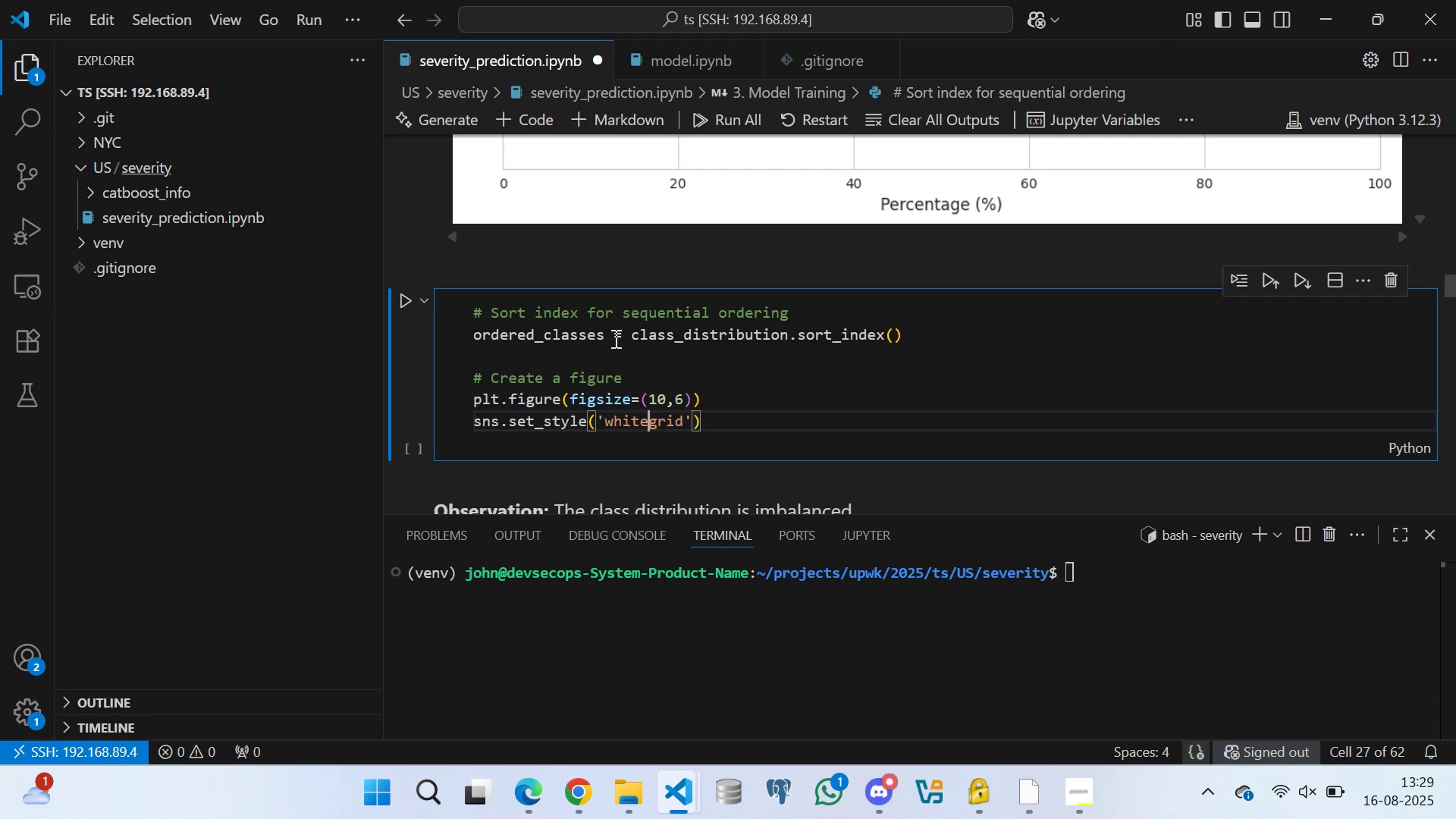 
key(ArrowRight)
 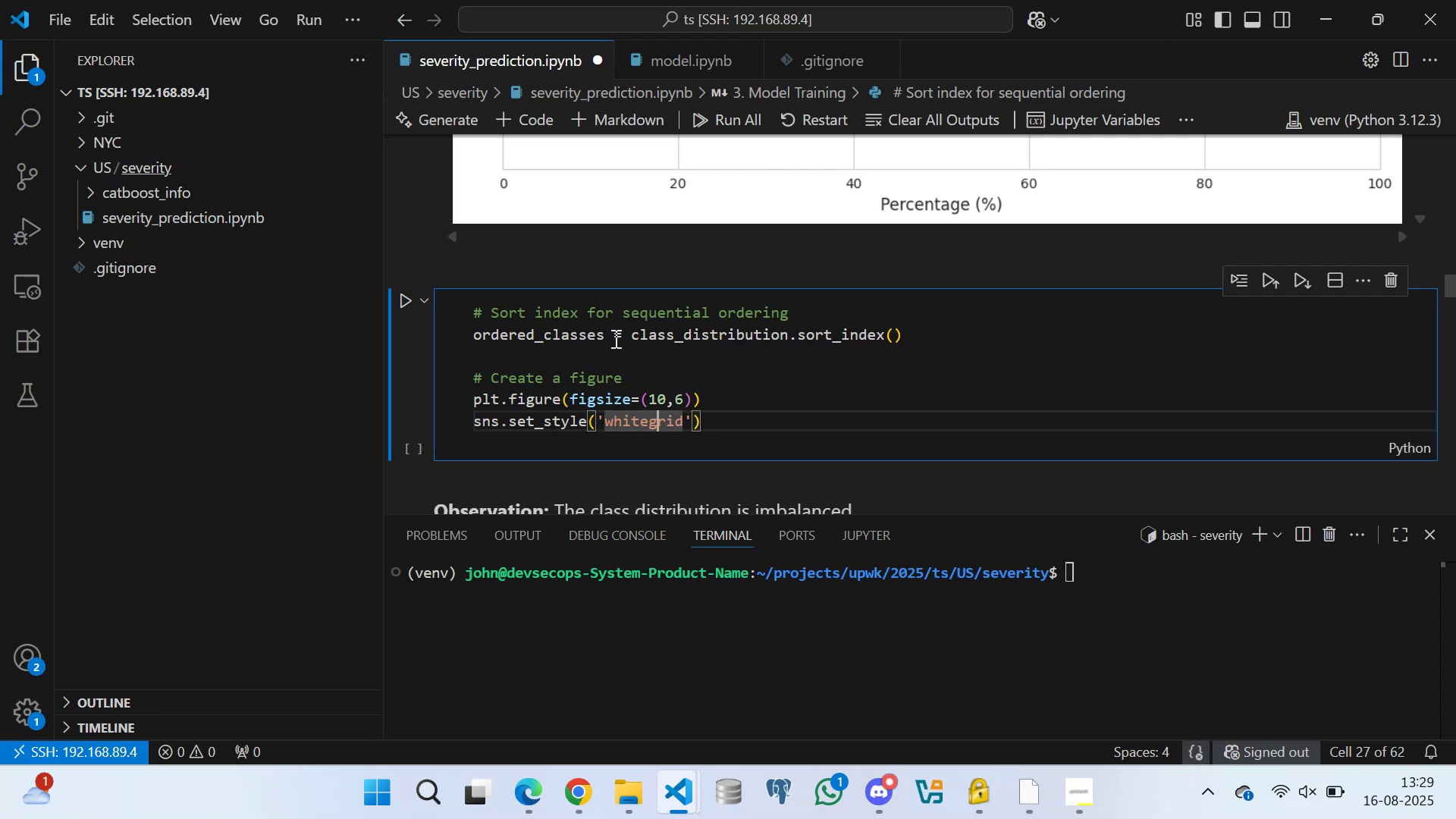 
key(ArrowRight)
 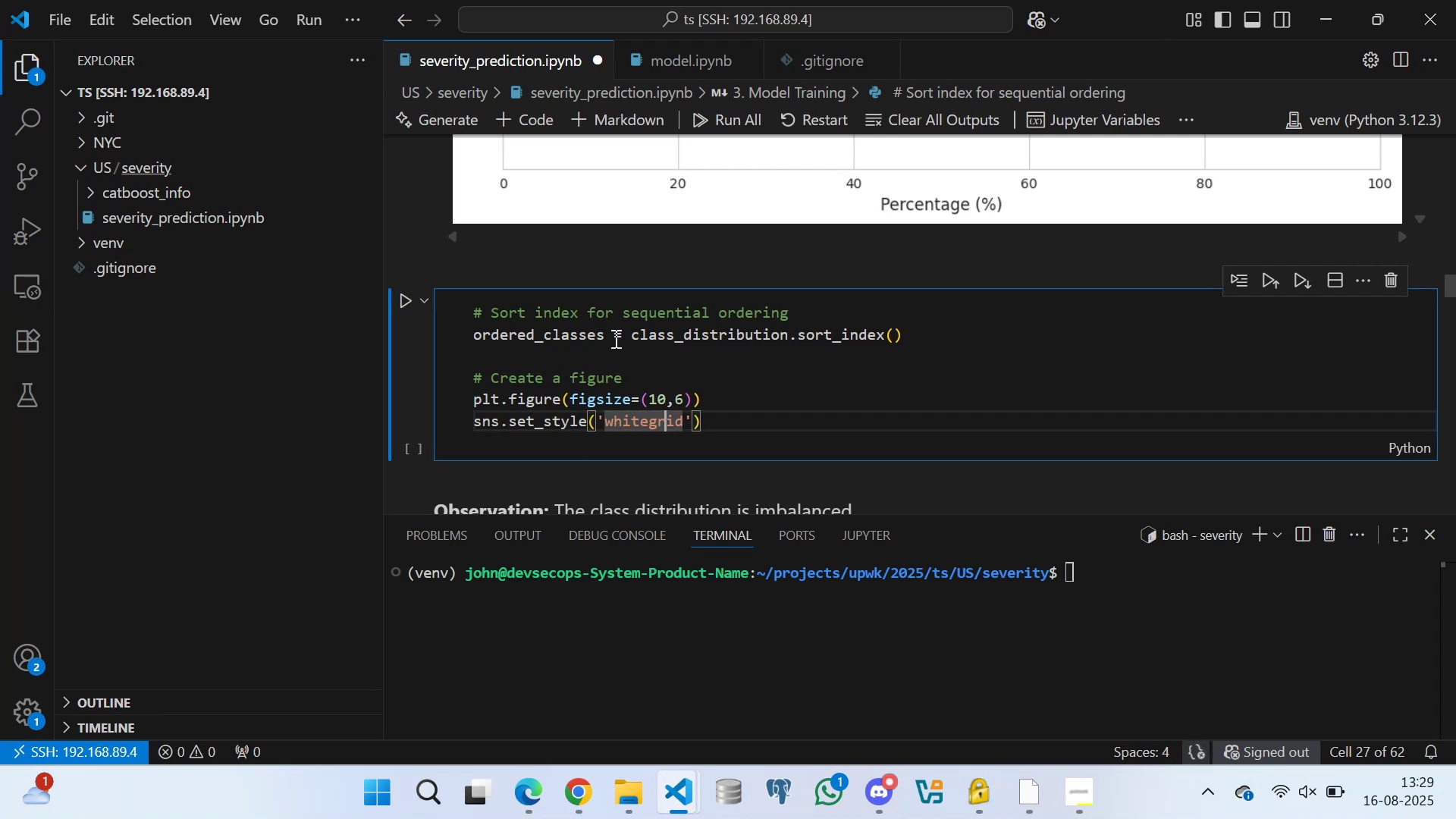 
key(ArrowRight)
 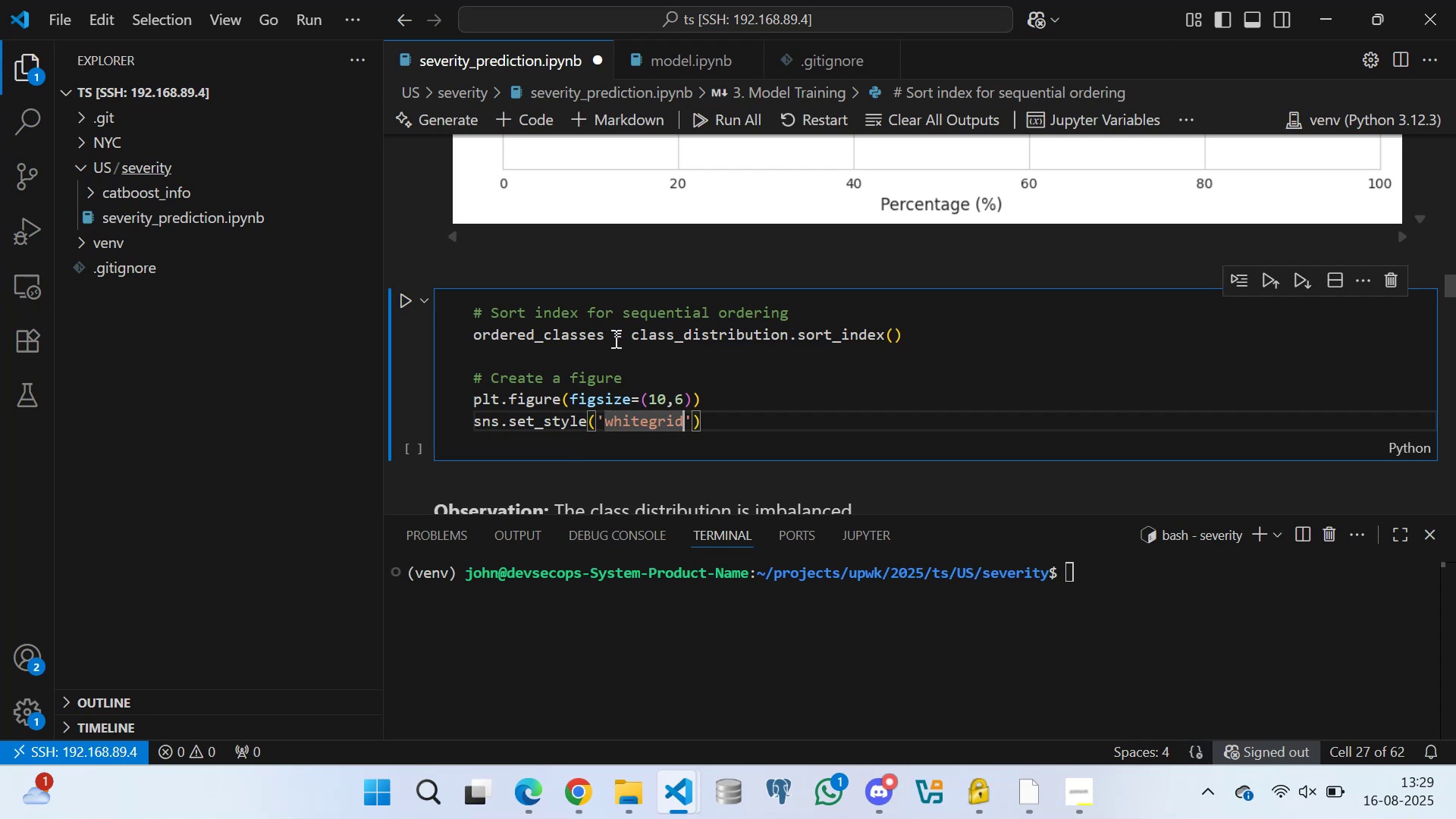 
key(ArrowRight)
 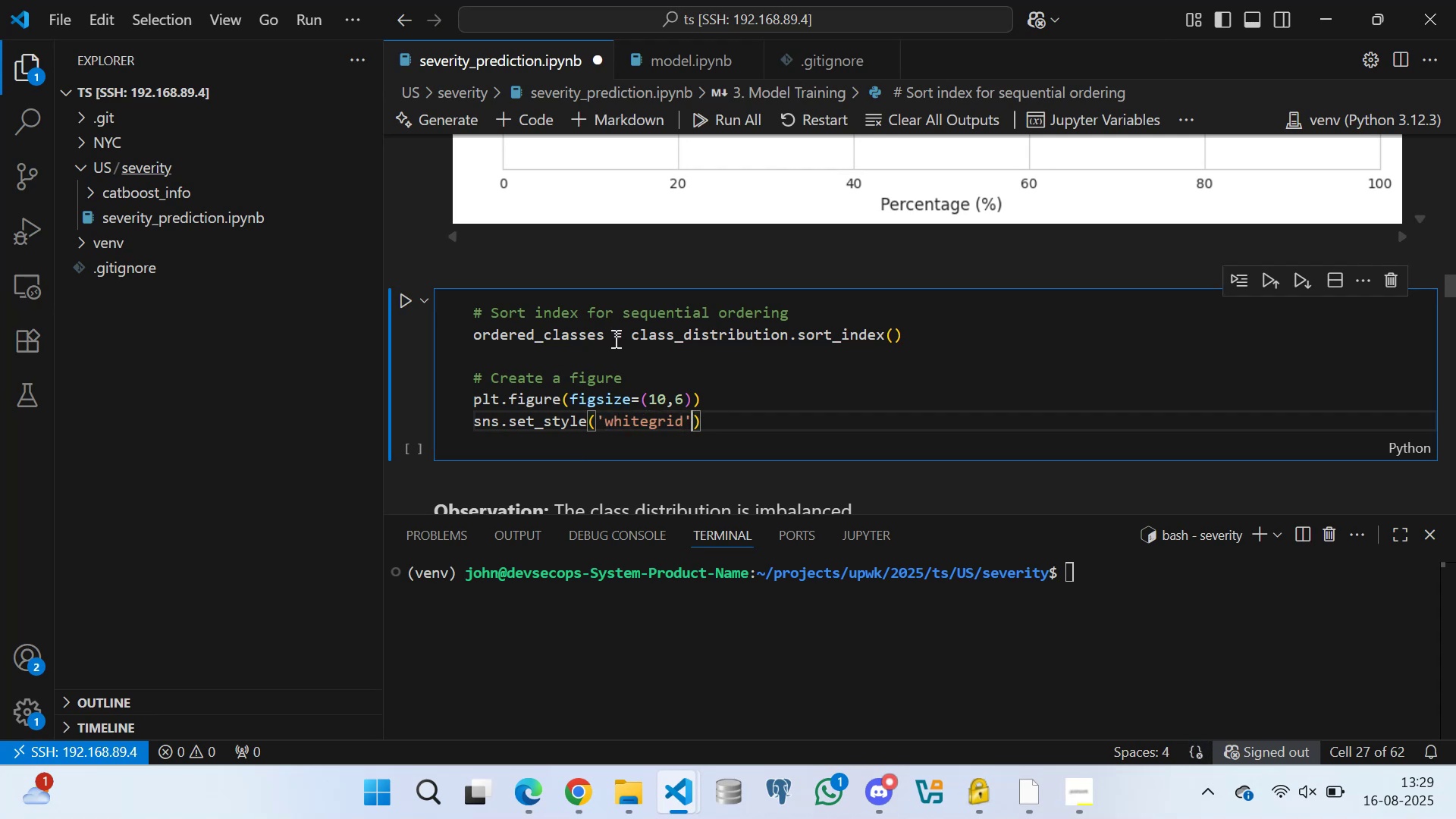 
key(ArrowRight)
 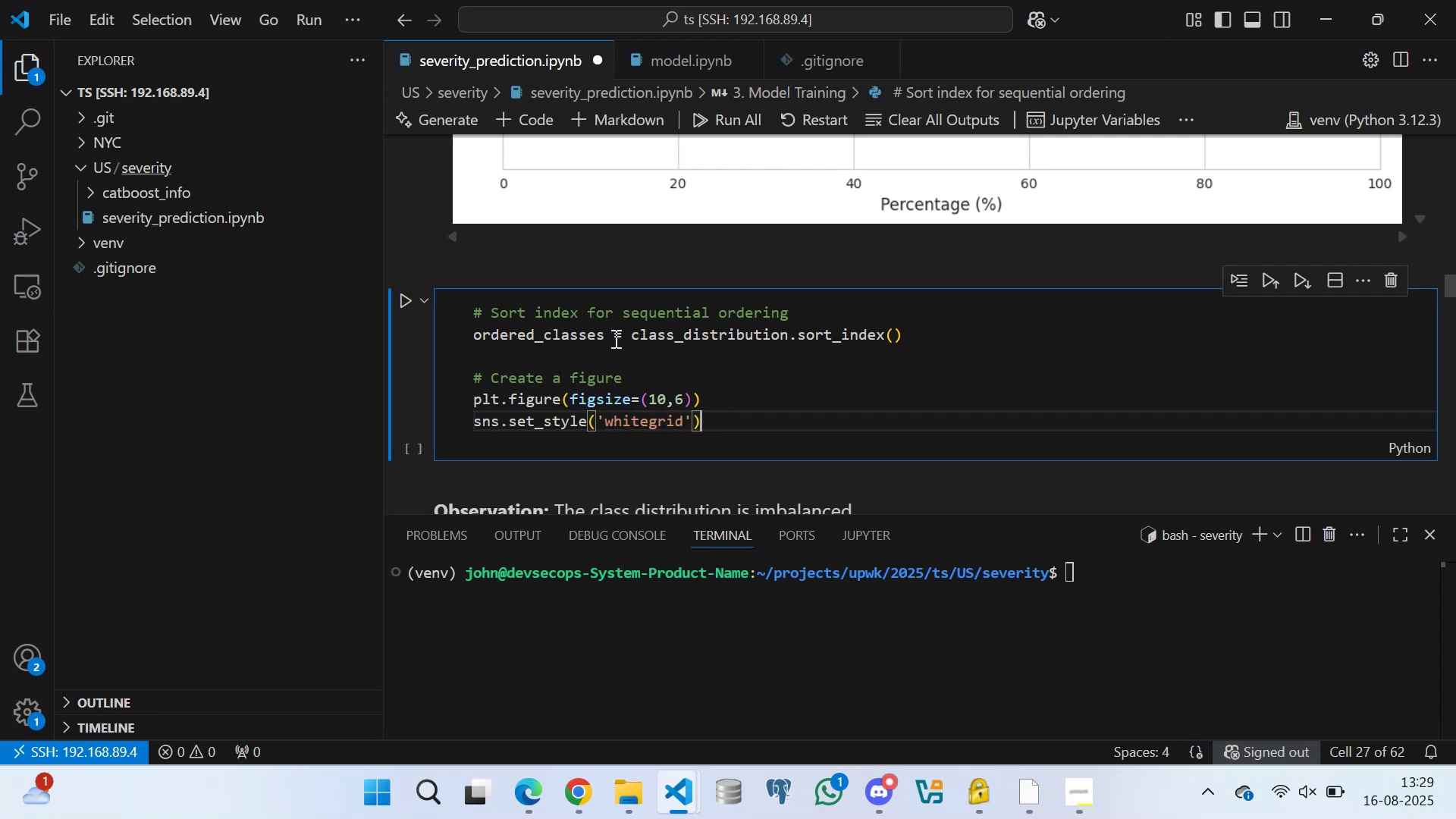 
key(Enter)
 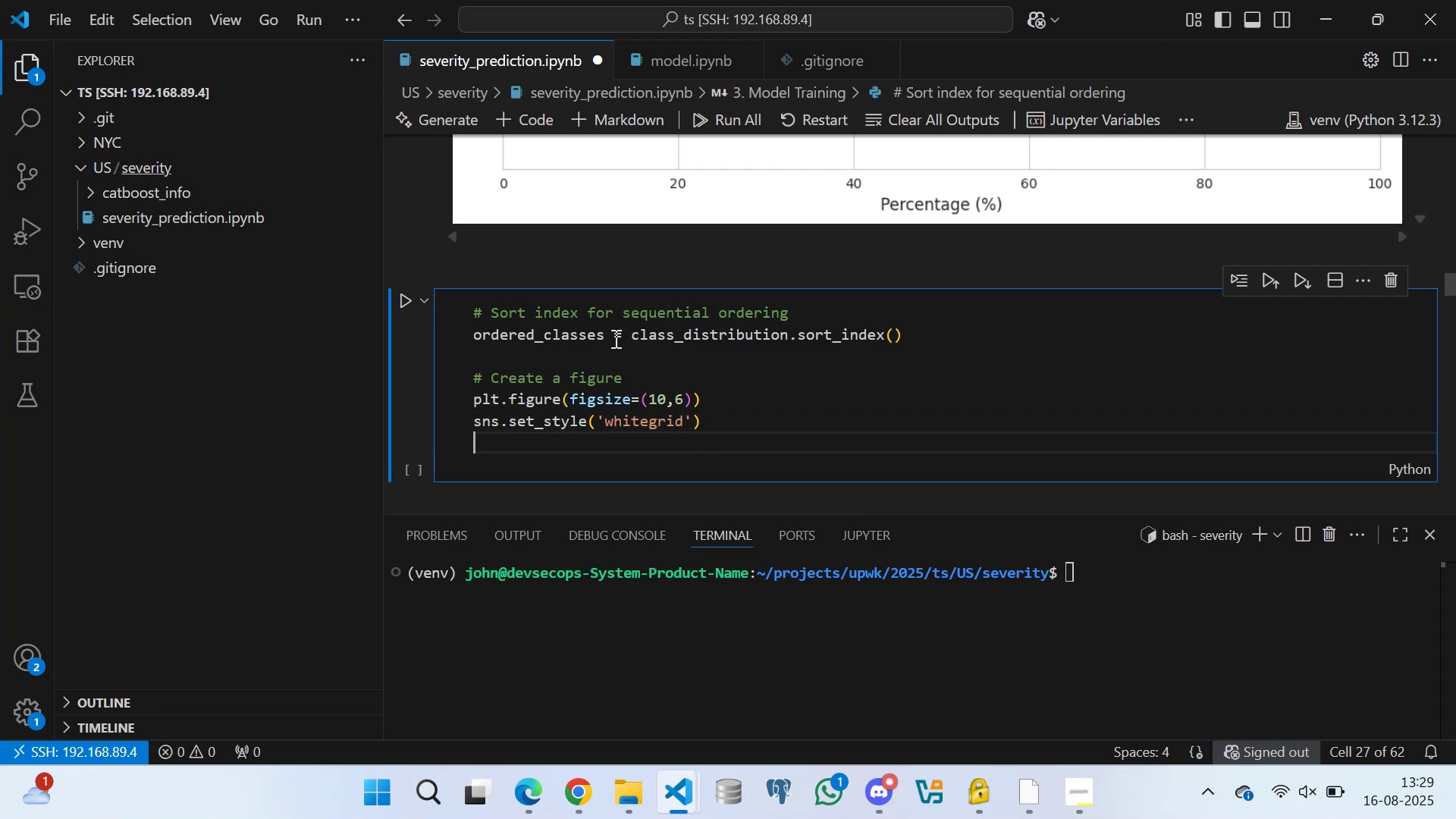 
key(Enter)
 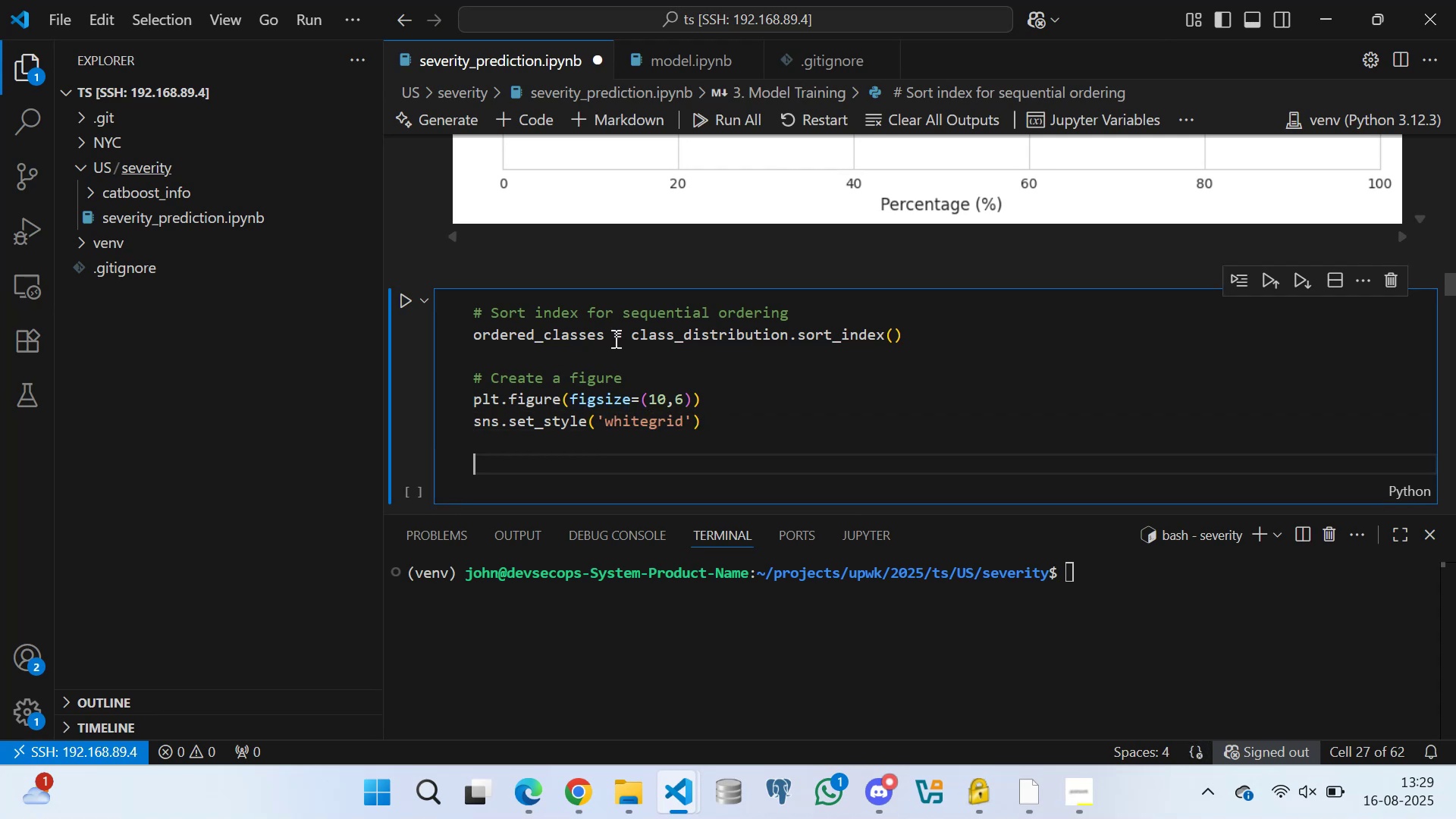 
type(# Create a vertical bar plot)
 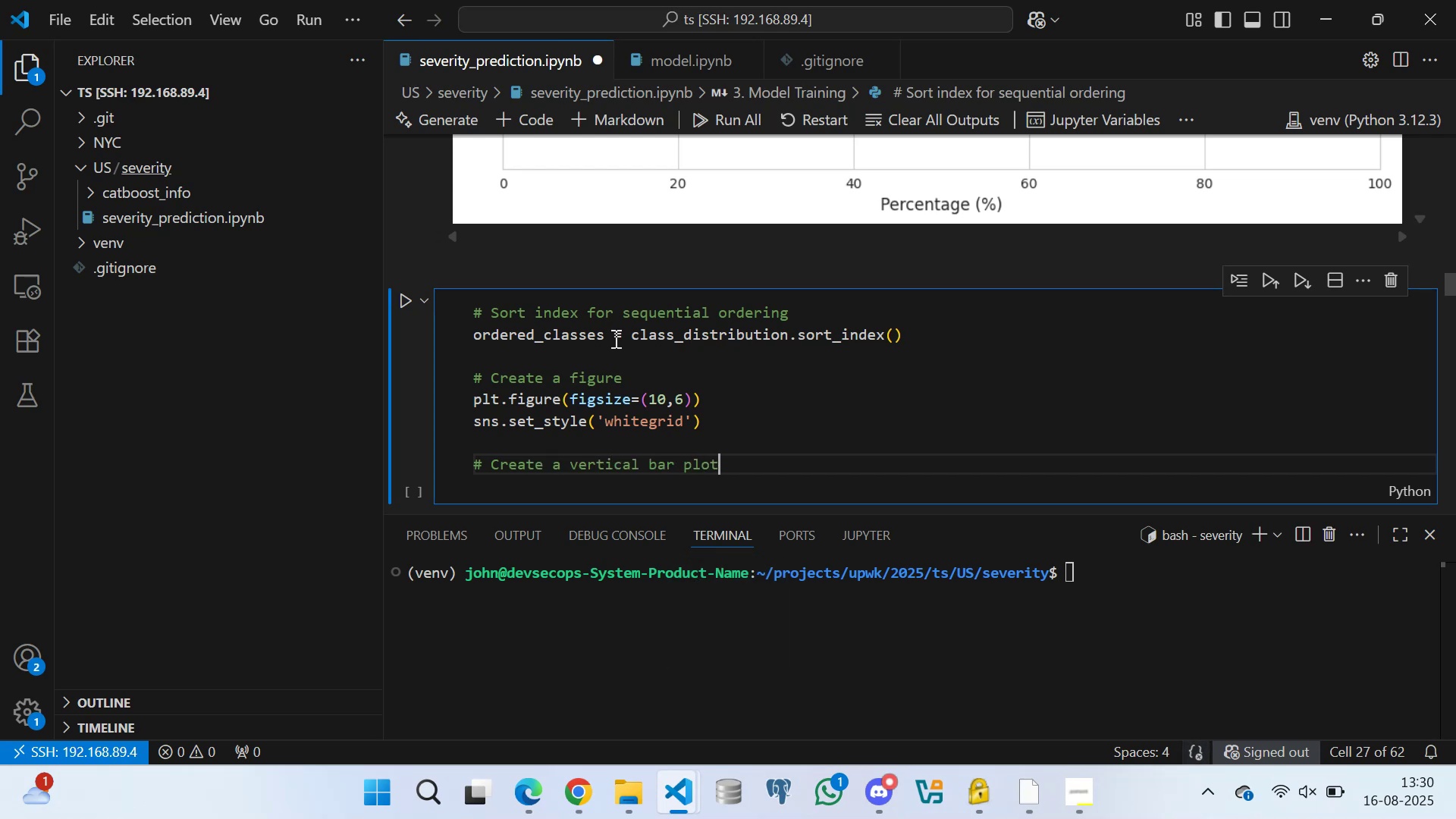 
key(Enter)
 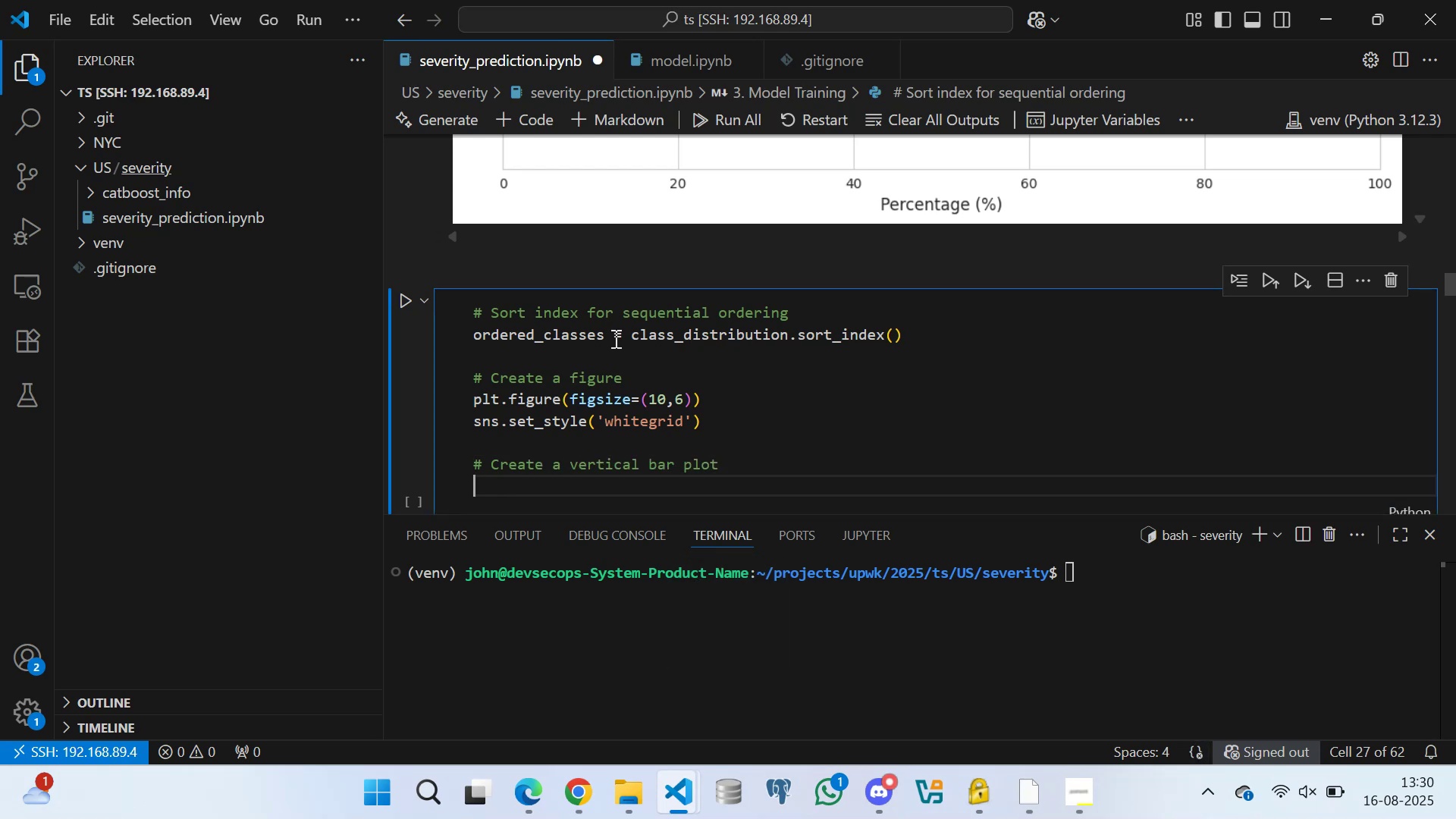 
type(ax = sns.barplot()
 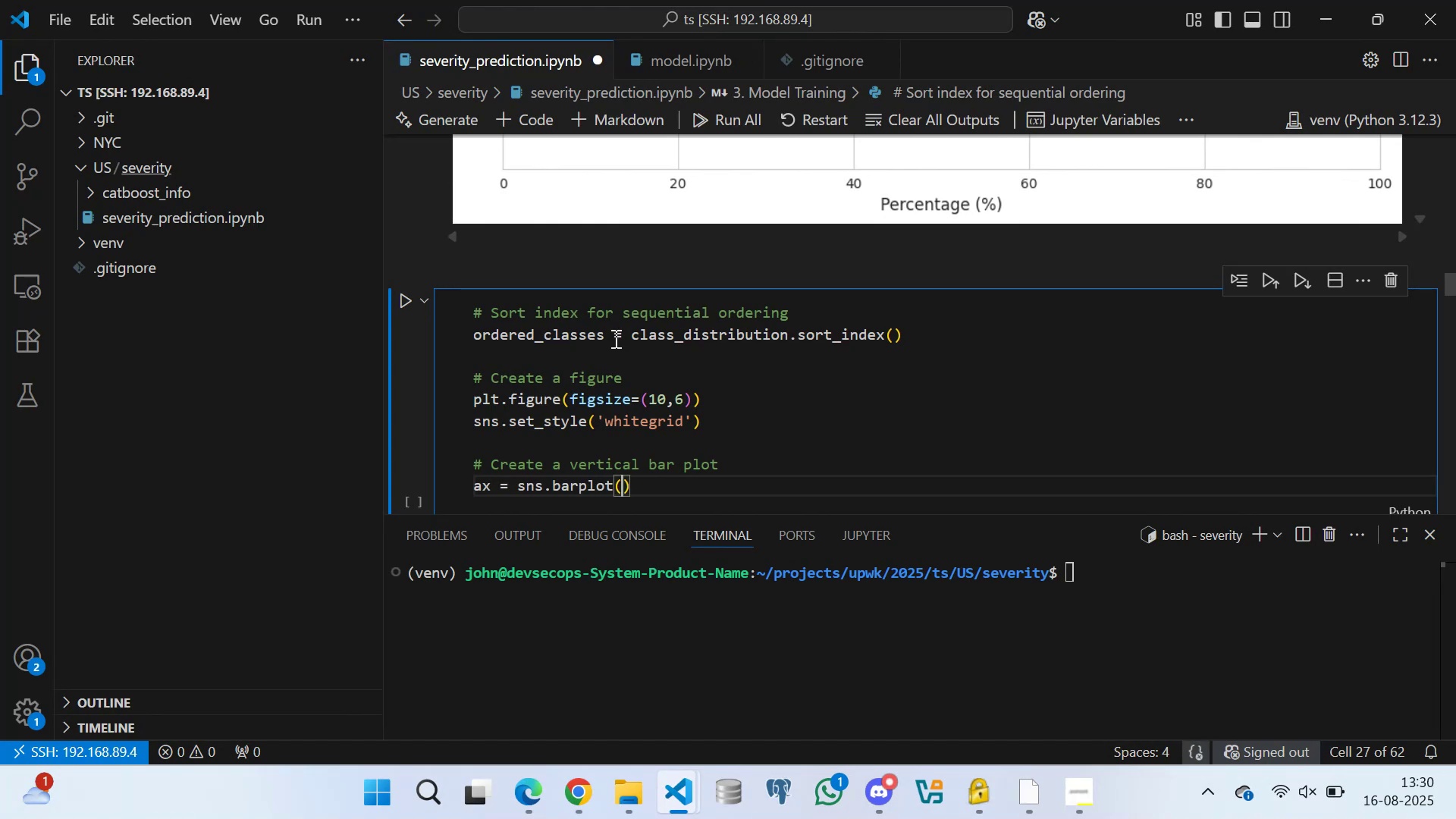 
key(Enter)
 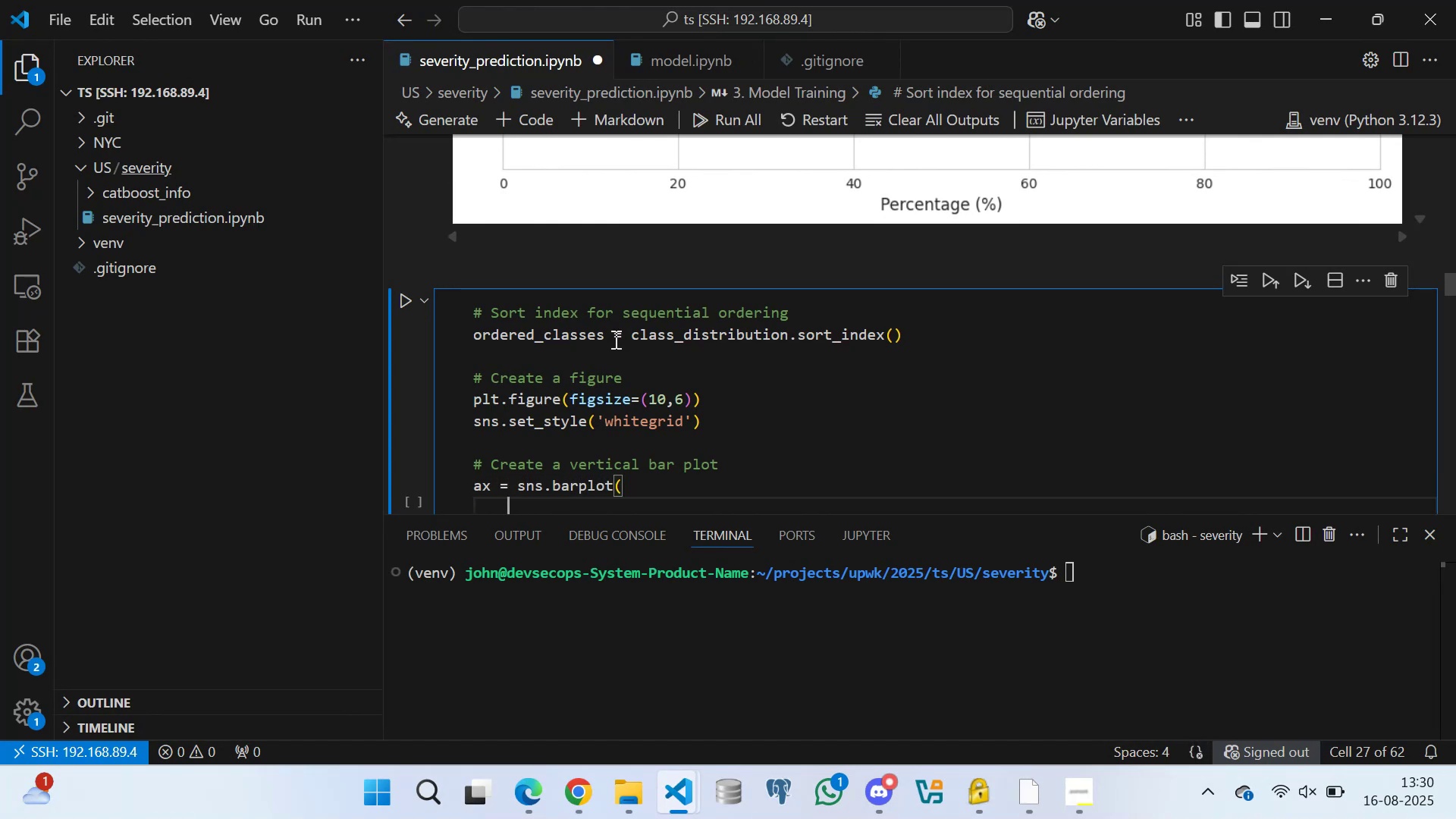 
scroll: coordinate [549, 388], scroll_direction: down, amount: 5.0
 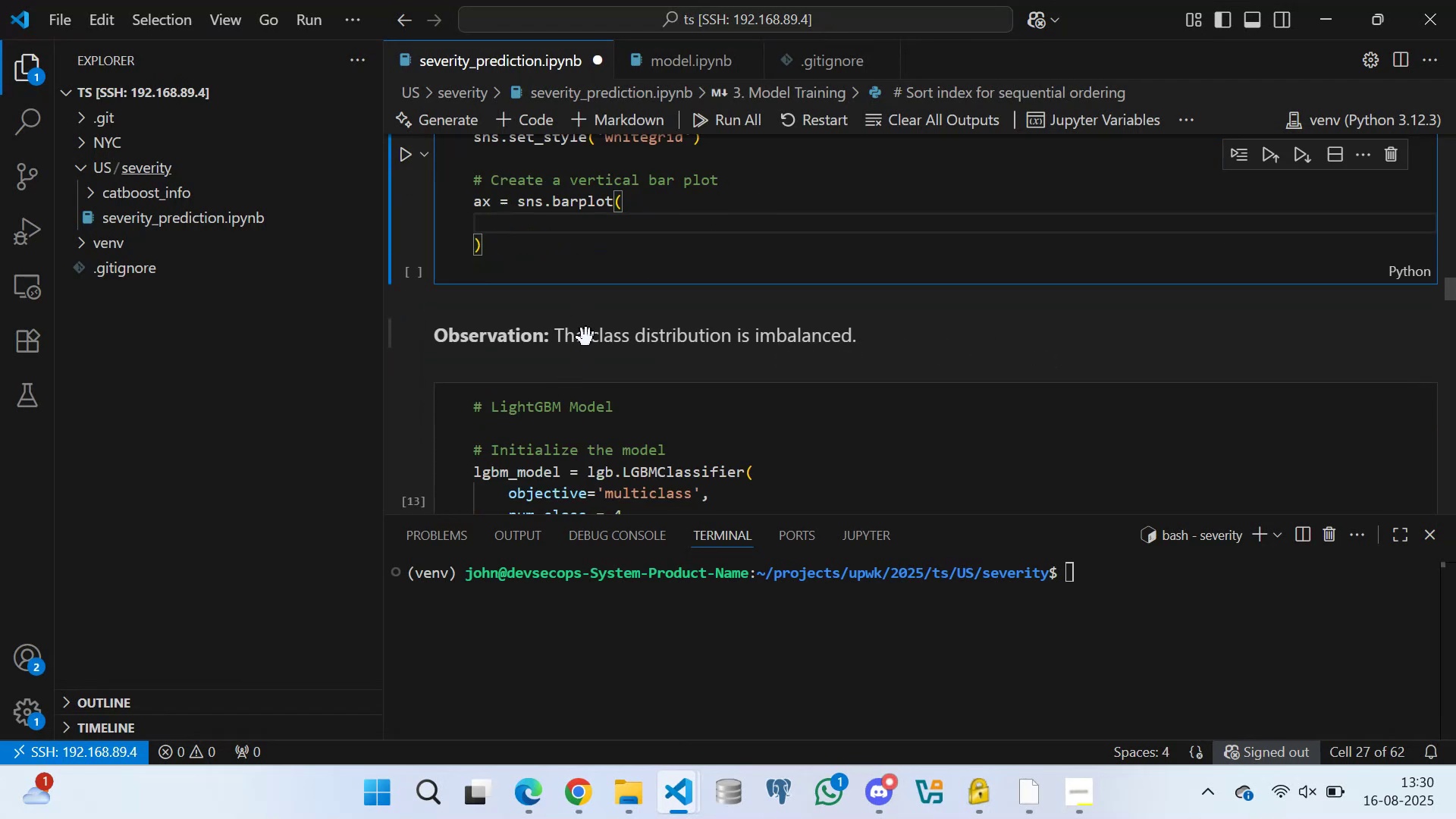 
type(x = ordered_classes.index,)
 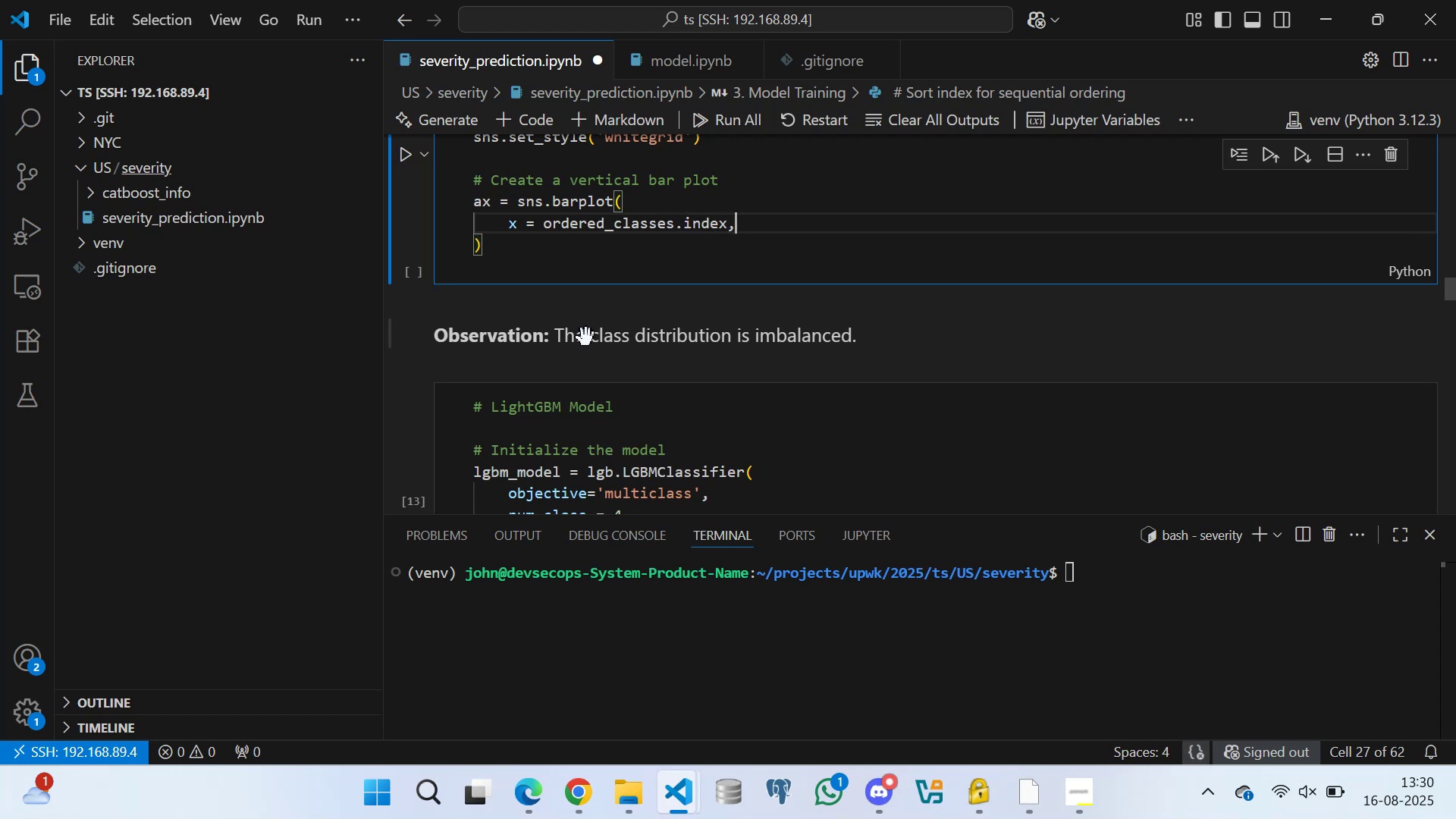 
 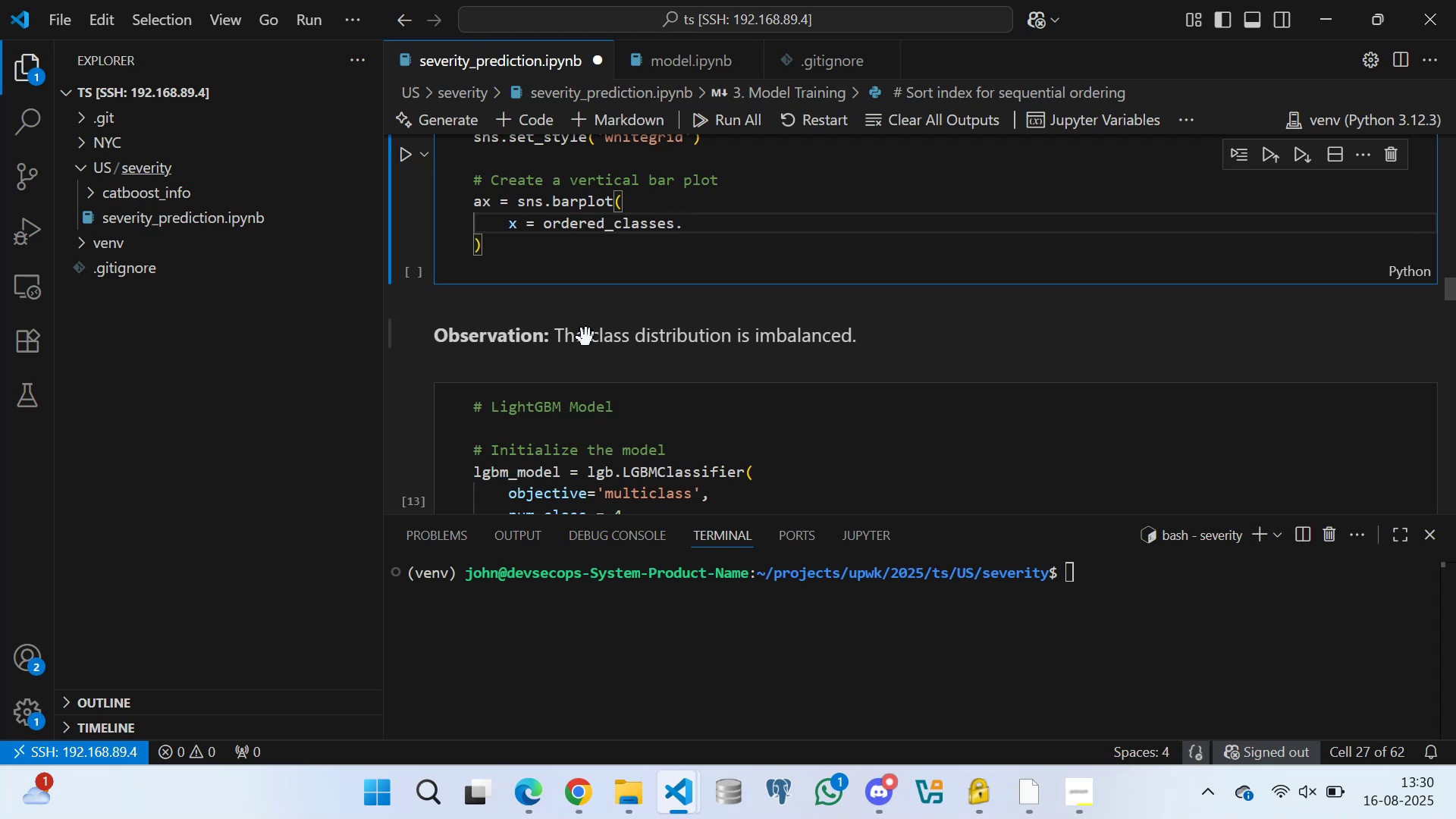 
key(Enter)
 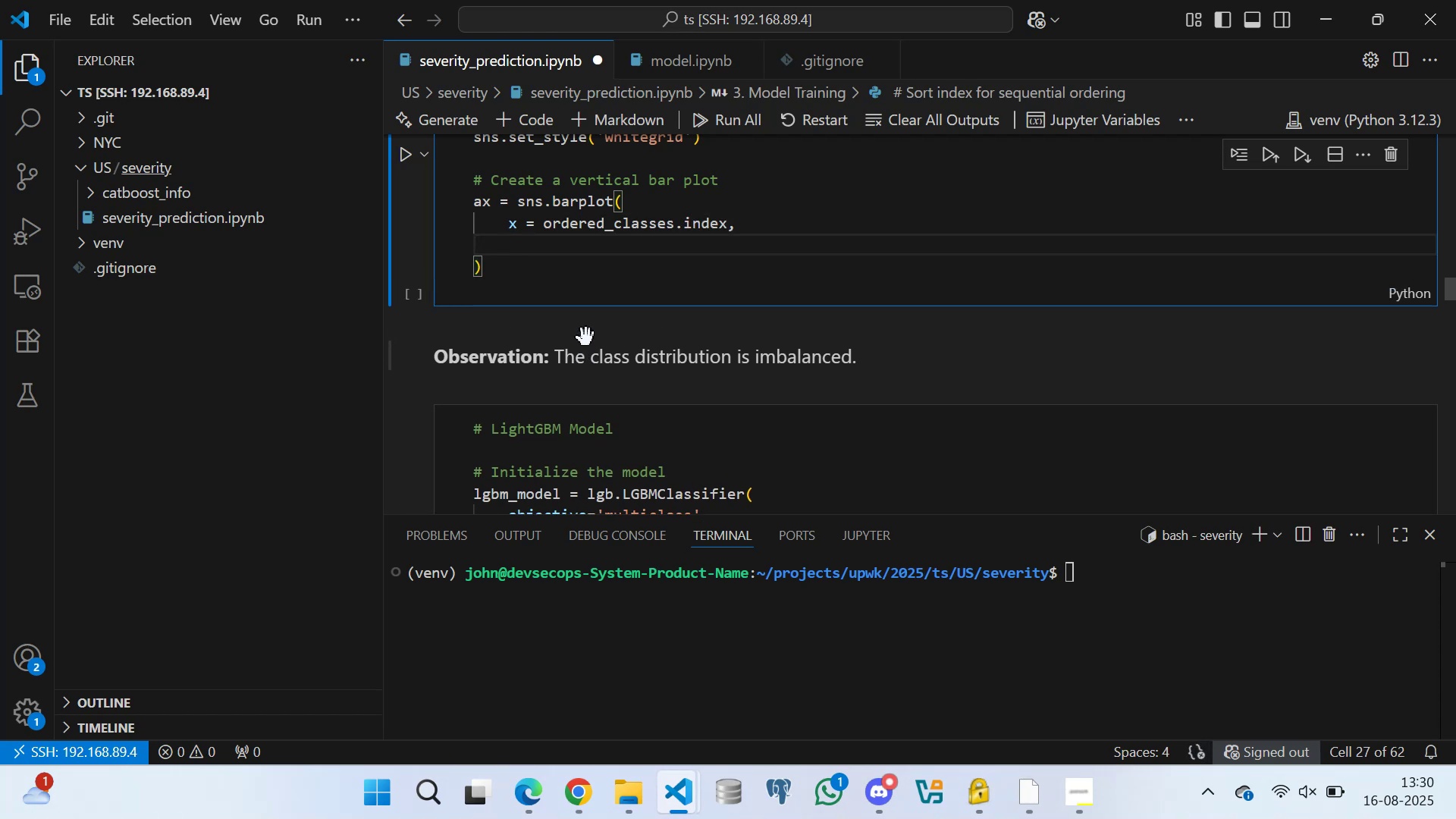 
type(y = ordered_classes.values,)
 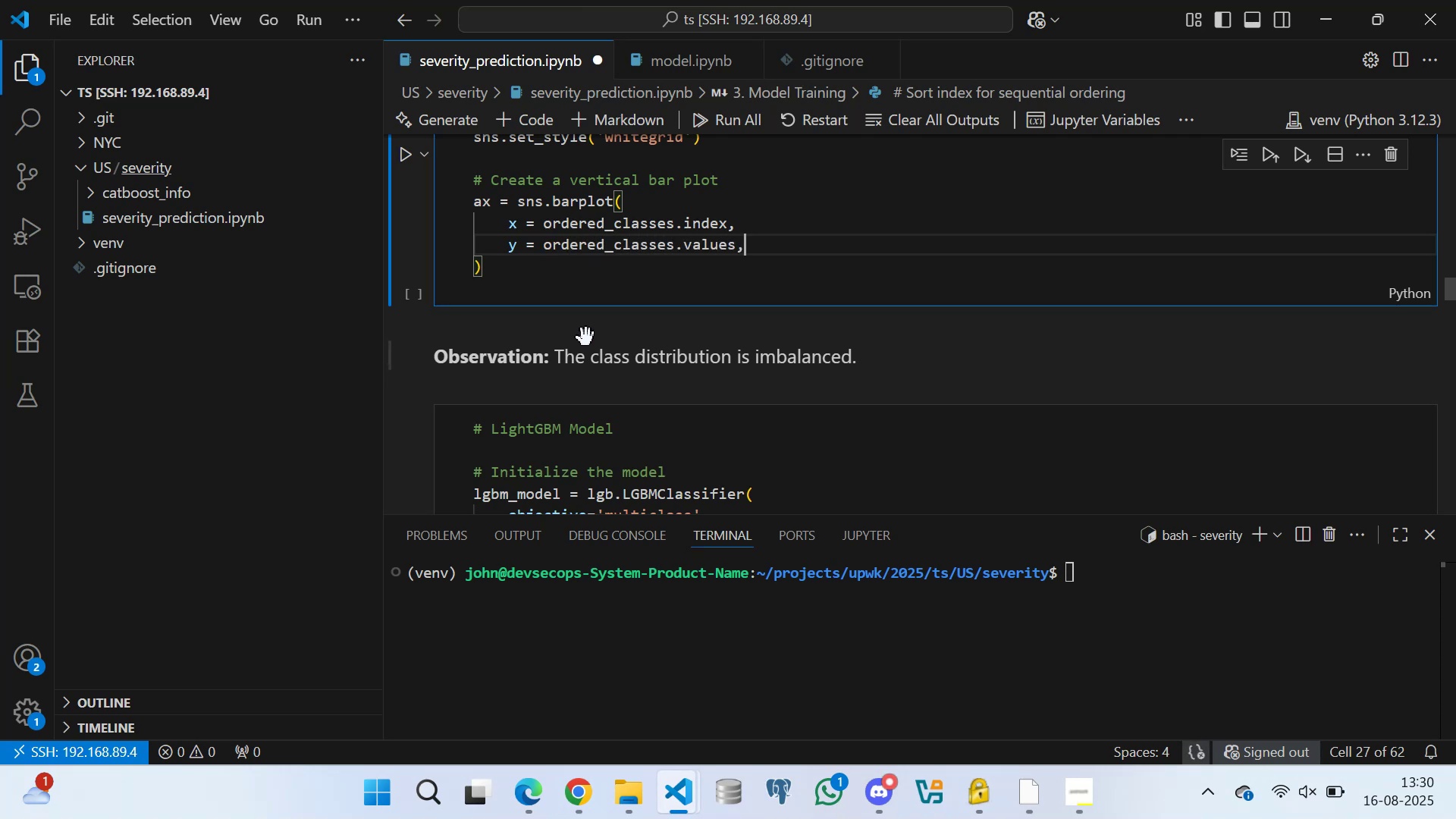 
 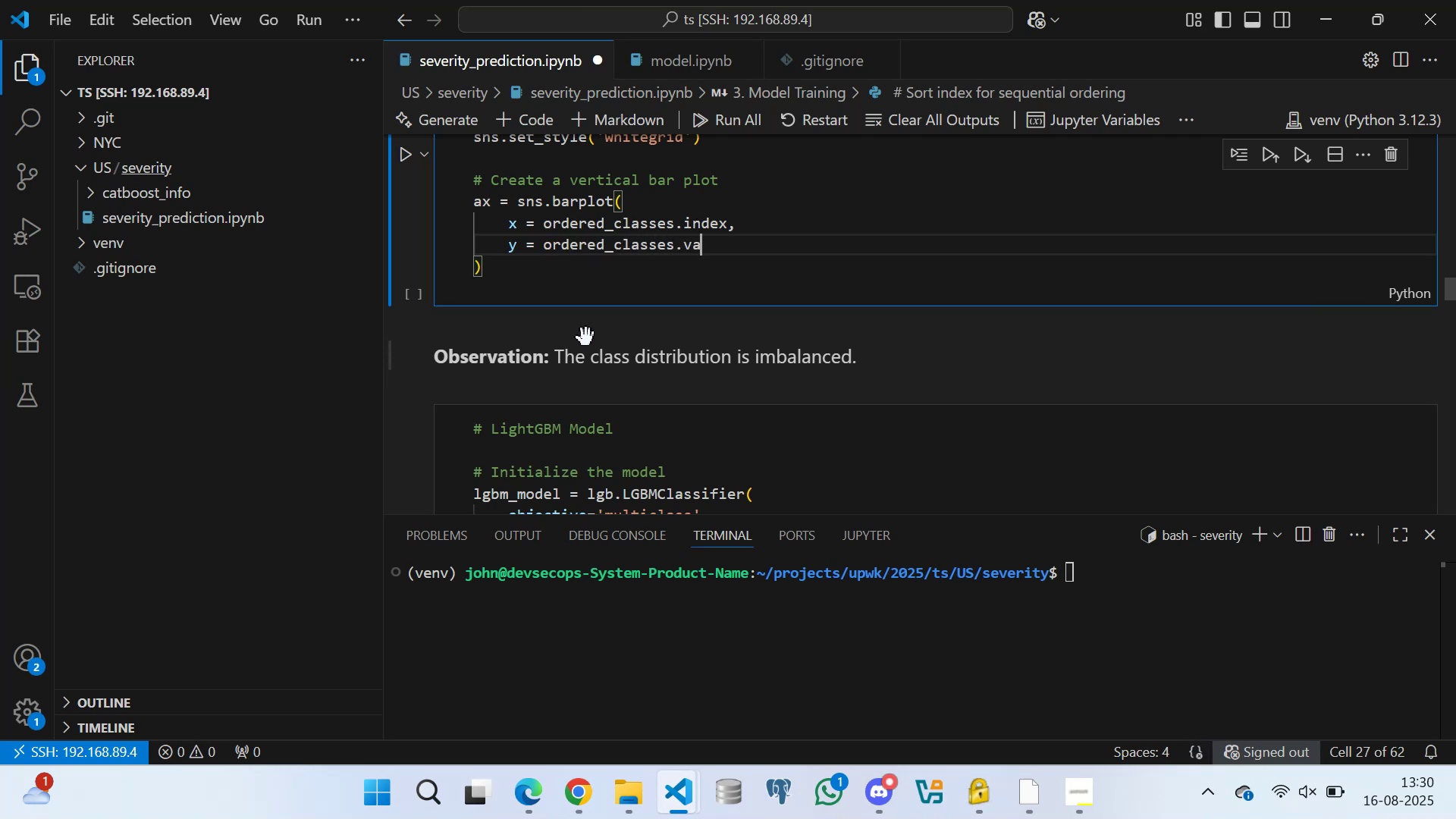 
key(Enter)
 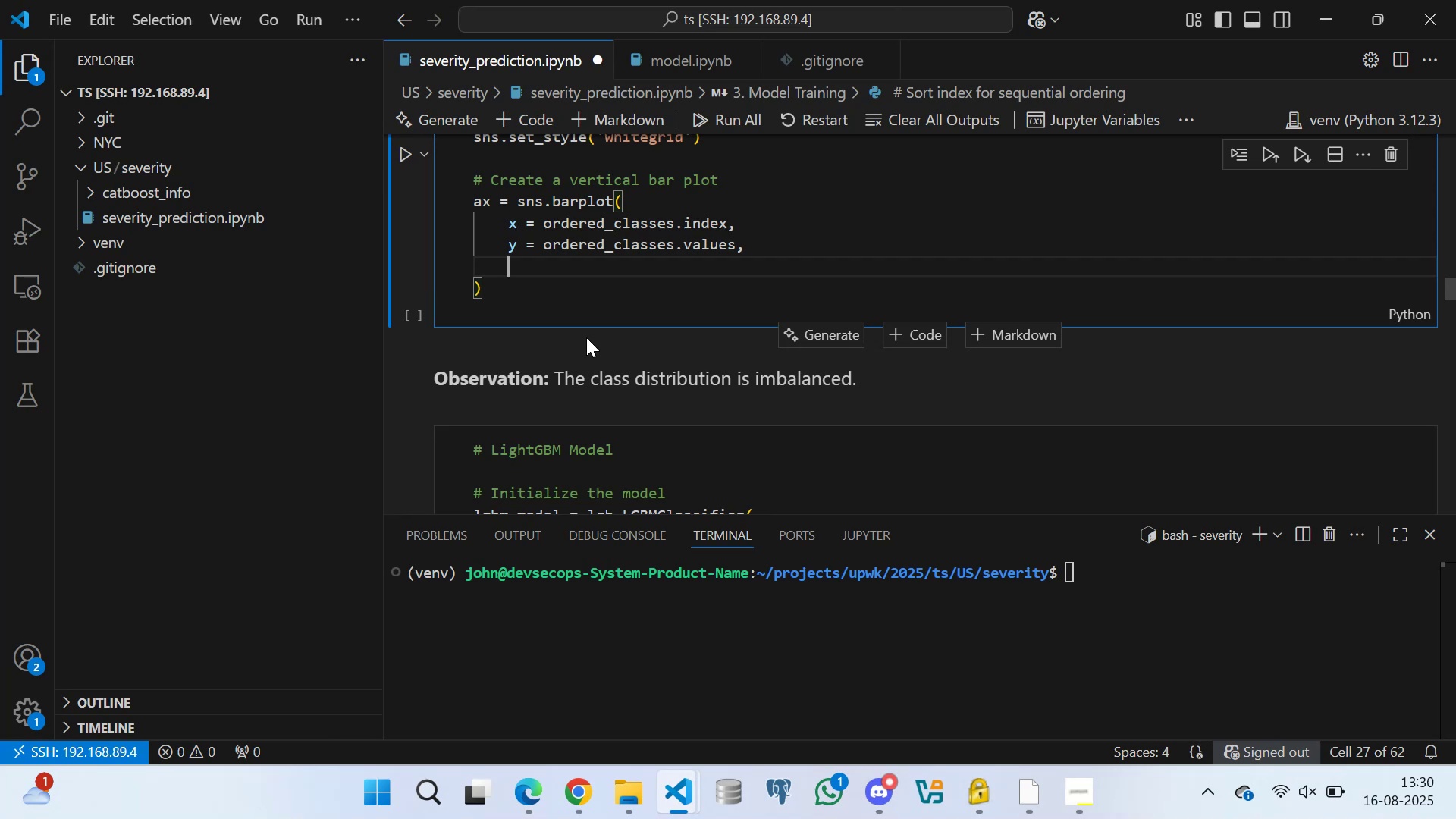 
wait(7.15)
 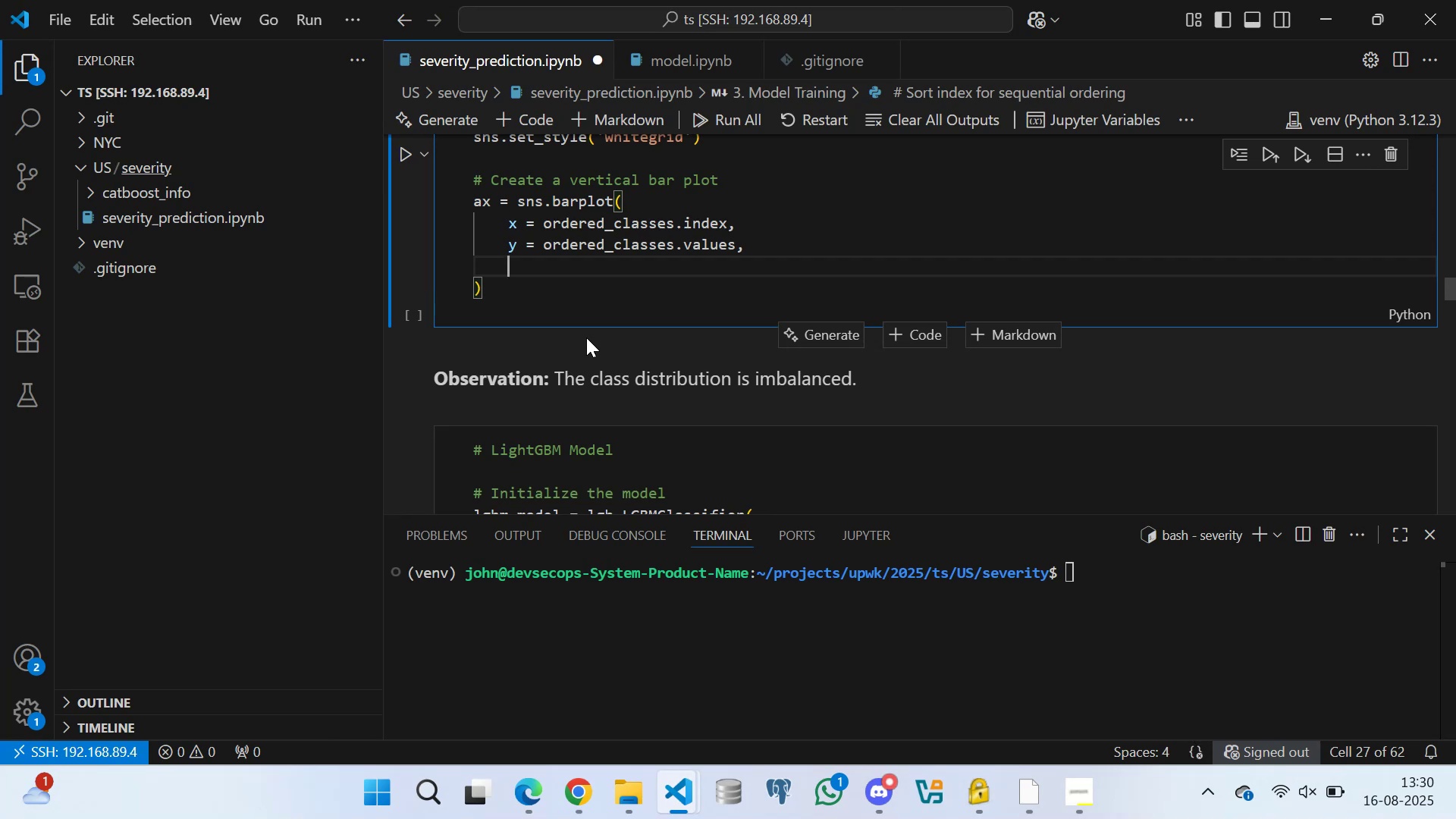 
type(palette='viridis)
 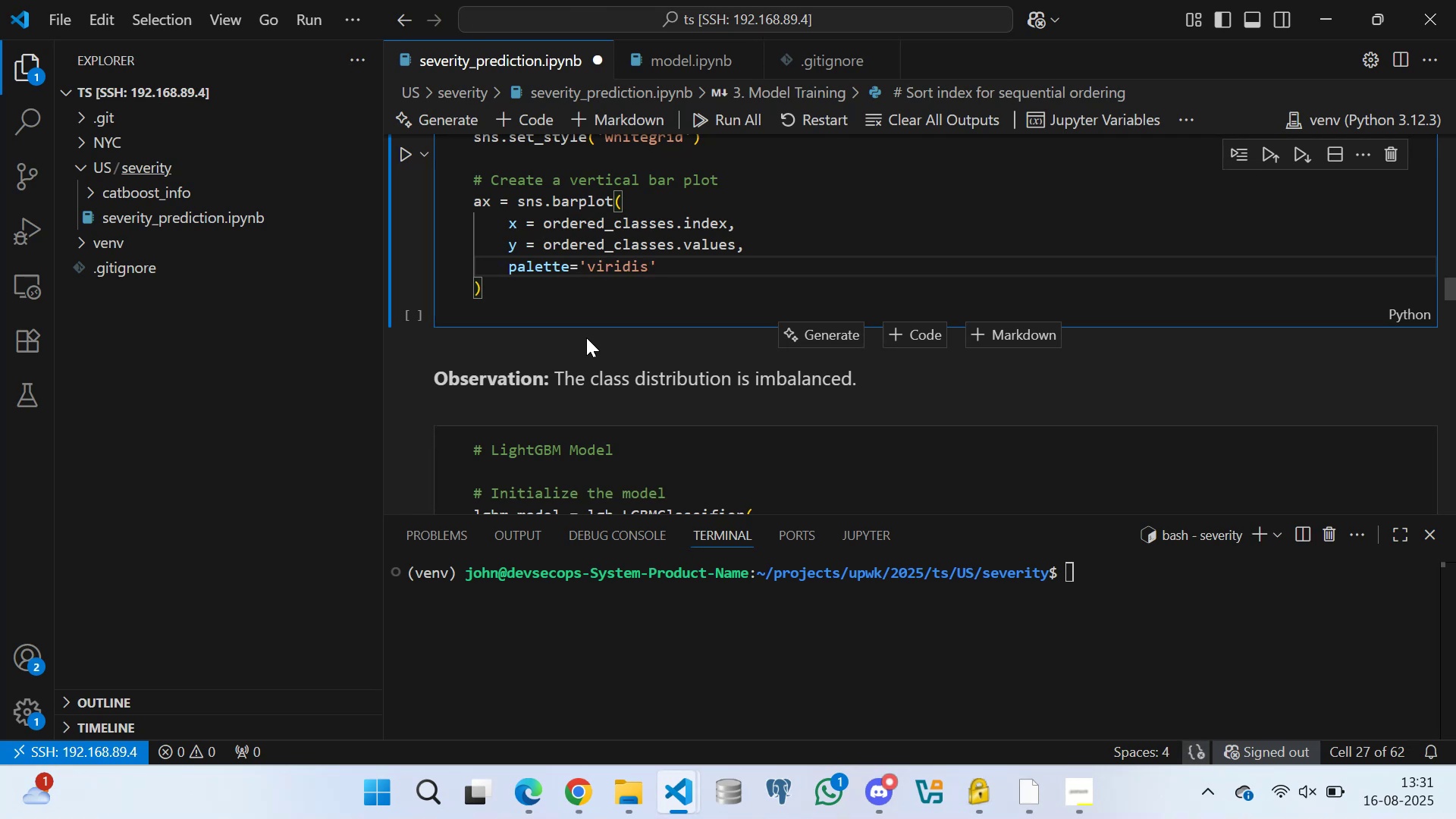 
key(ArrowRight)
 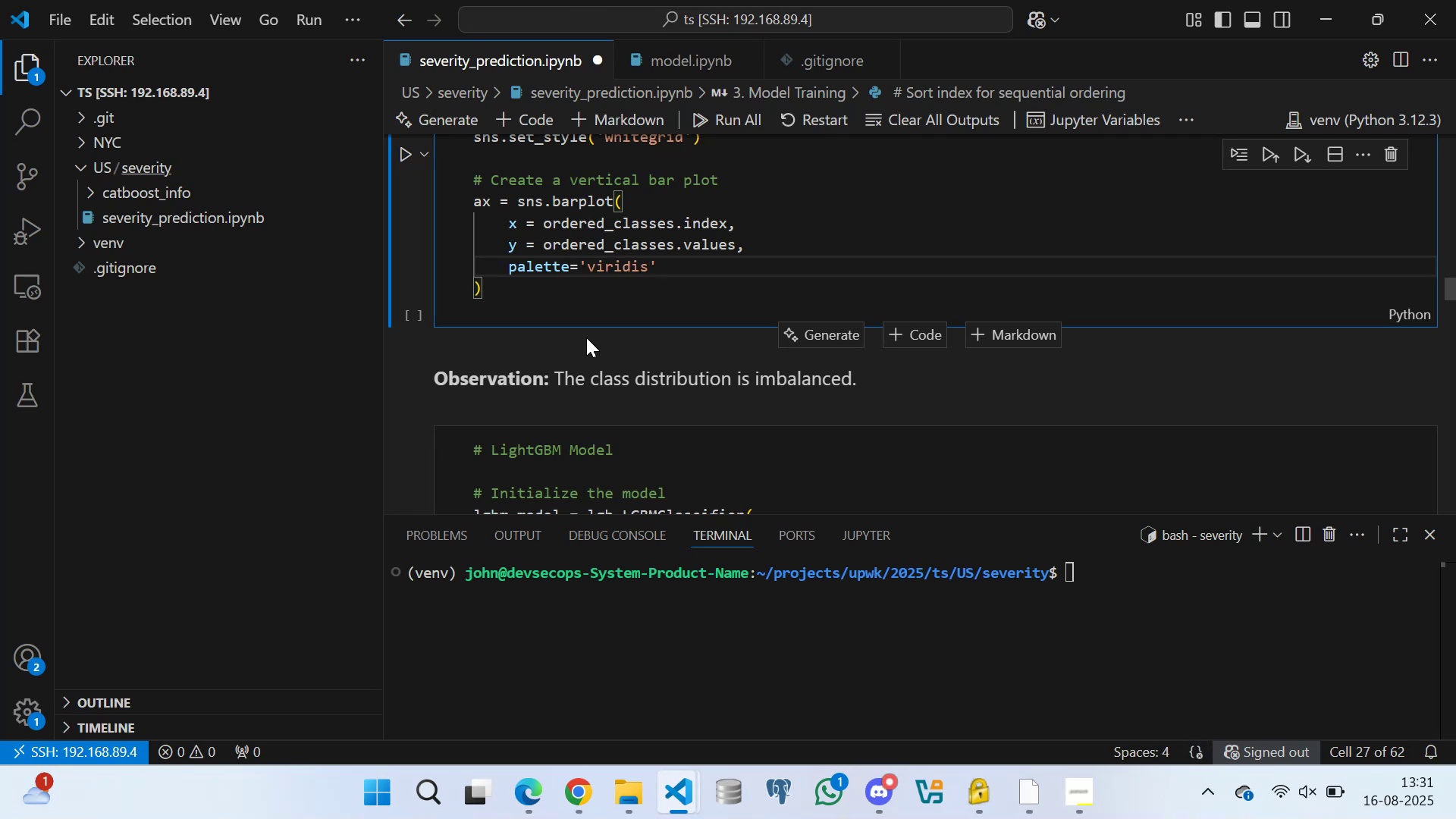 
key(Comma)
 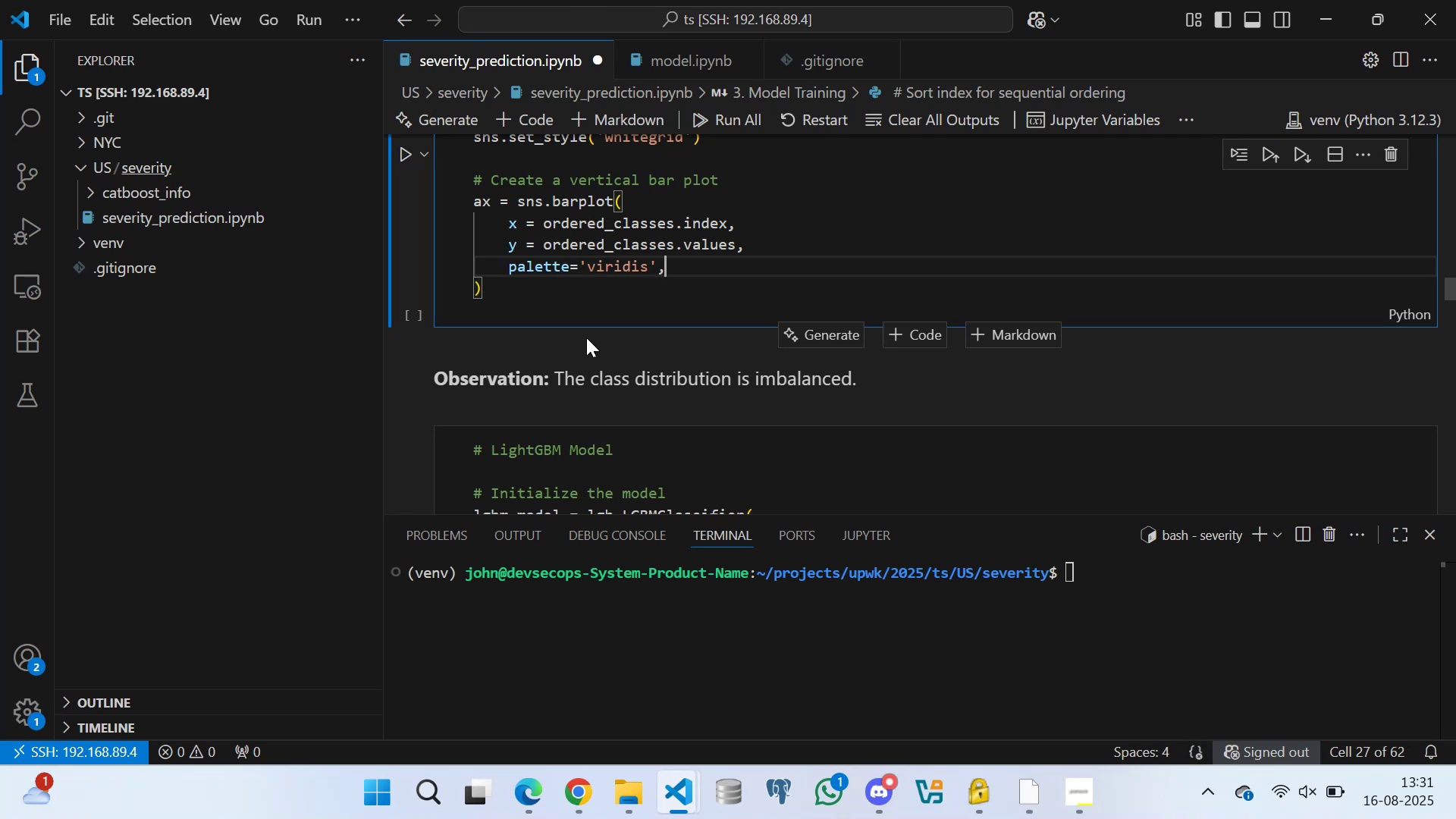 
key(Enter)
 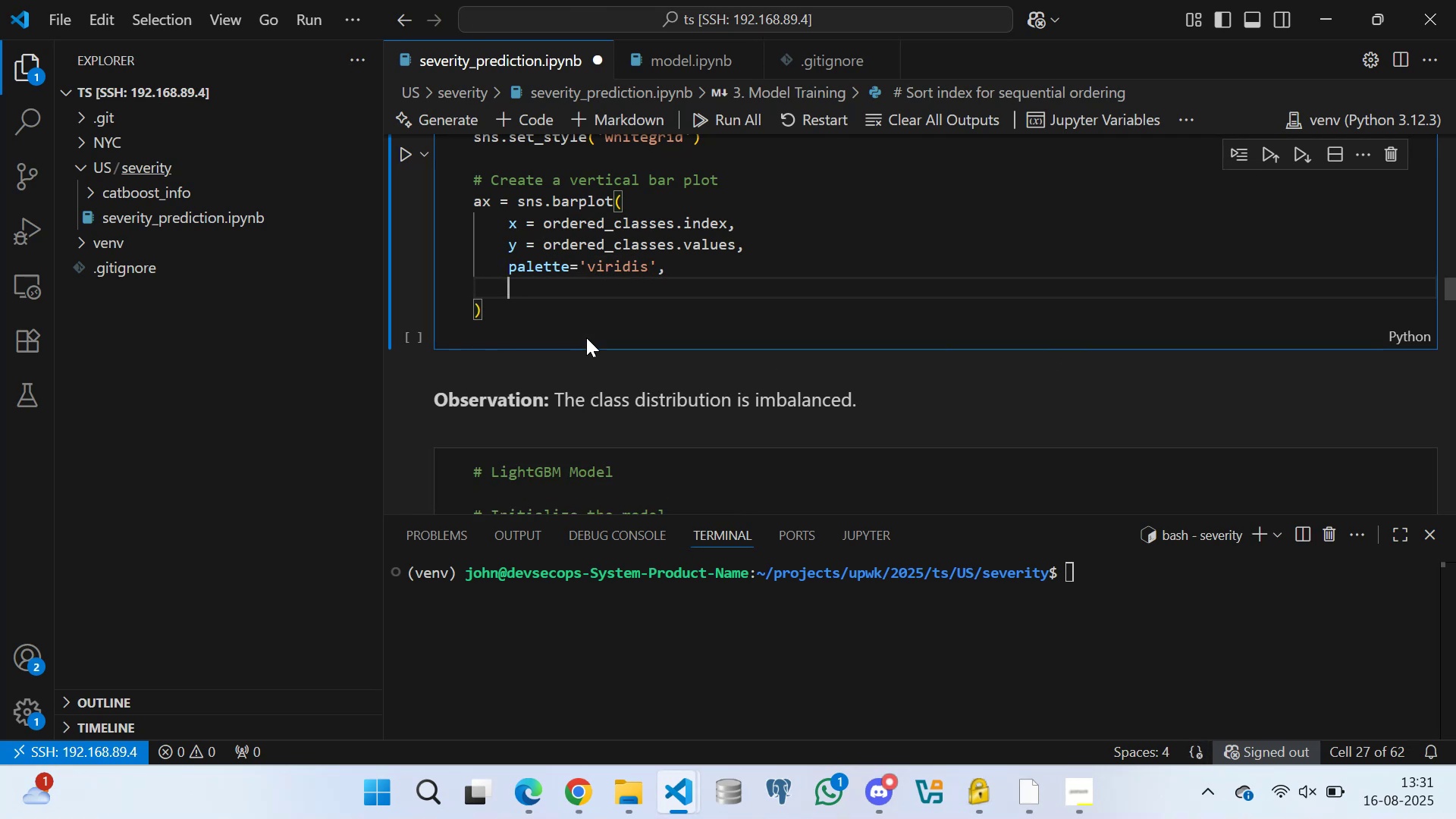 
key(Backspace)
 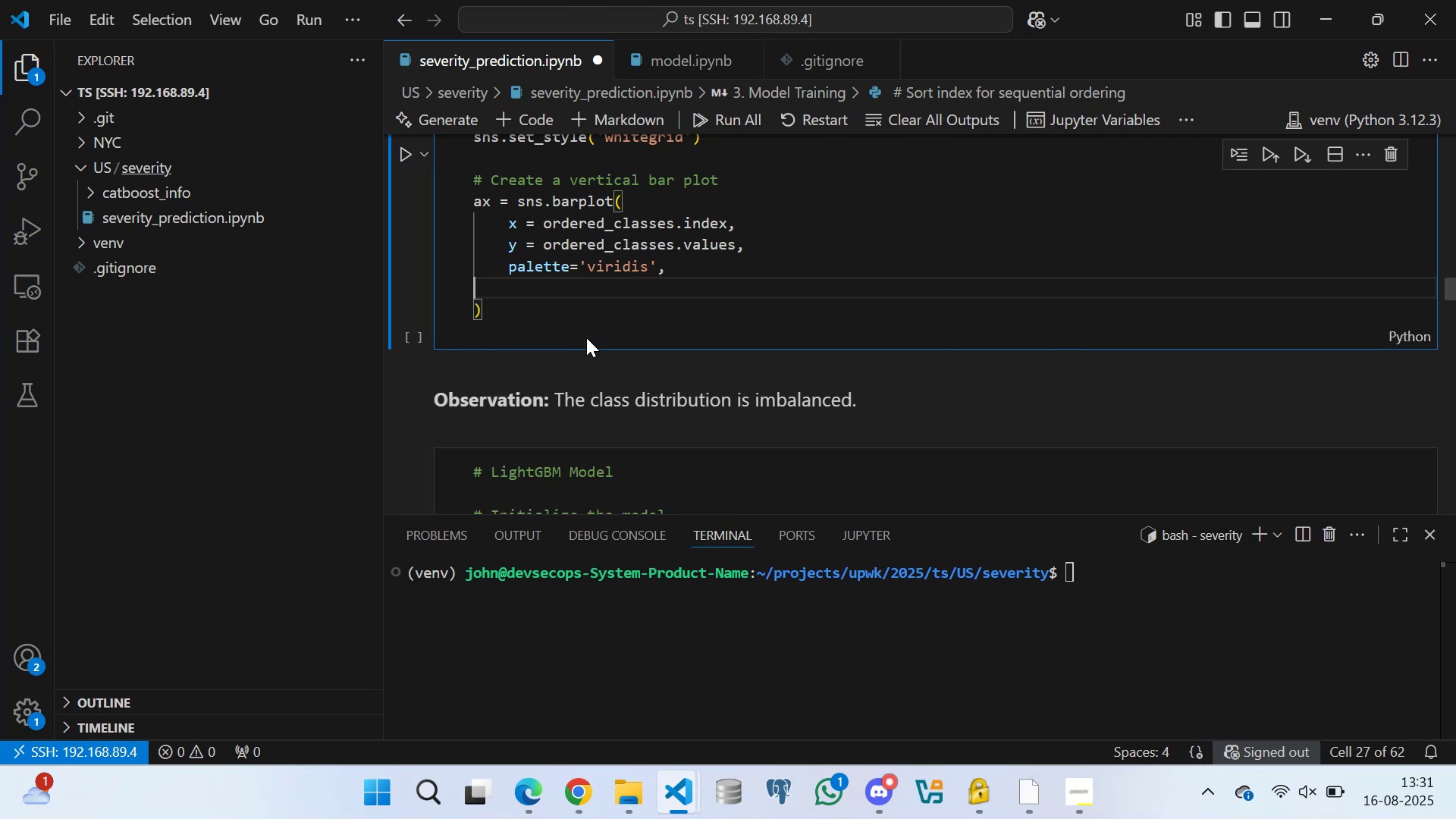 
key(Backspace)
 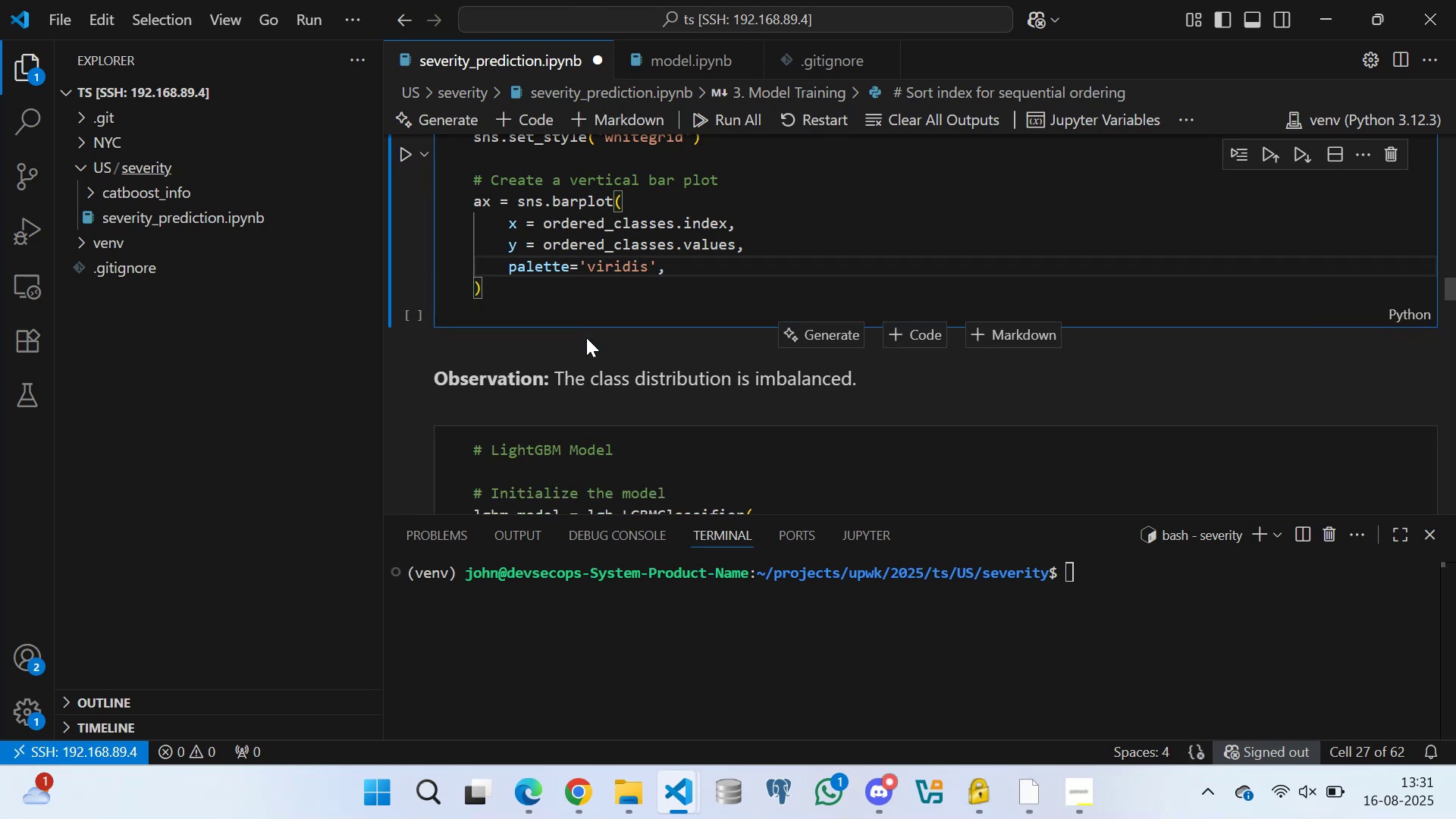 
key(ArrowDown)
 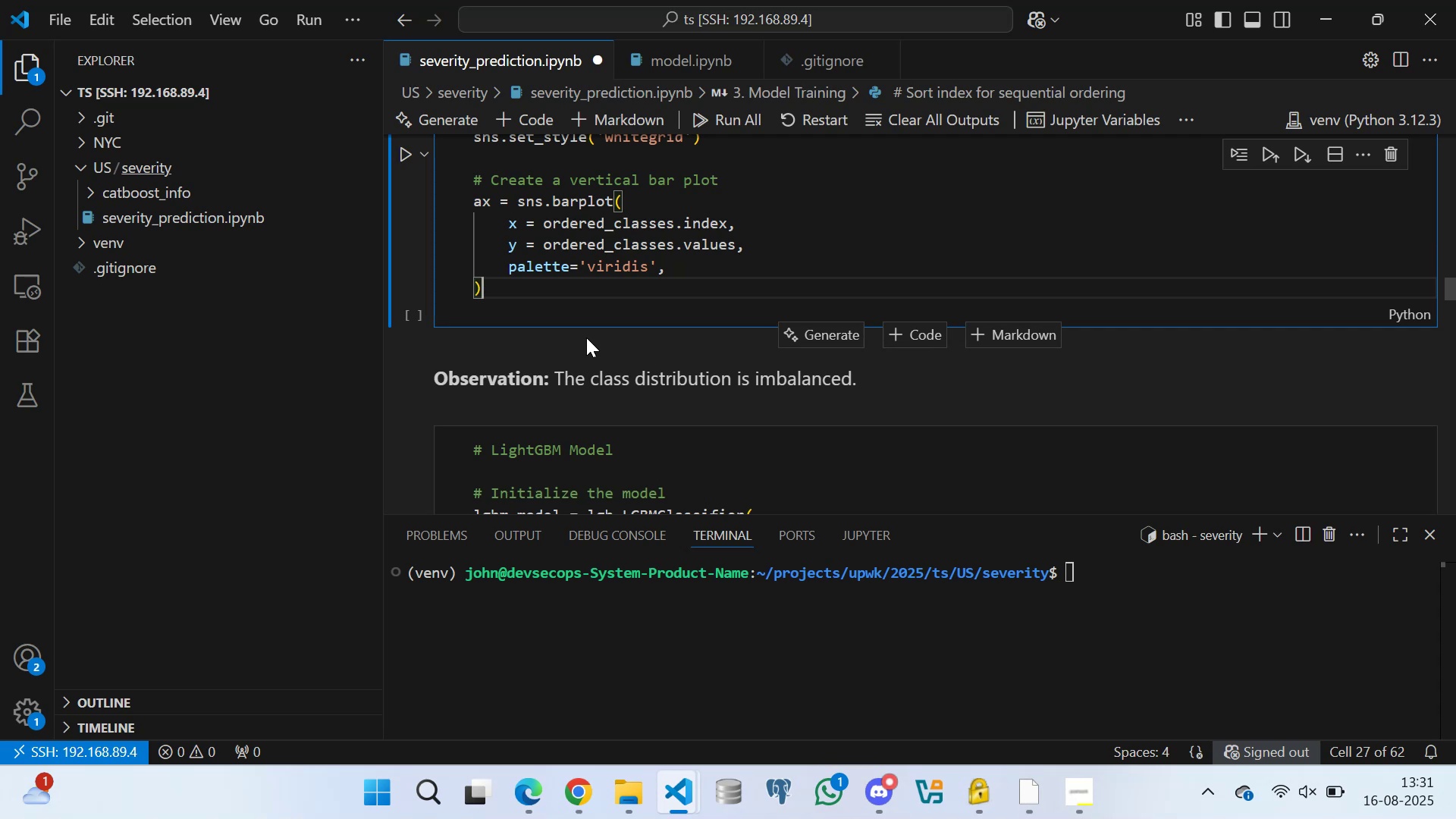 
key(ArrowUp)
 